 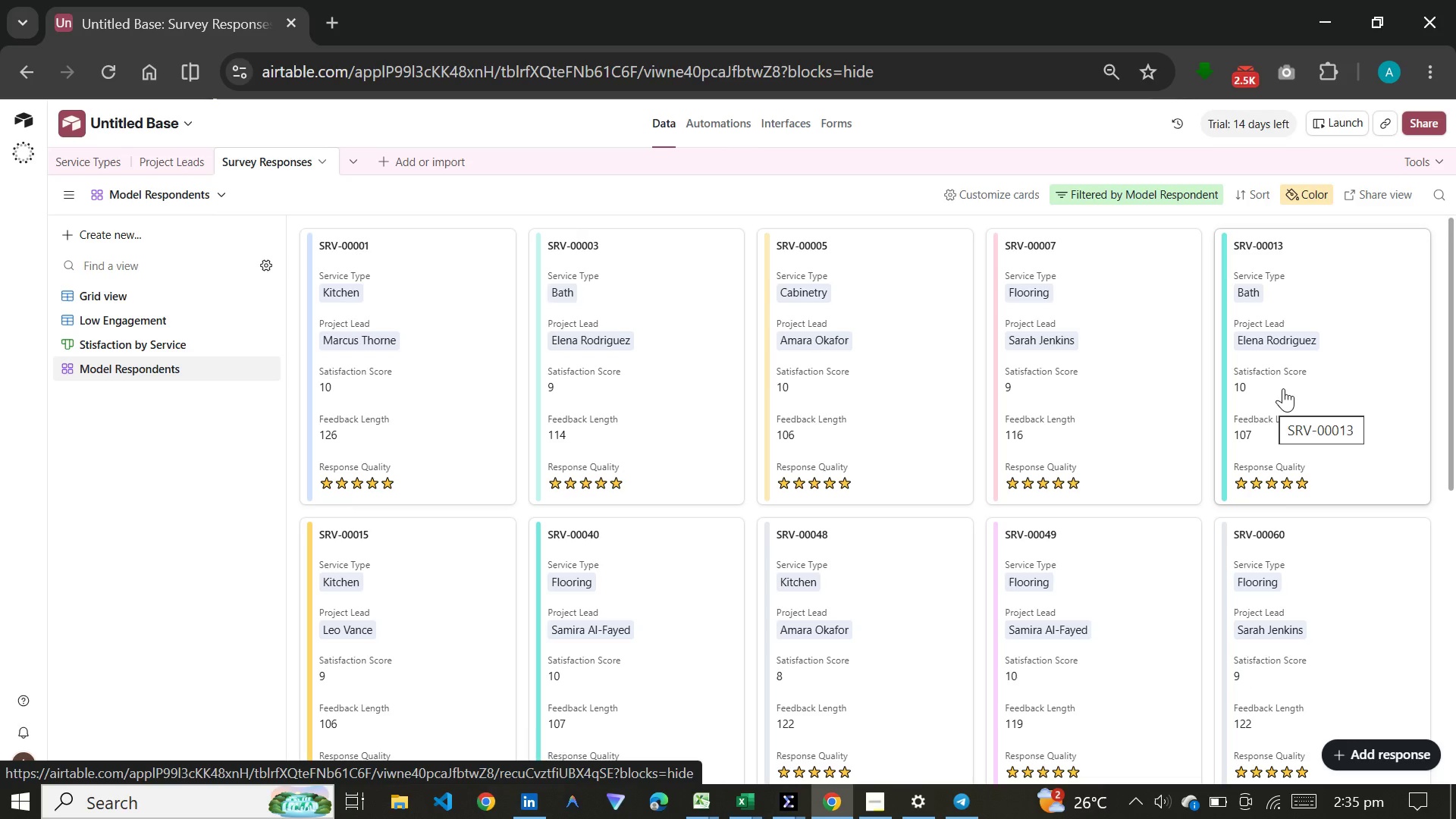 
left_click([794, 127])
 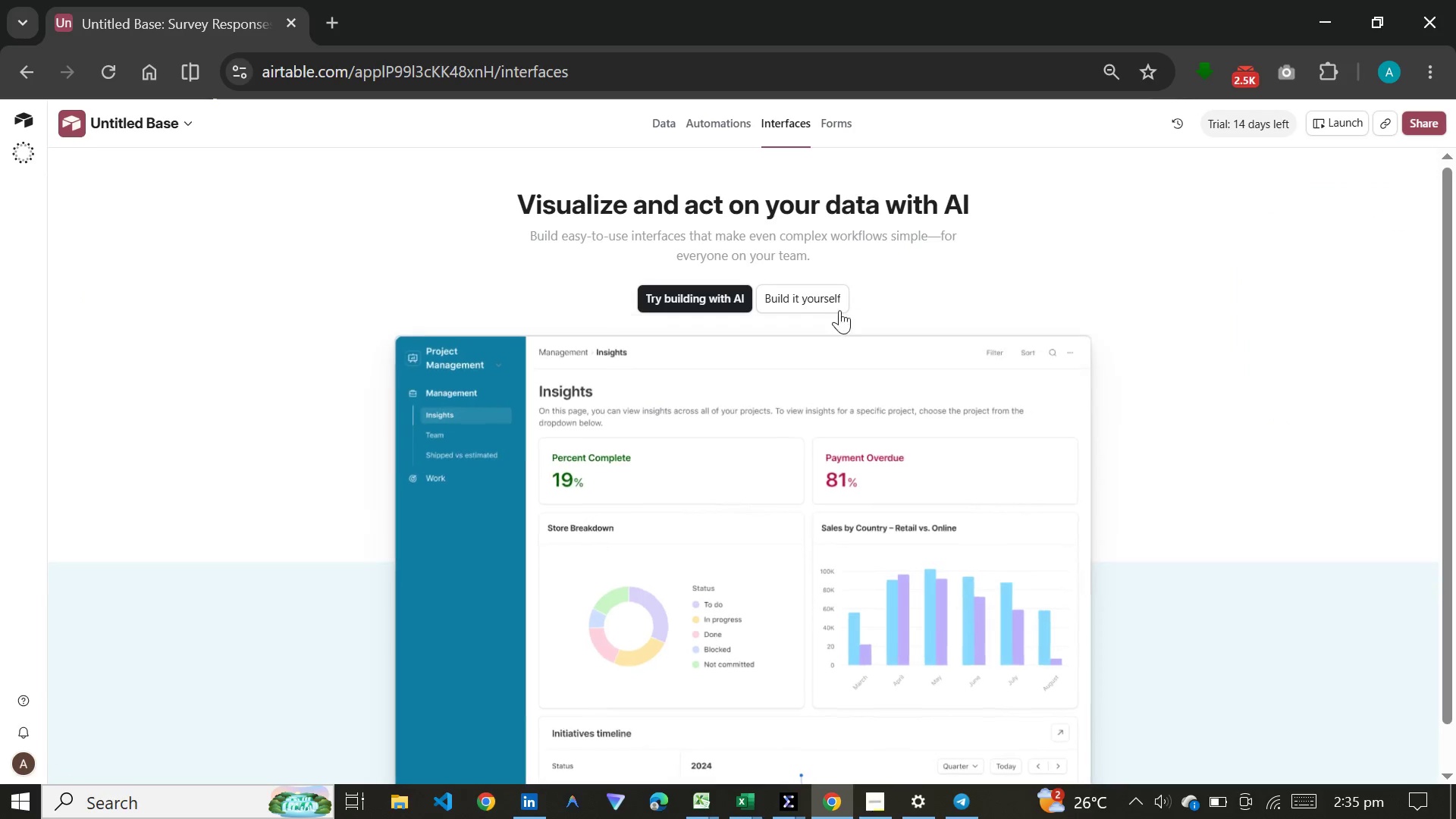 
left_click([806, 305])
 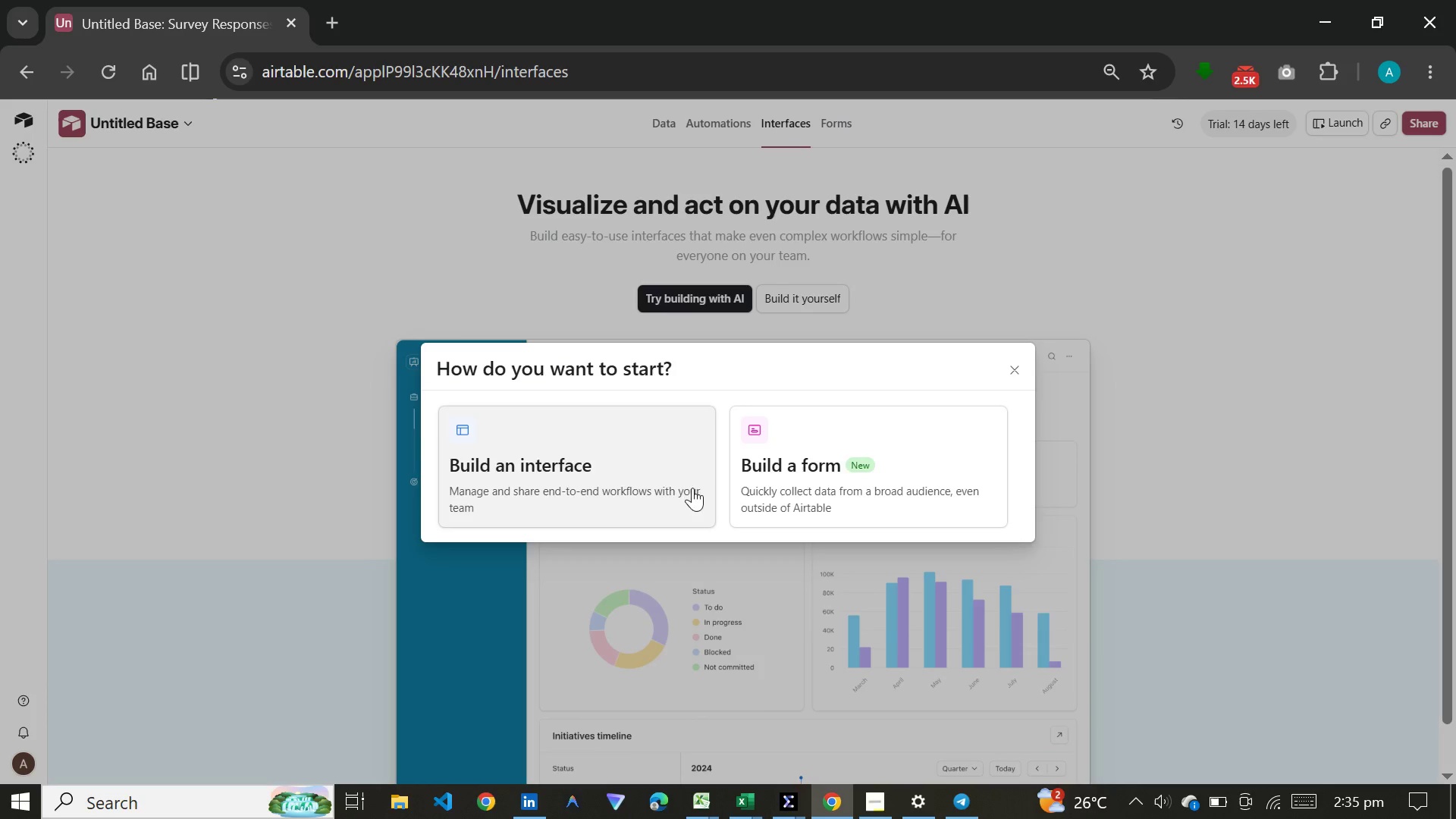 
left_click([651, 488])
 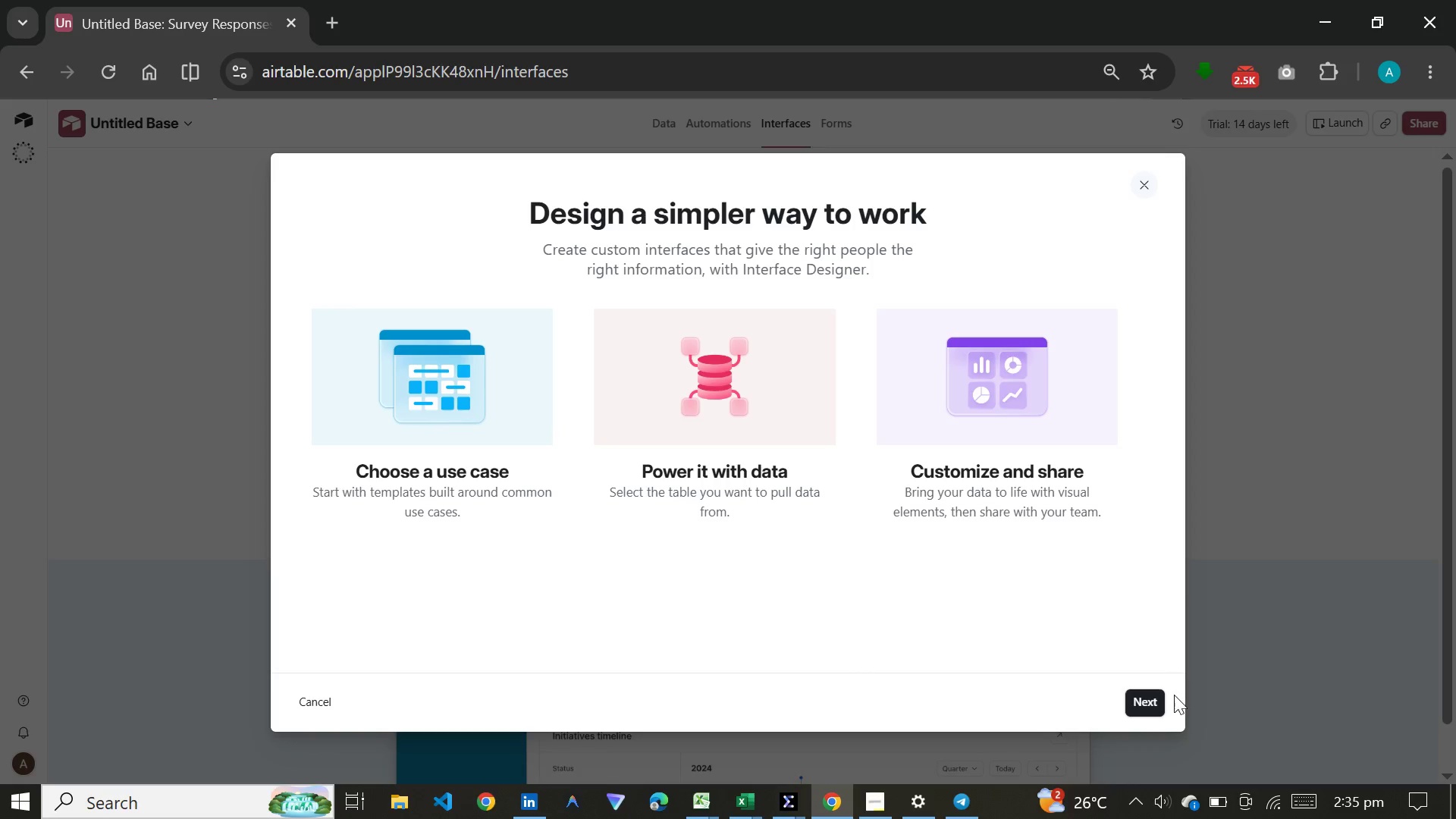 
left_click([1153, 704])
 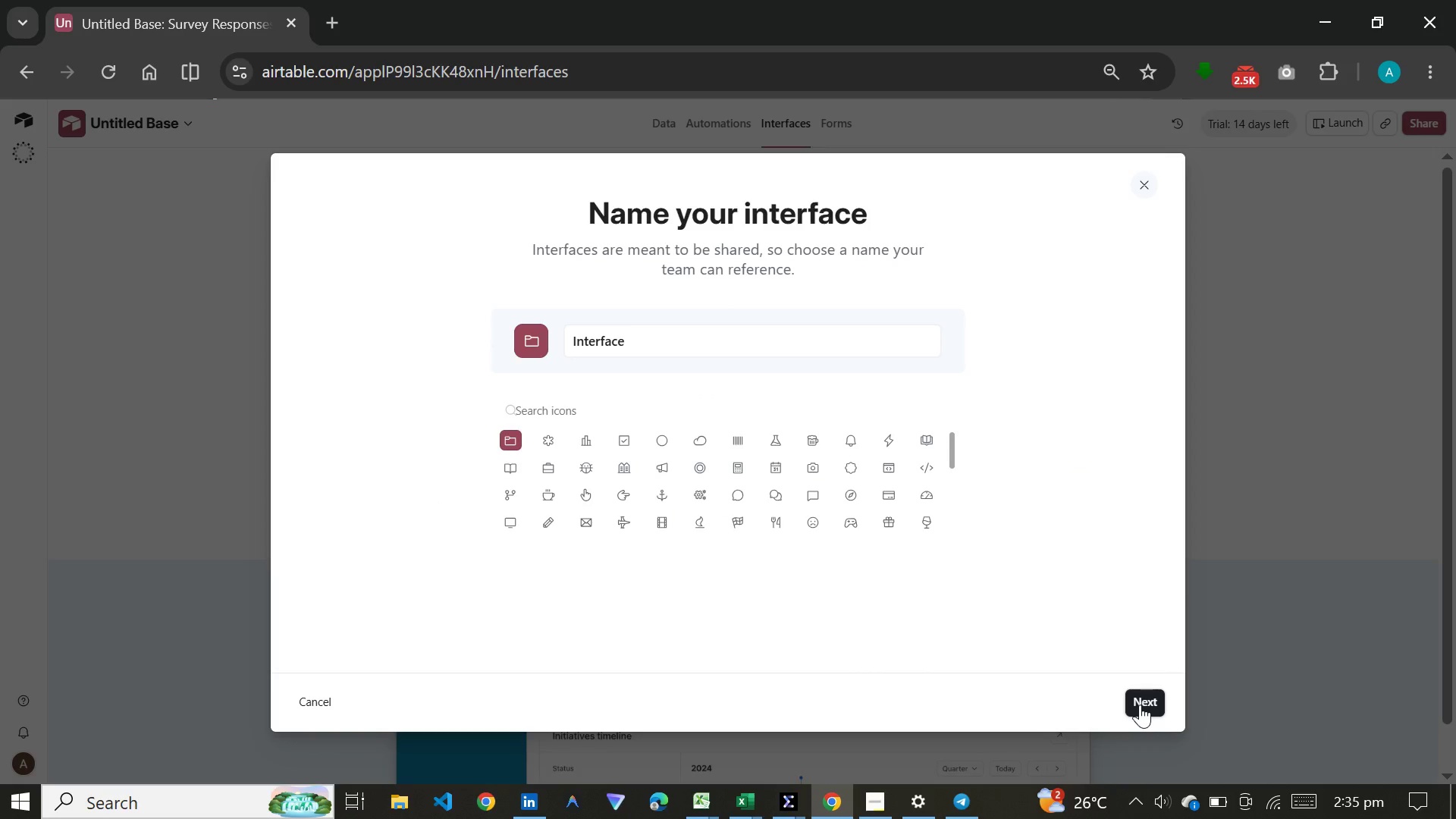 
left_click([1140, 704])
 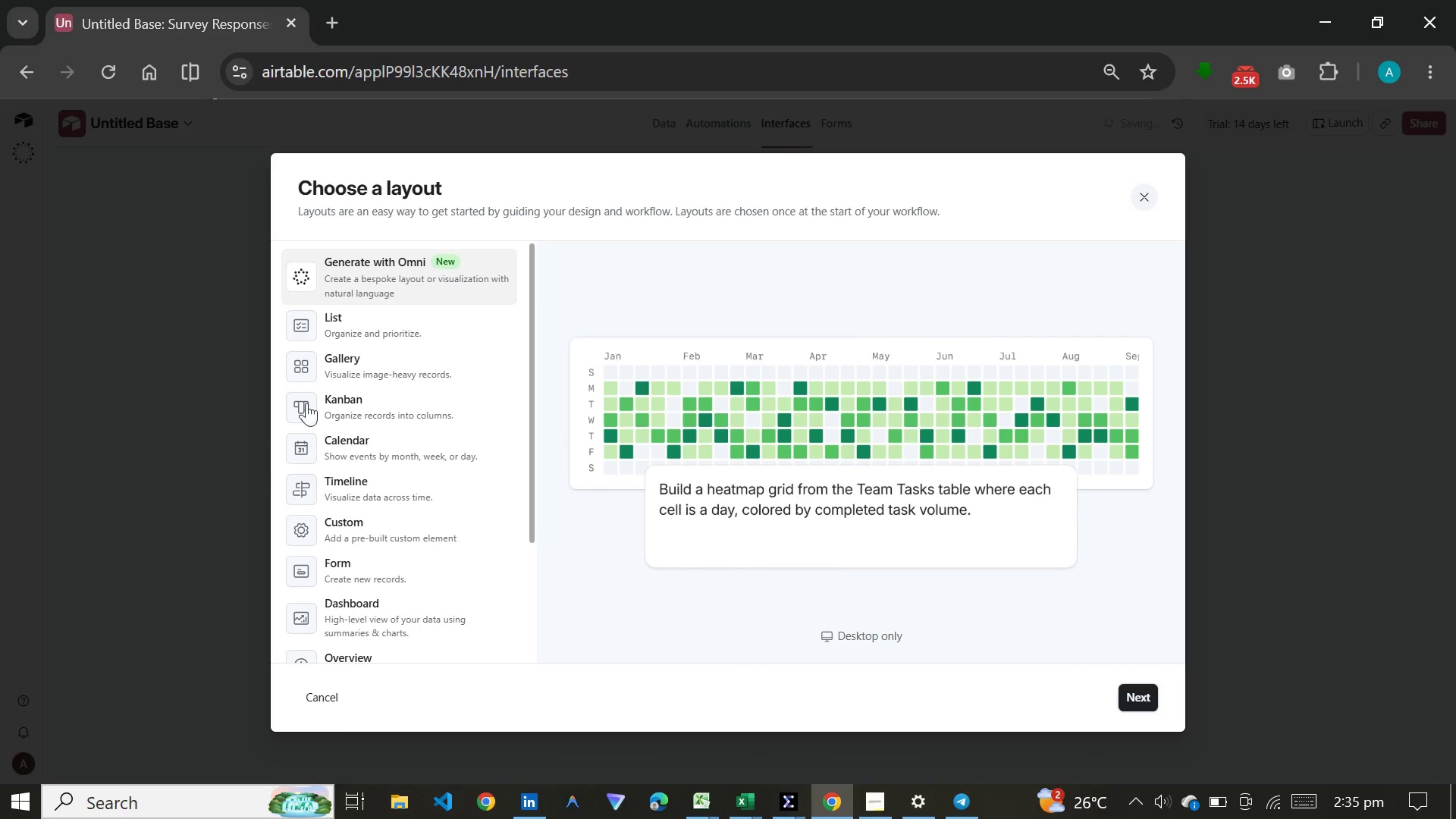 
scroll: coordinate [337, 562], scroll_direction: down, amount: 7.0
 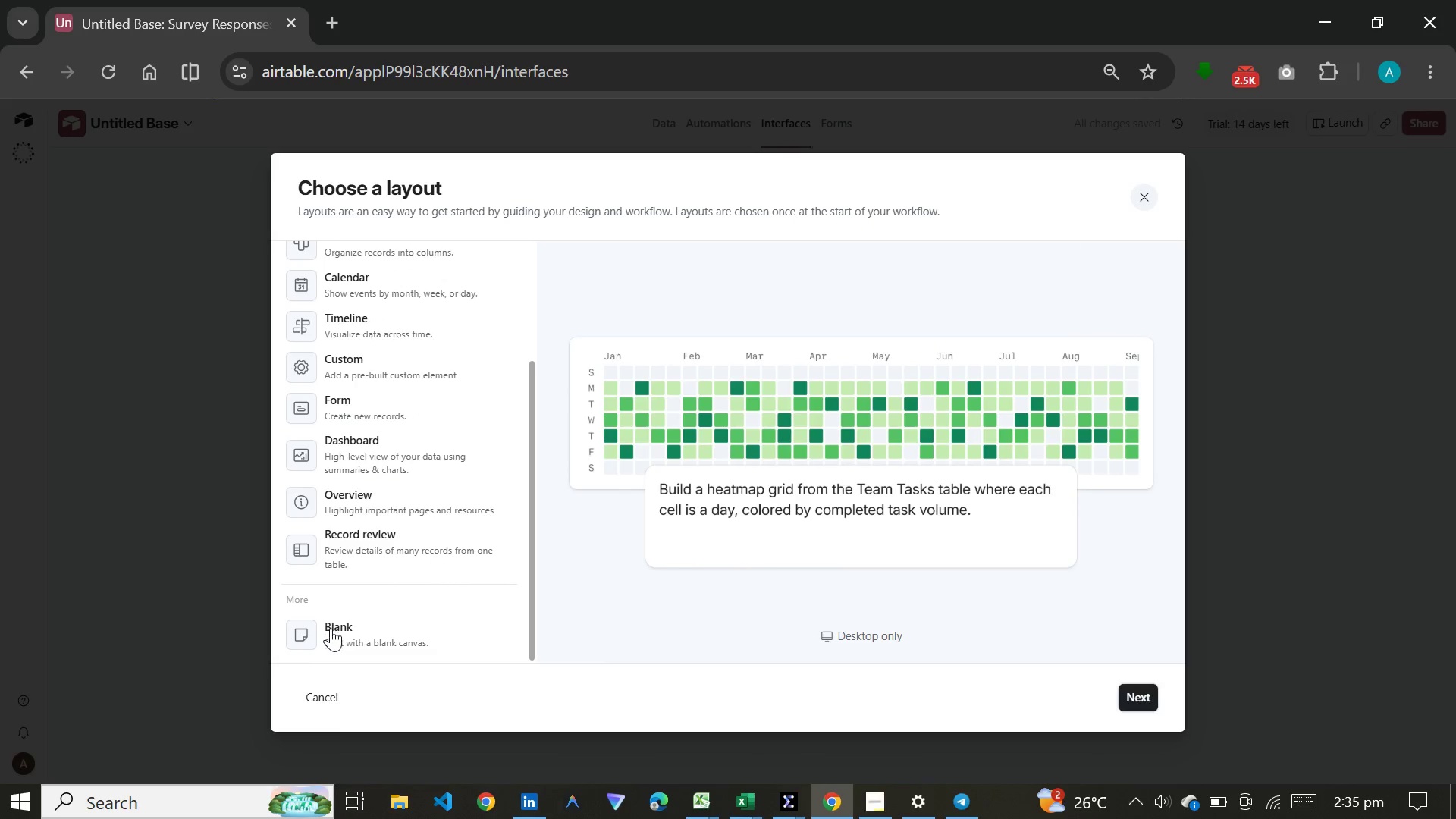 
left_click([331, 628])
 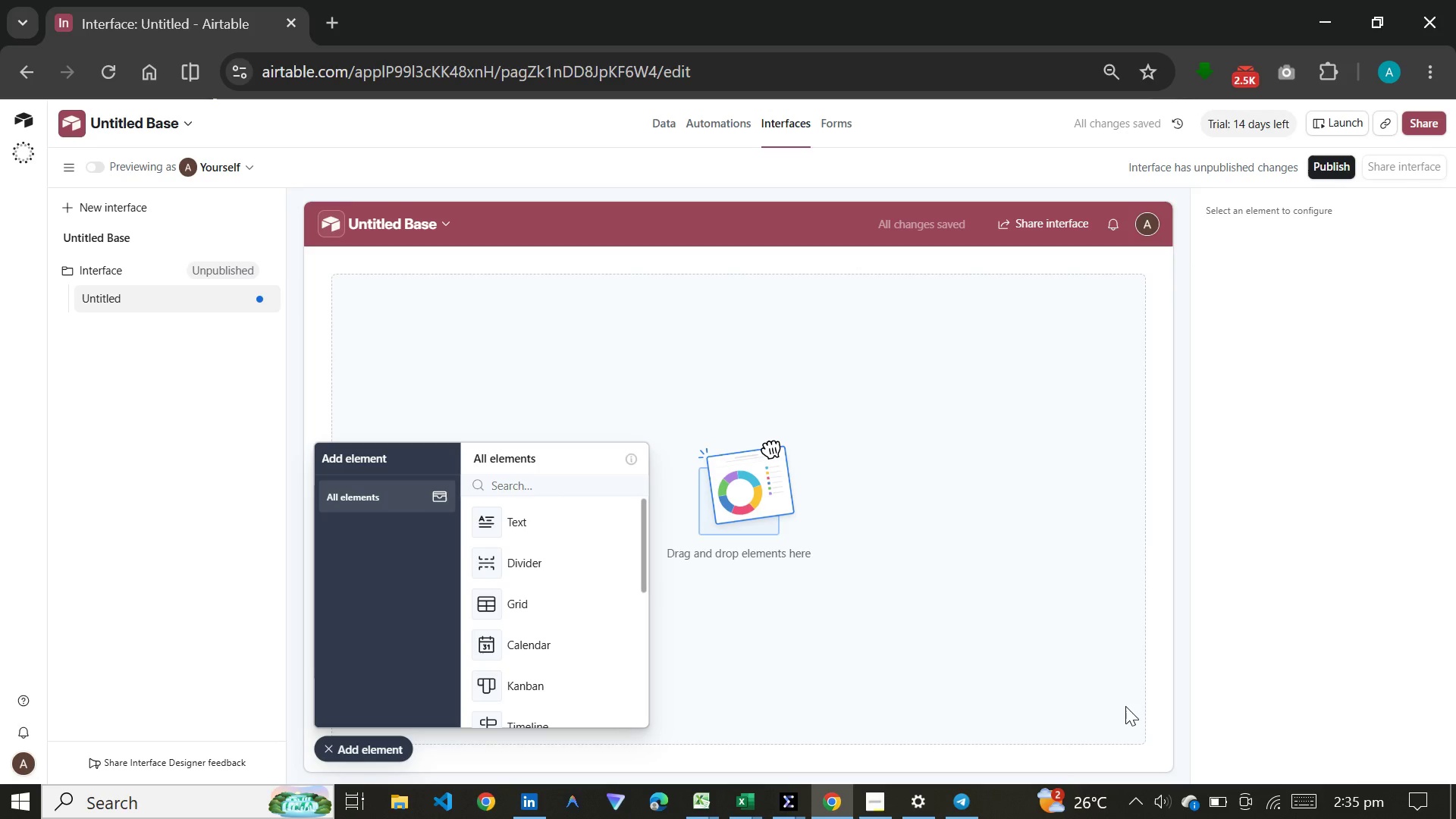 
wait(10.09)
 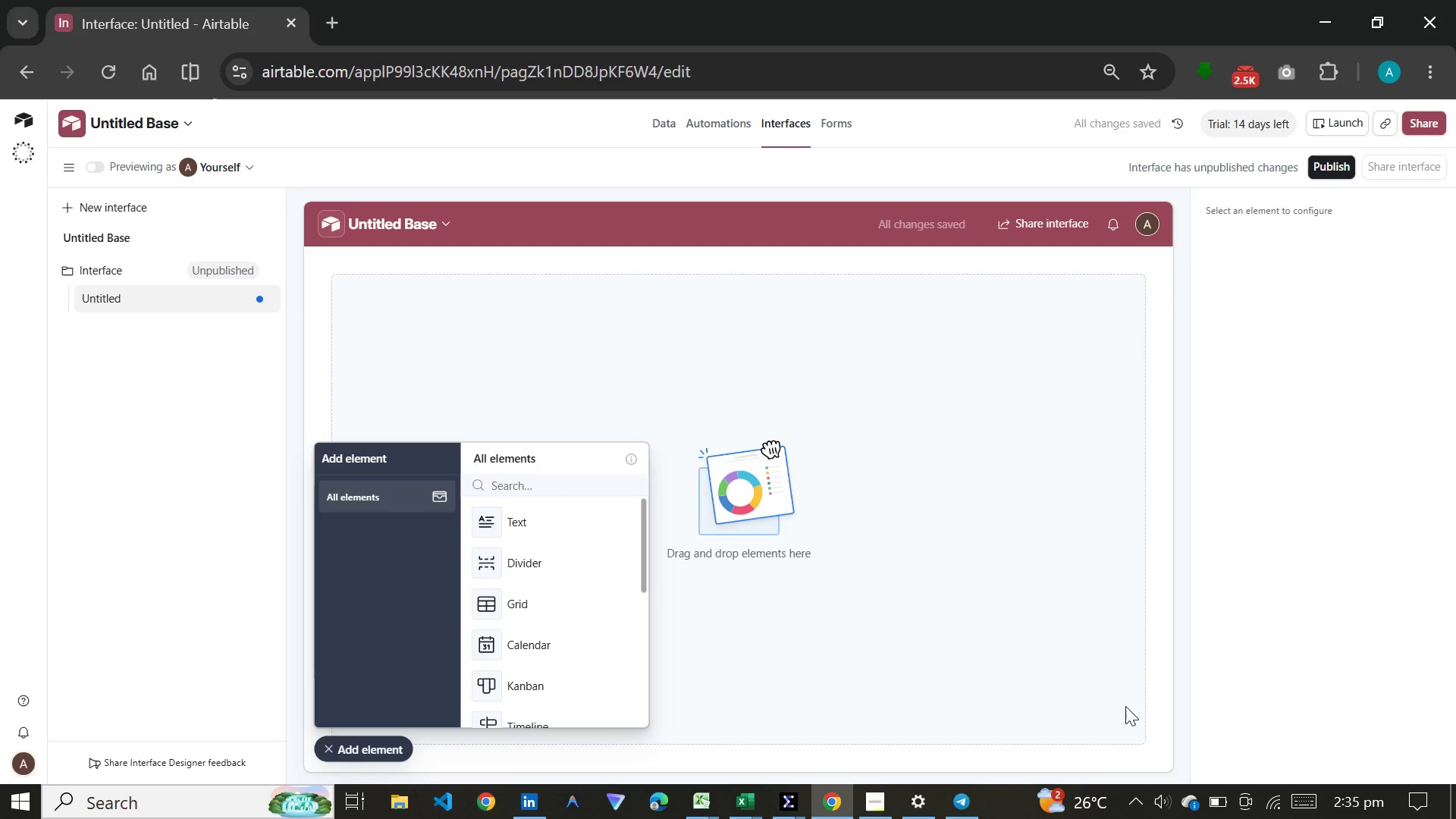 
double_click([170, 303])
 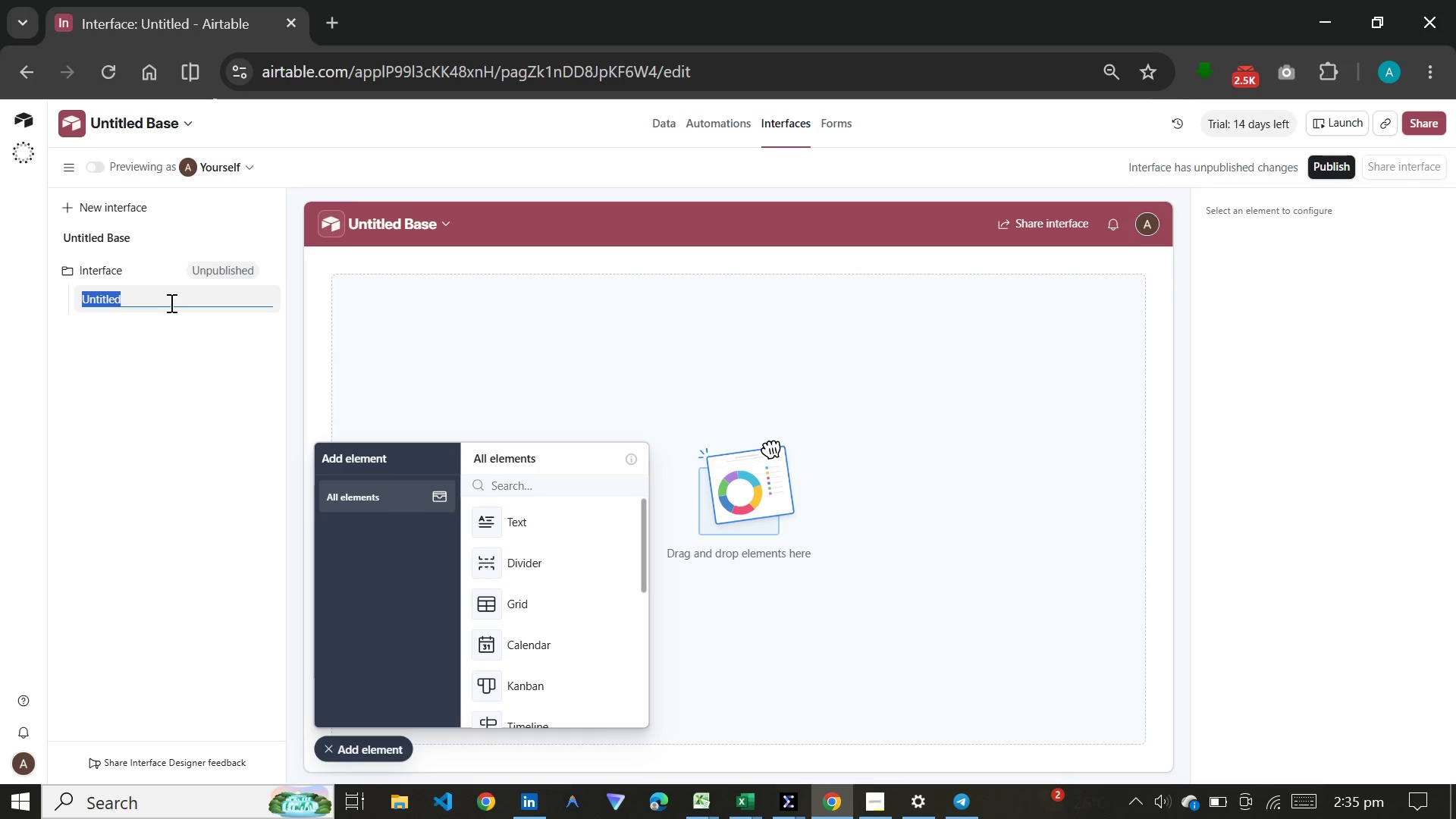 
type(Opreations Overview)
 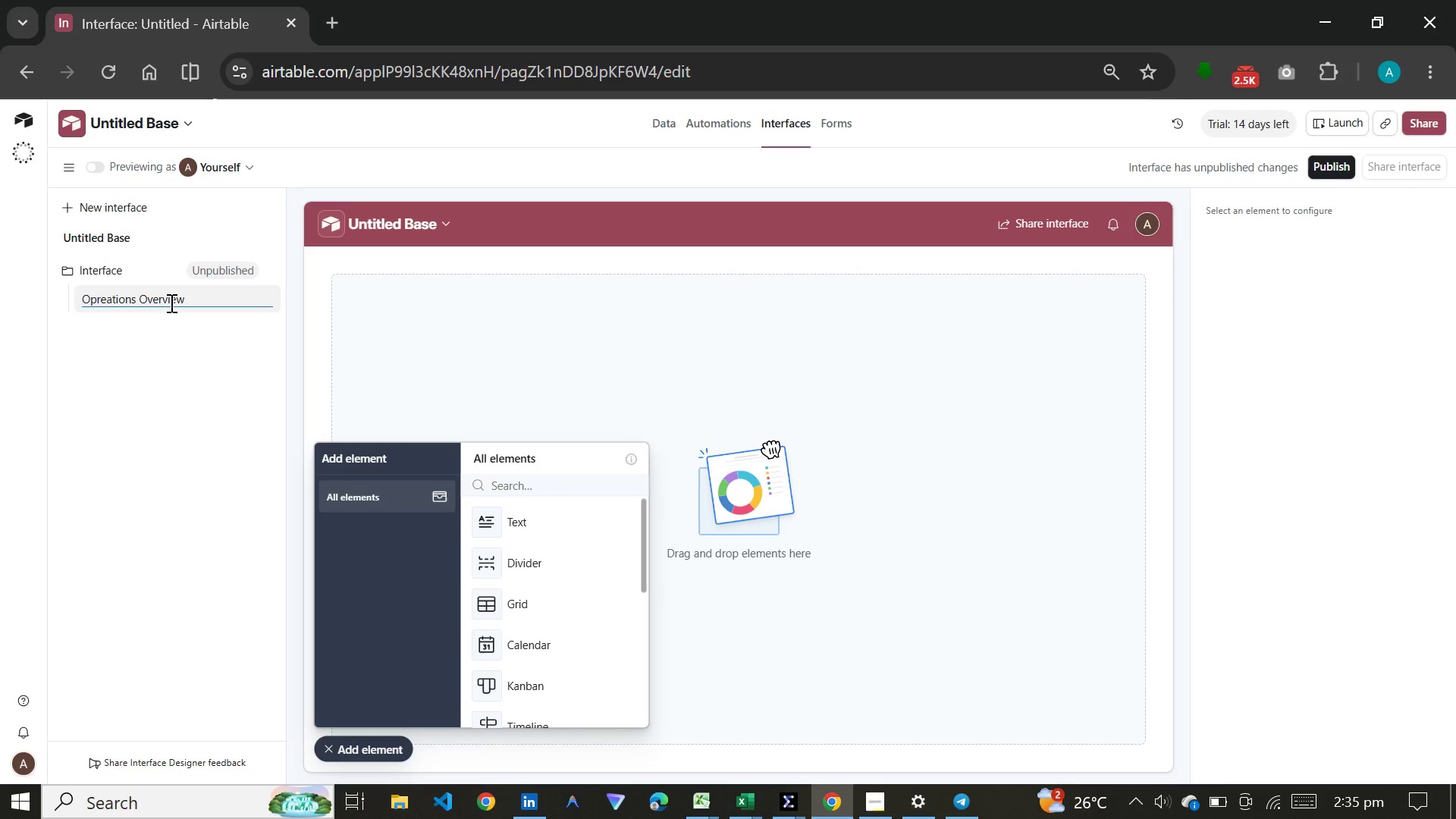 
key(Enter)
 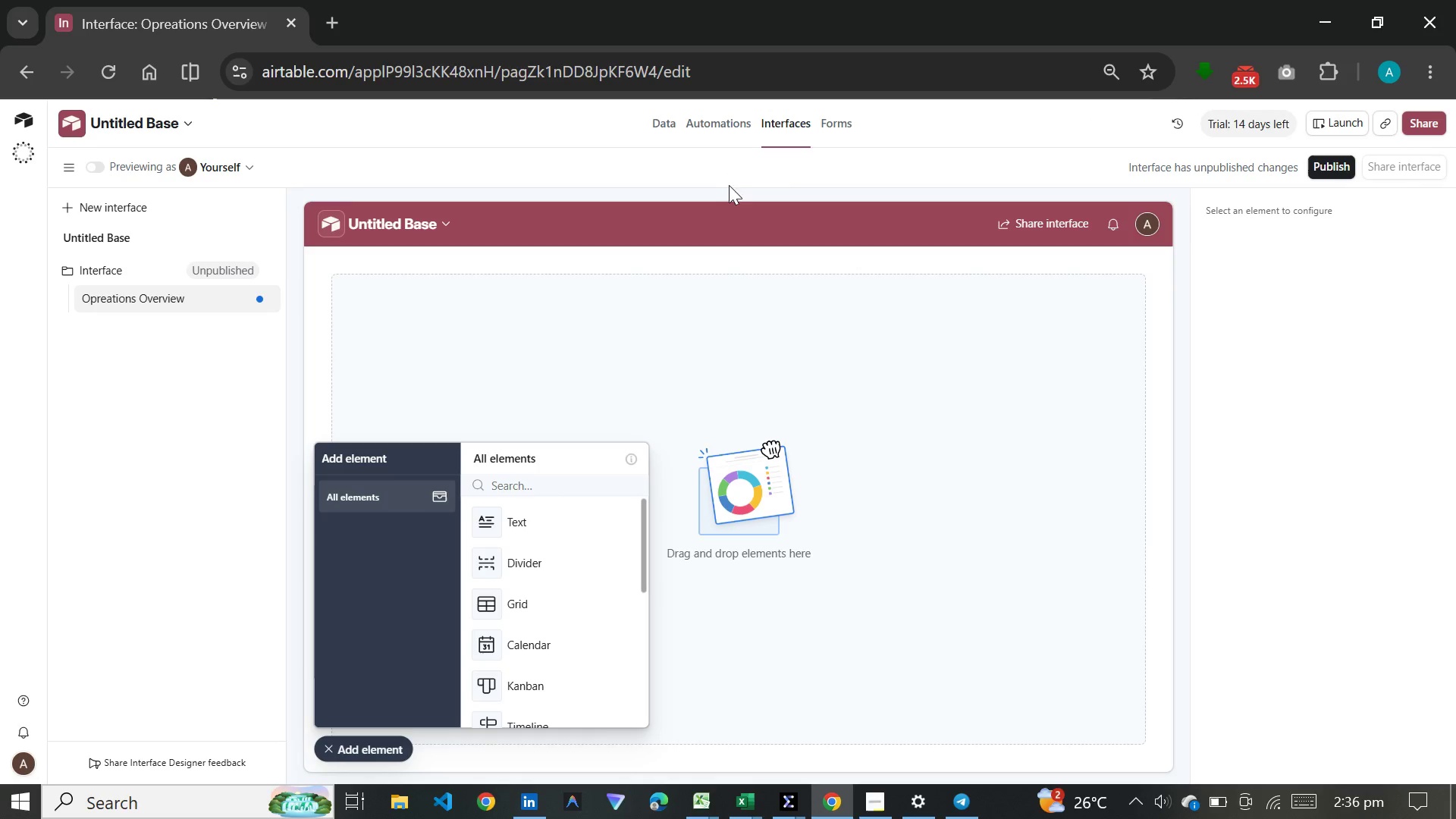 
wait(14.88)
 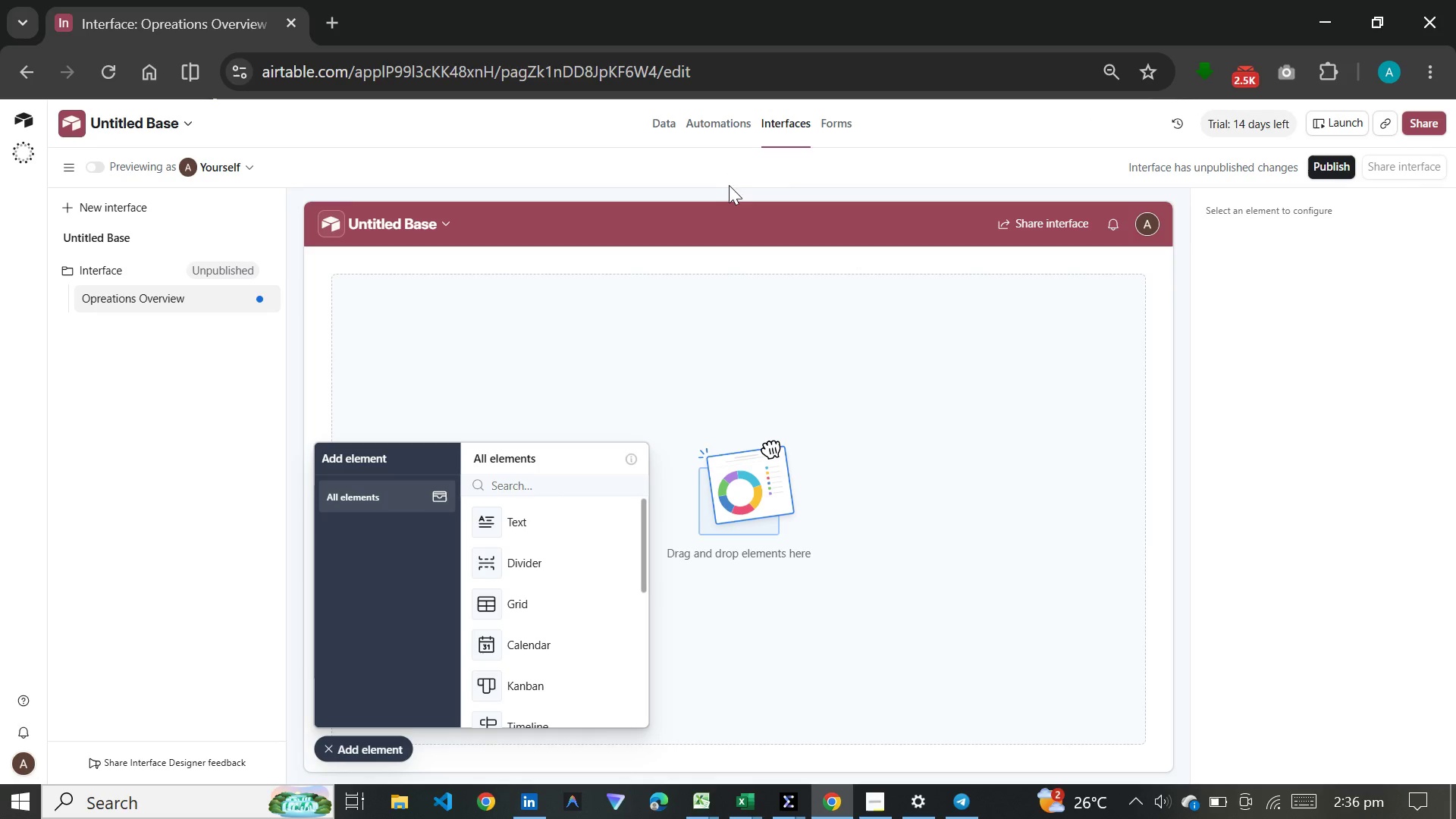 
scroll: coordinate [547, 600], scroll_direction: down, amount: 7.0
 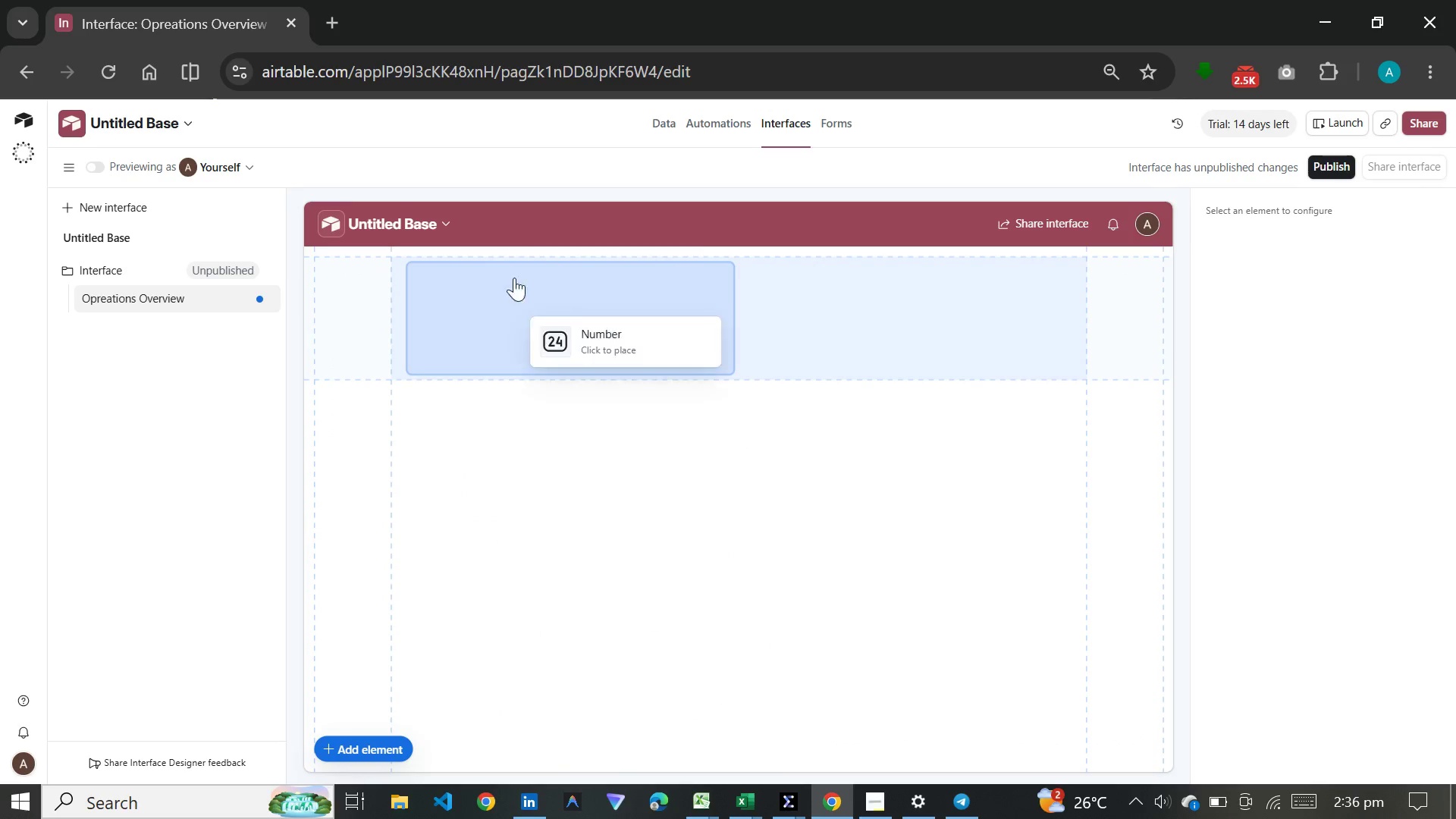 
left_click([525, 276])
 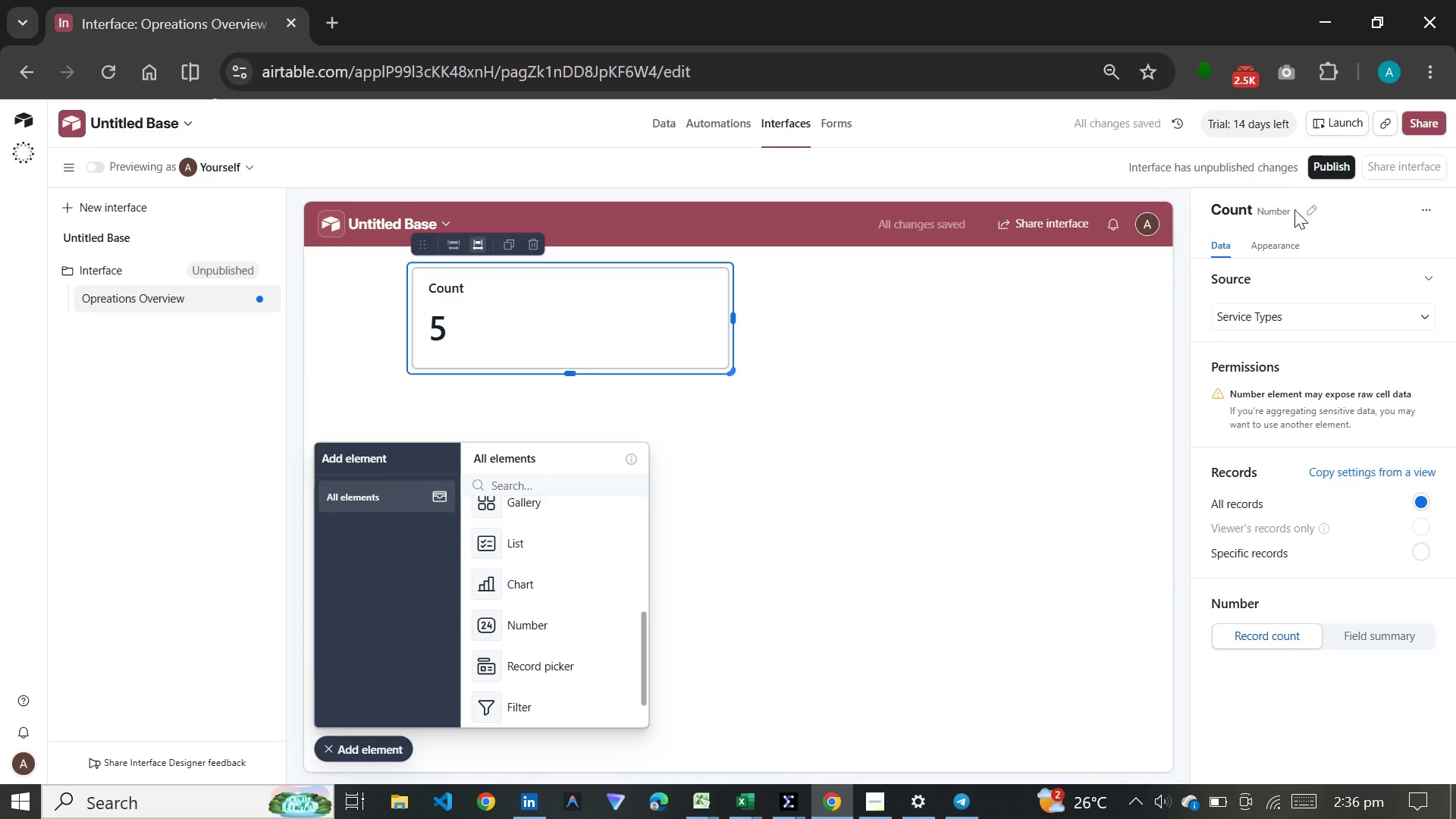 
wait(6.08)
 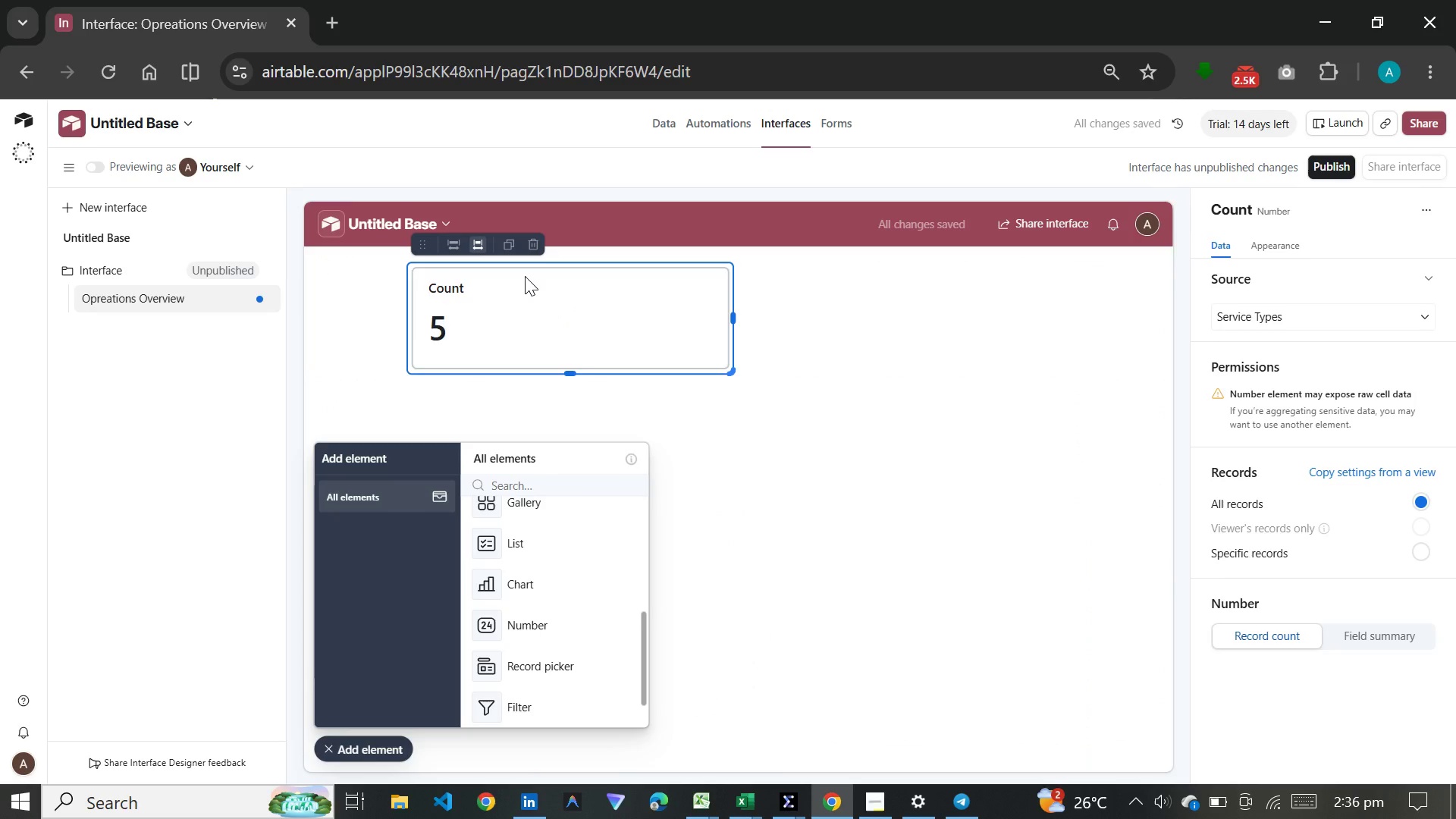 
left_click([1306, 212])
 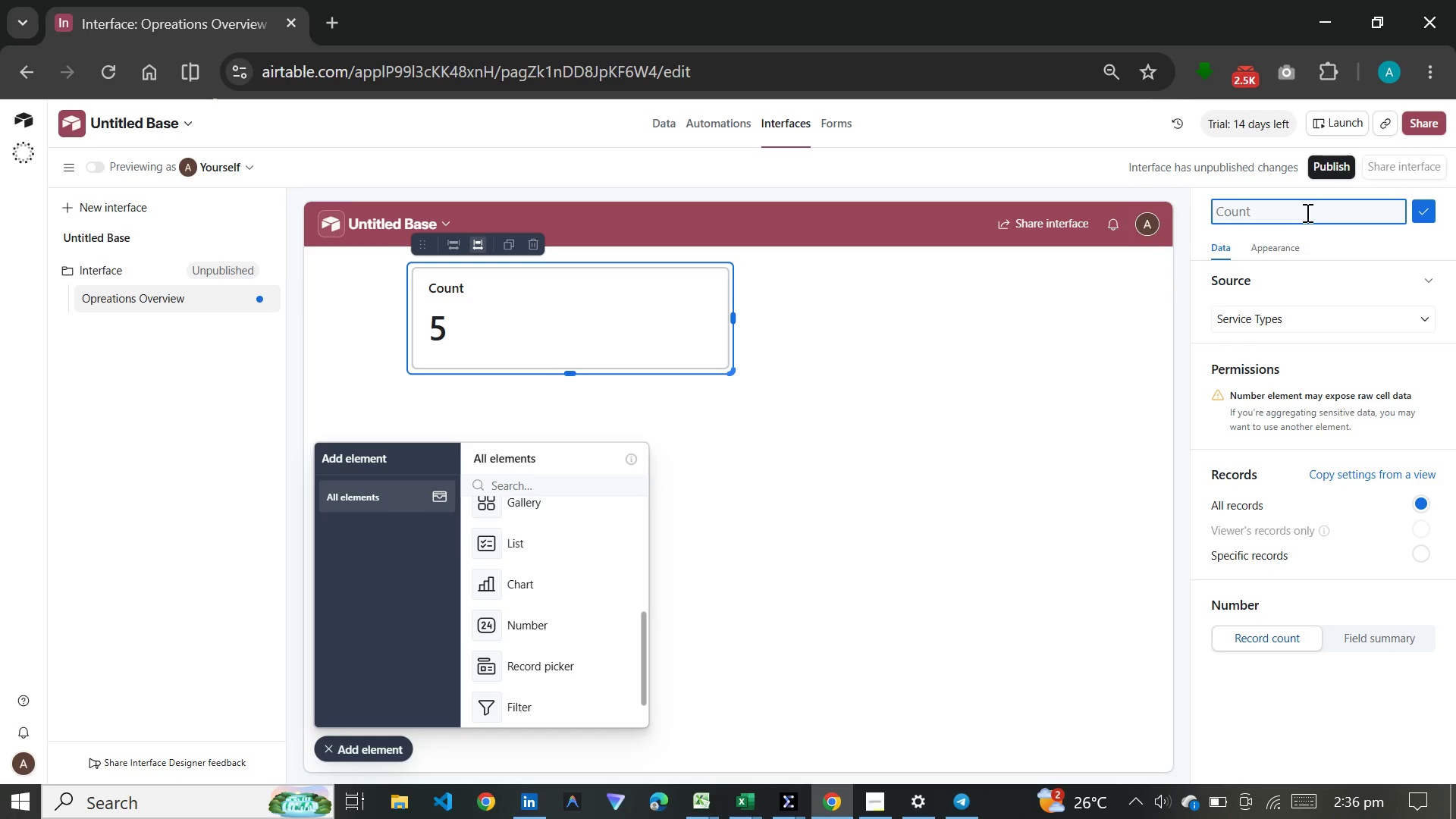 
type(Total Responses)
 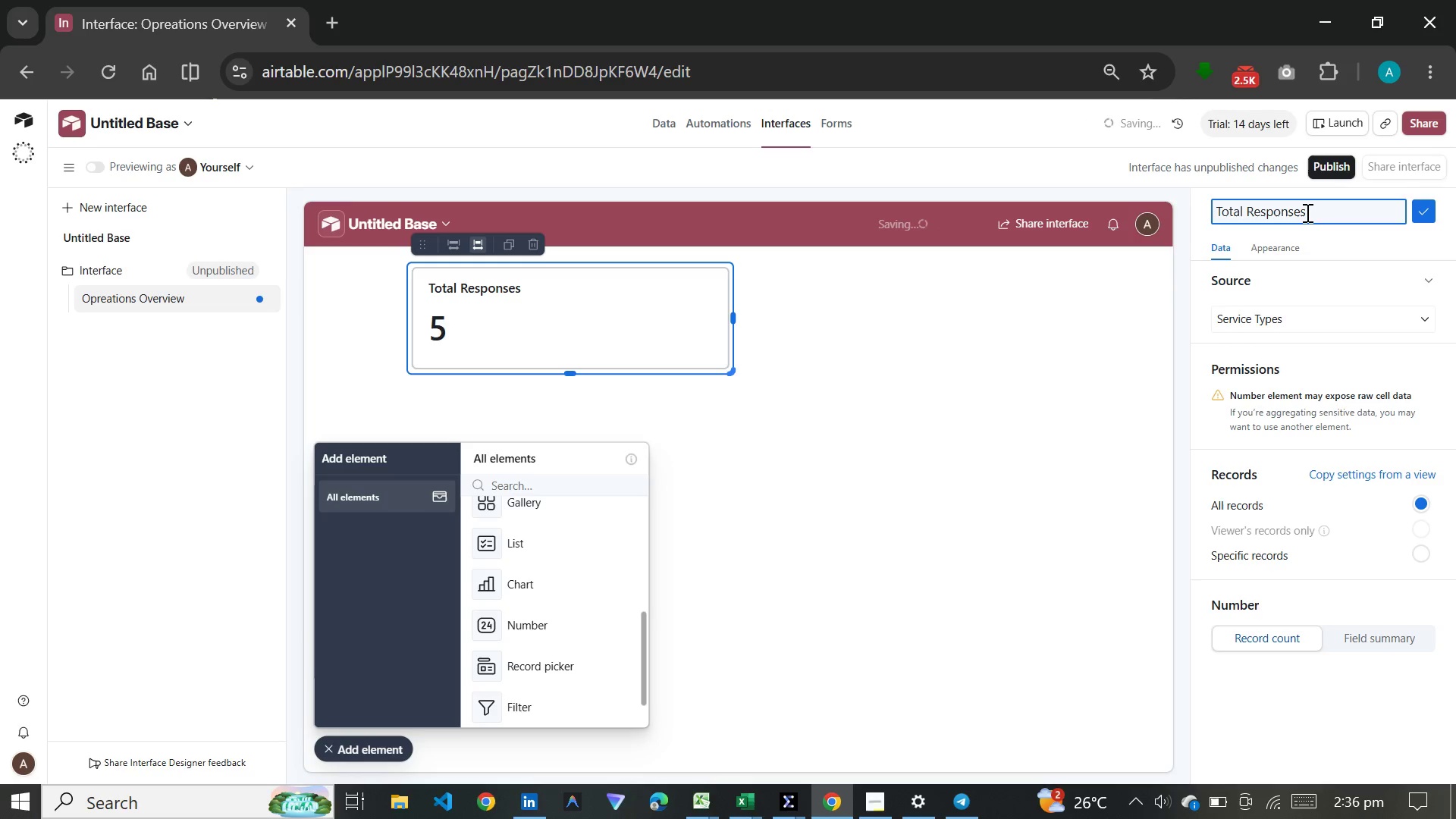 
left_click([1356, 326])
 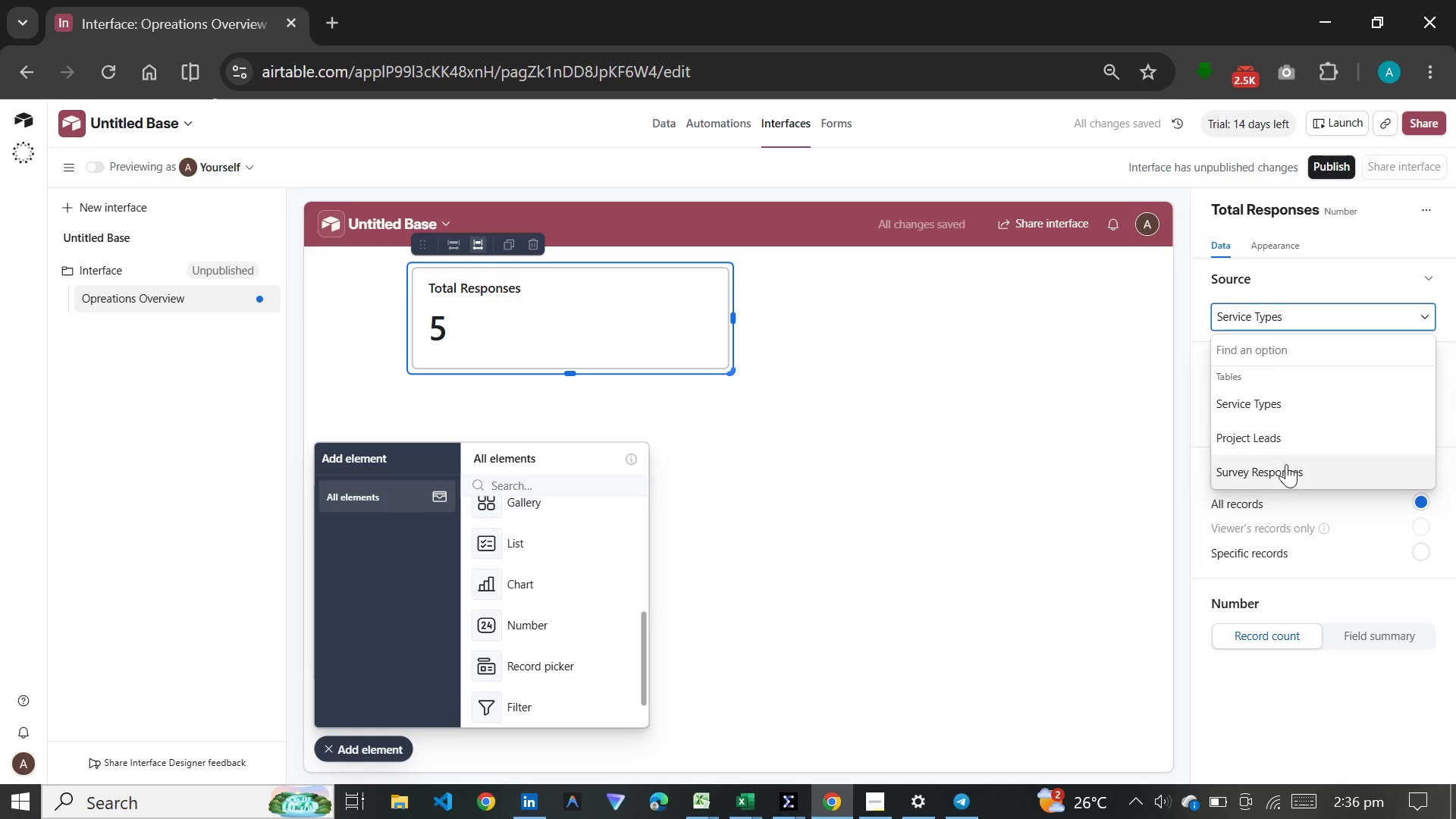 
left_click([1286, 464])
 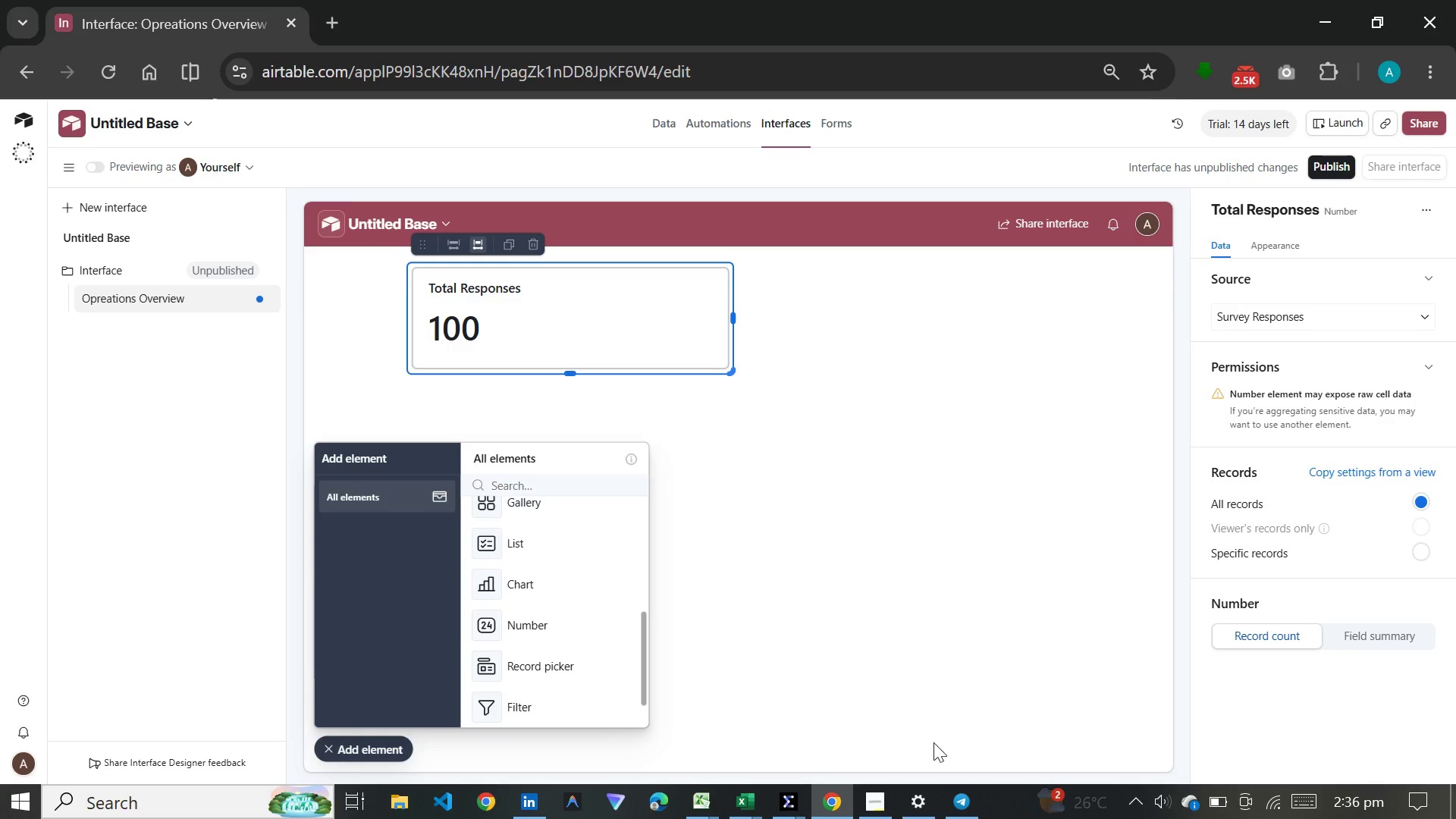 
wait(13.3)
 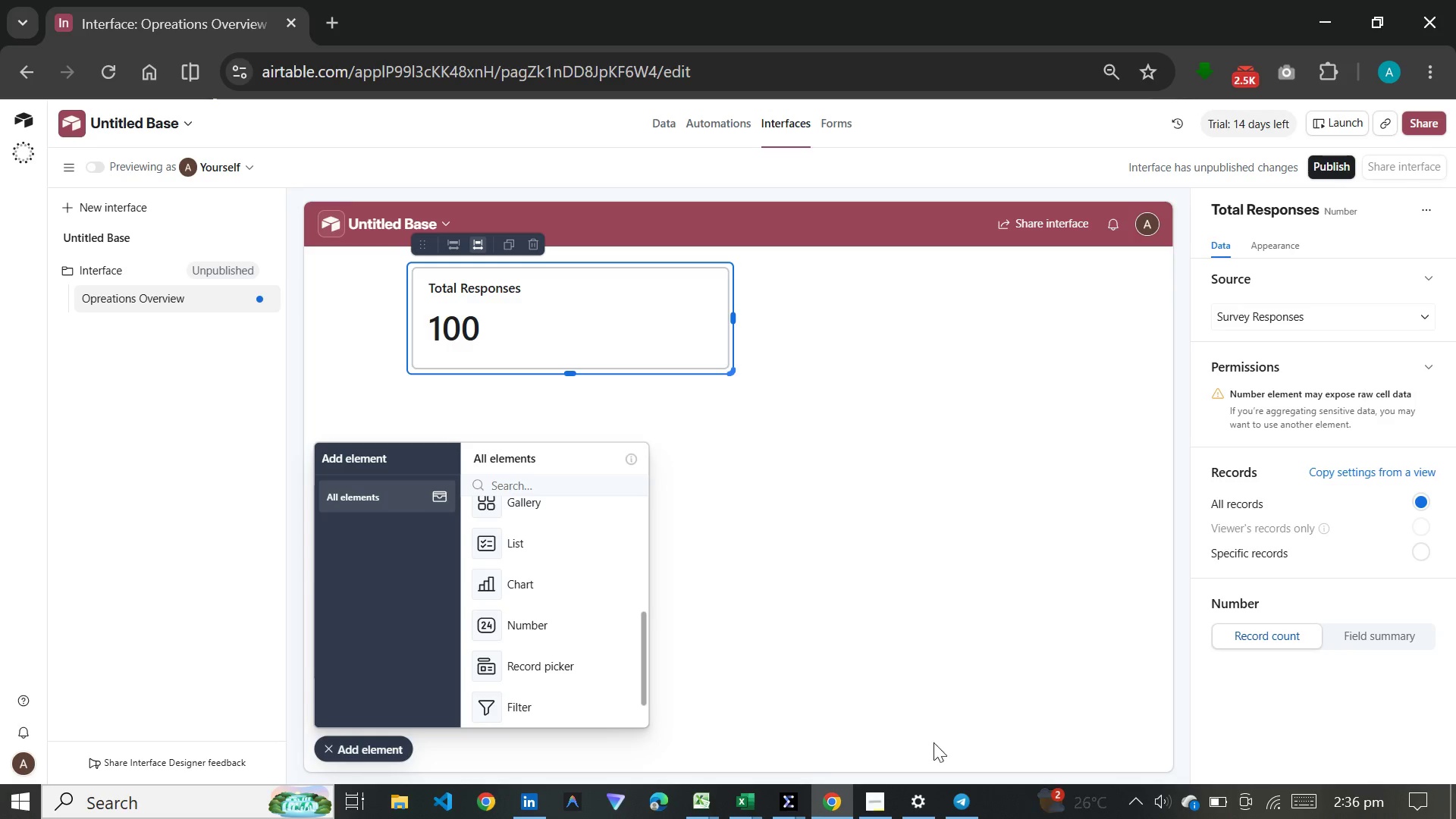 
left_click([1119, 514])
 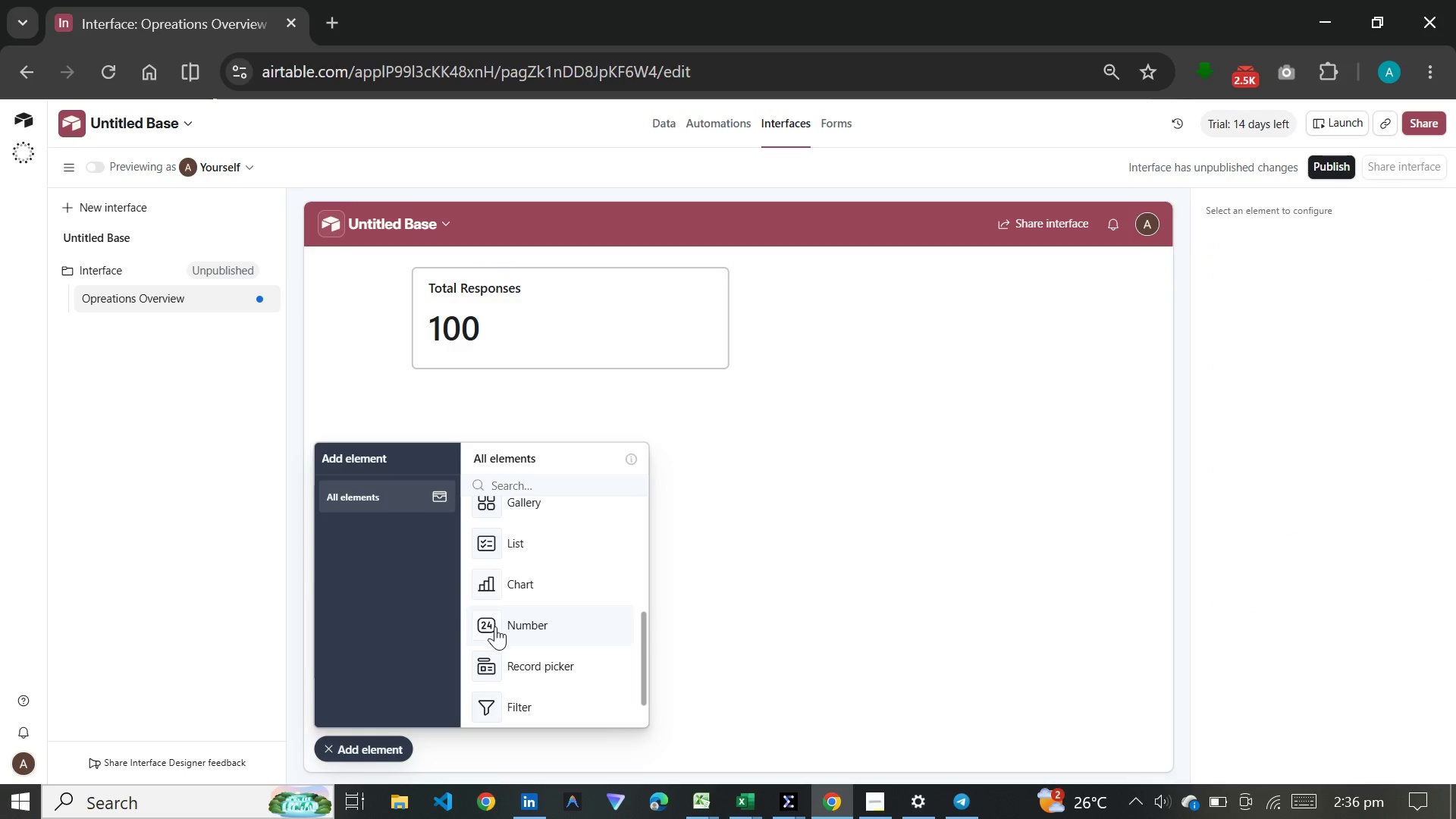 
left_click([497, 626])
 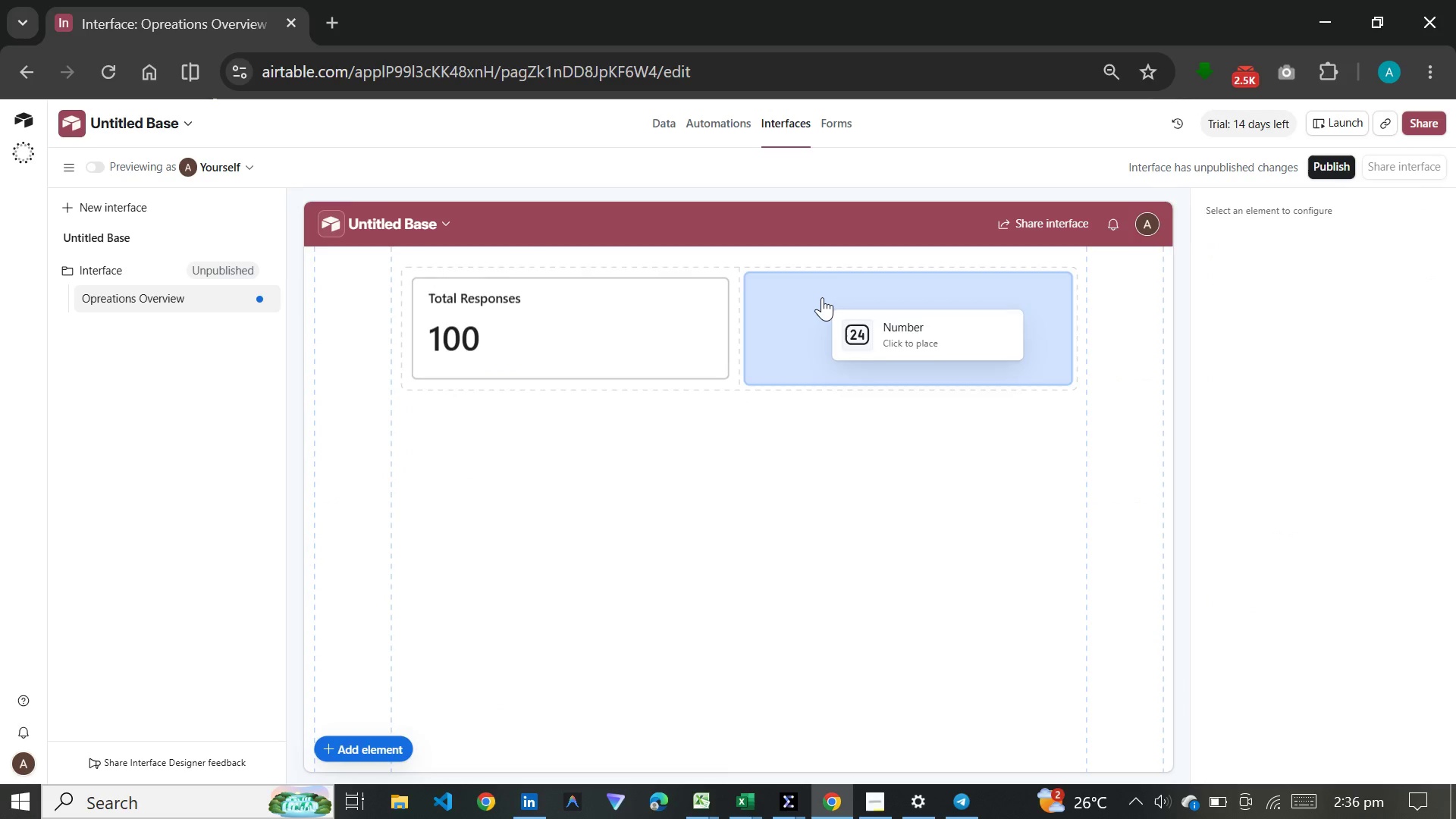 
left_click([822, 297])
 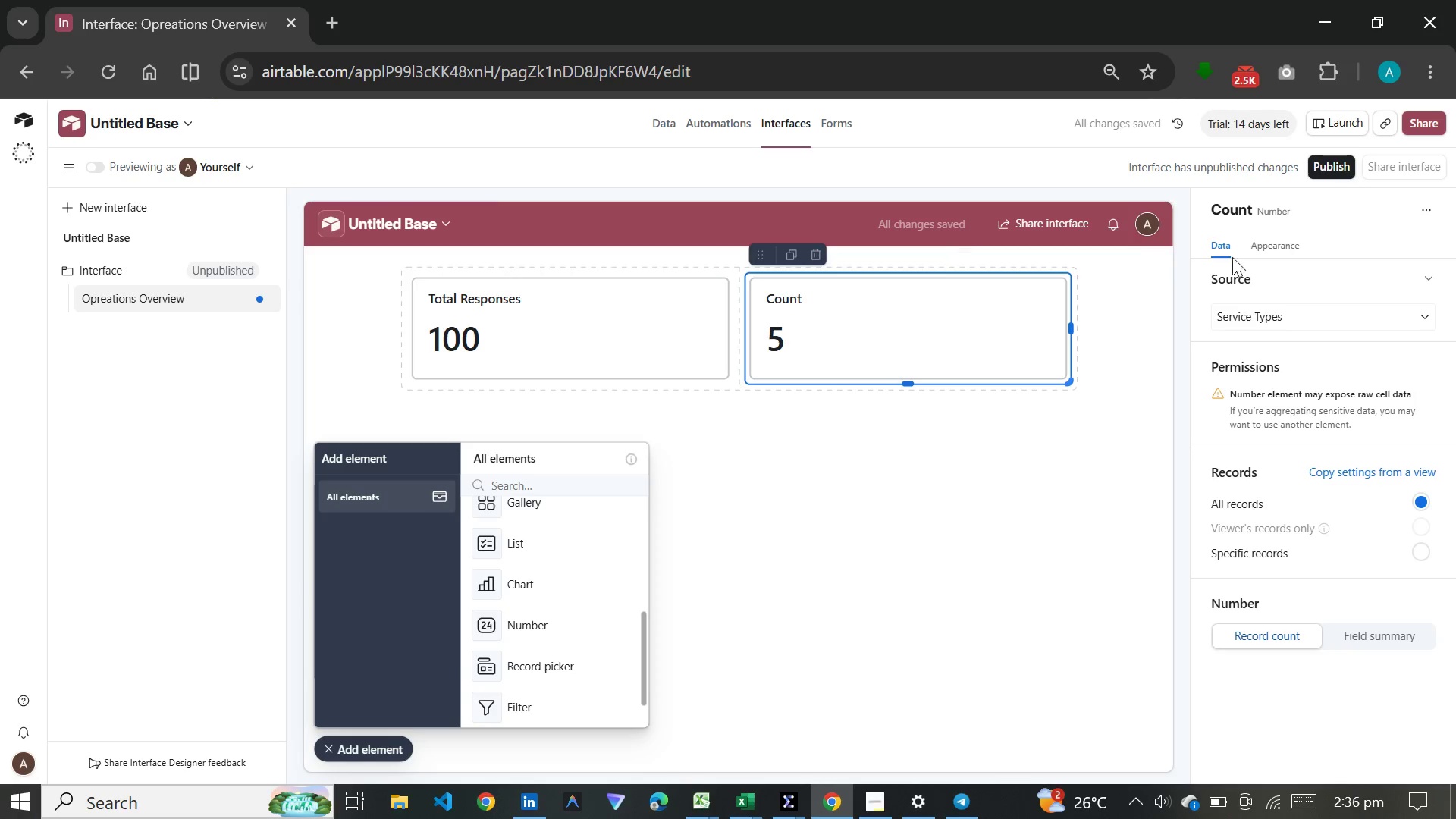 
left_click([1304, 207])
 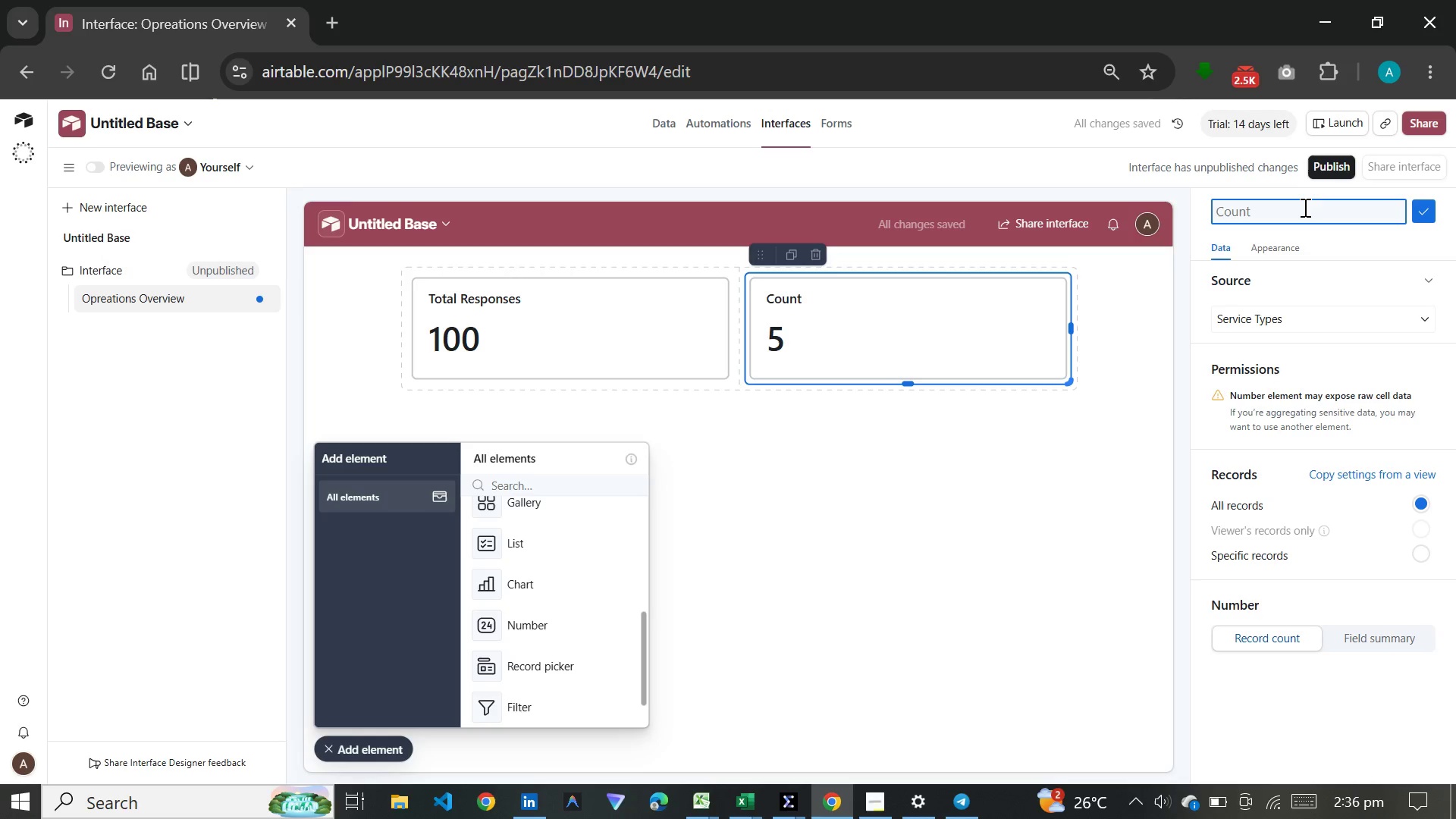 
type(Average Satisfaction)
 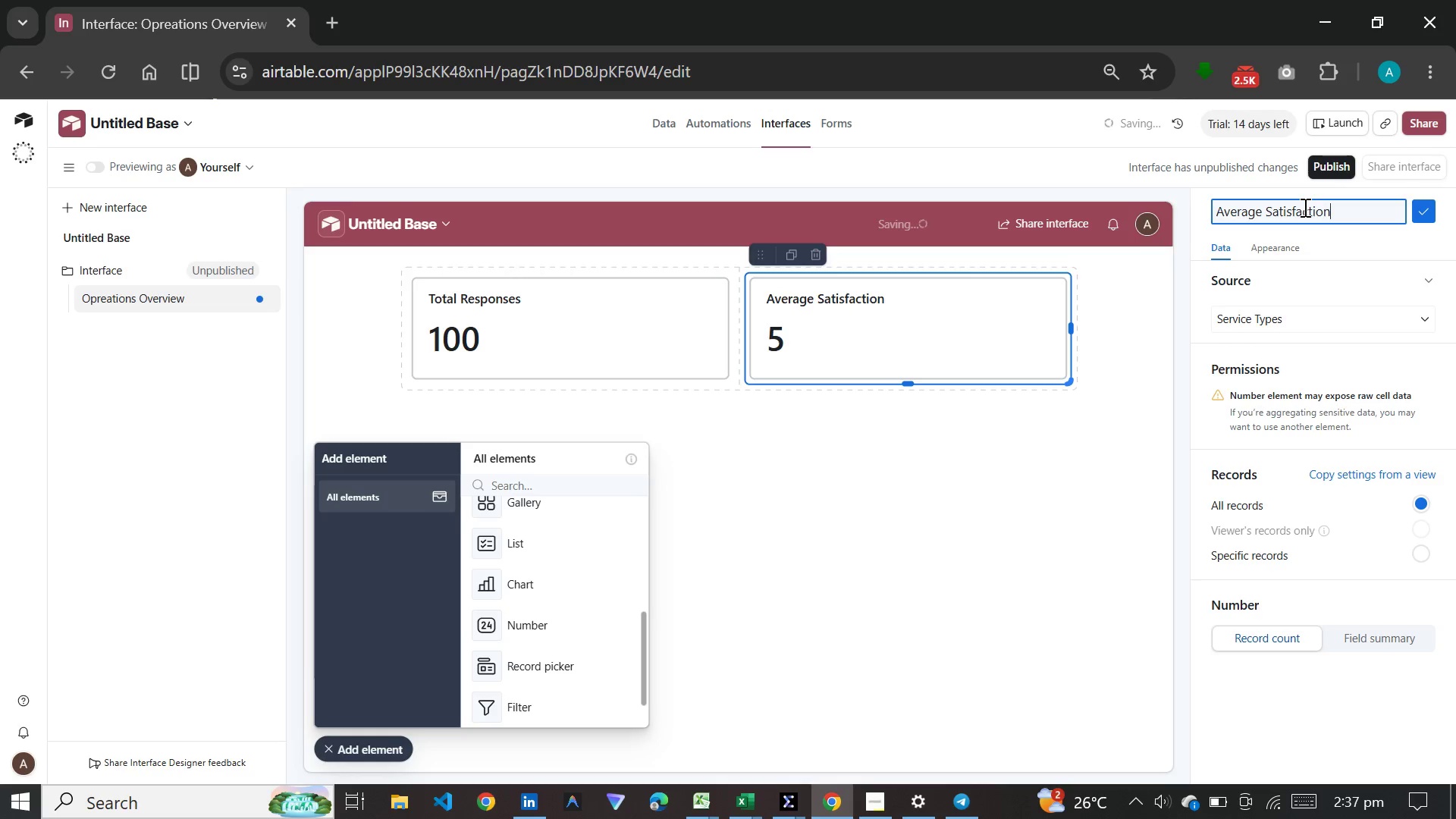 
key(Enter)
 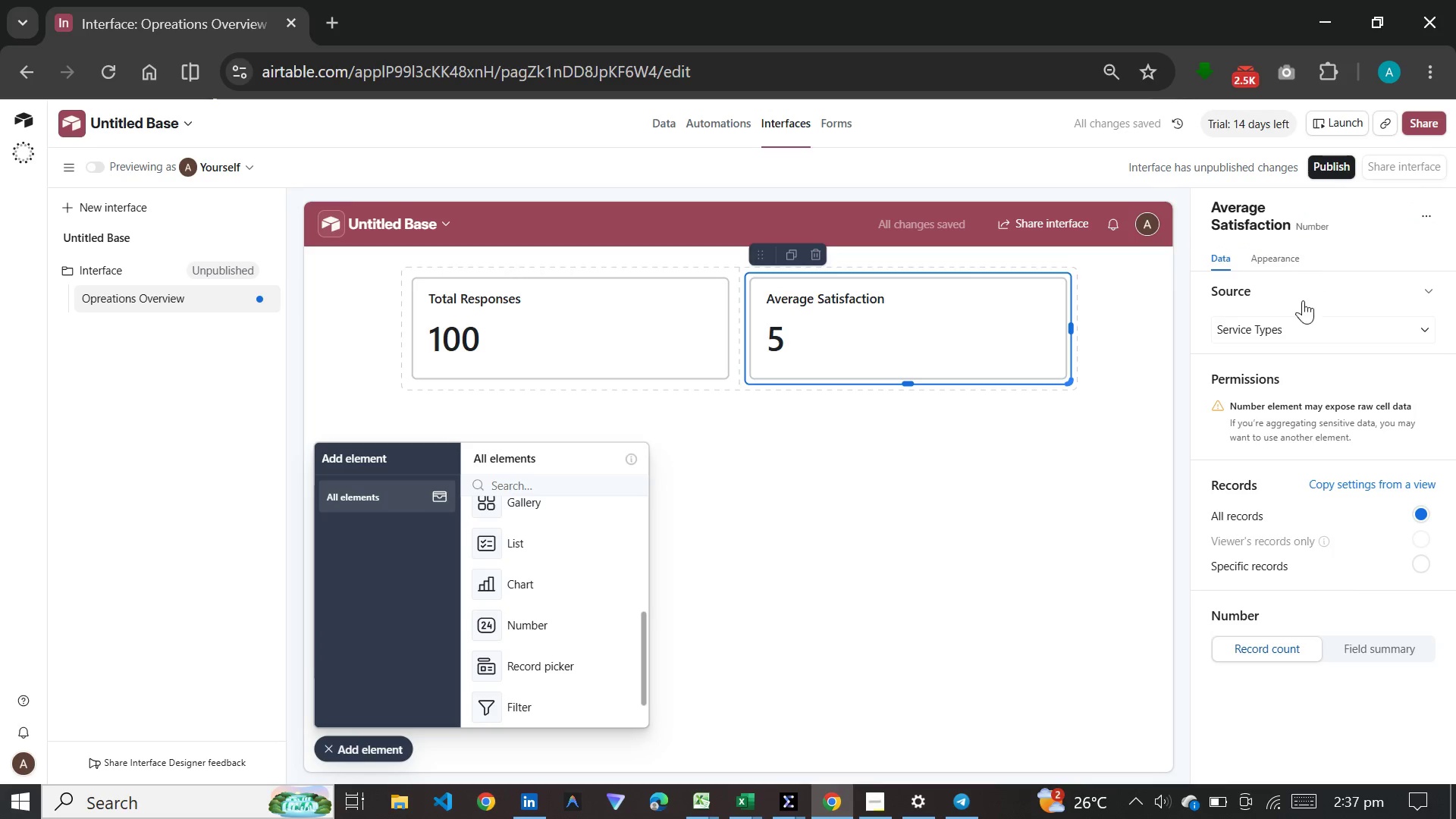 
left_click([1310, 318])
 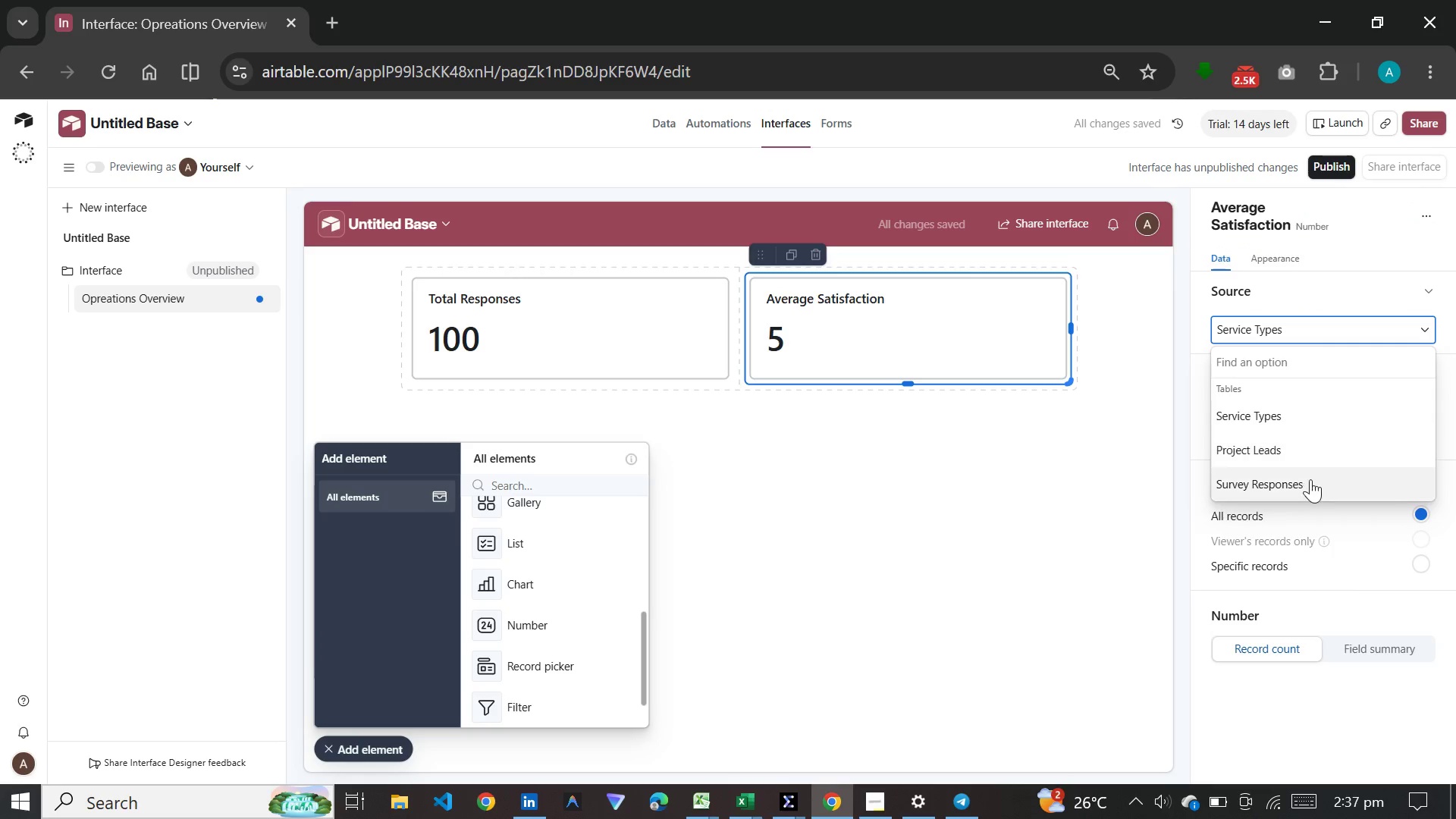 
left_click([1307, 487])
 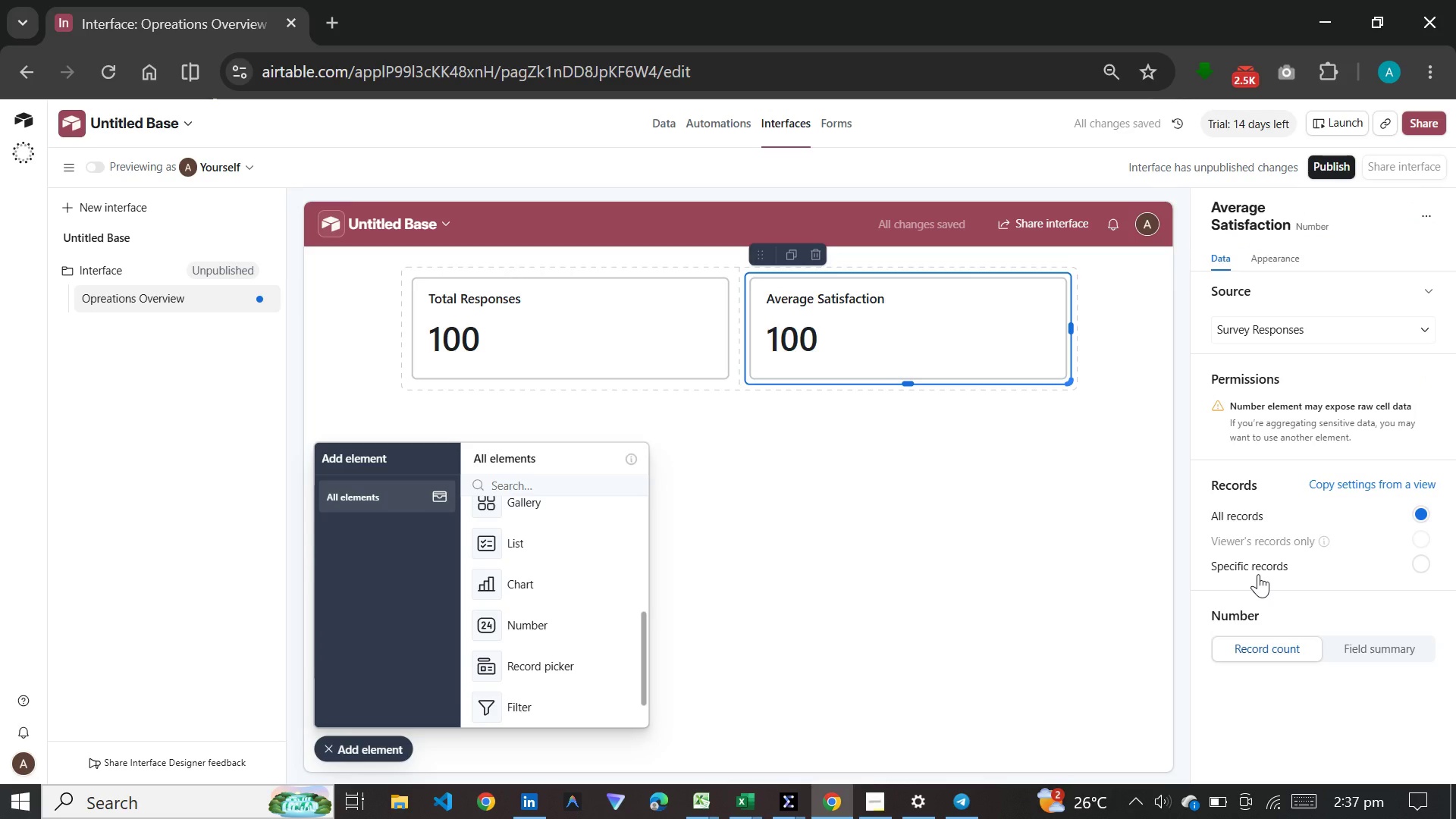 
wait(5.59)
 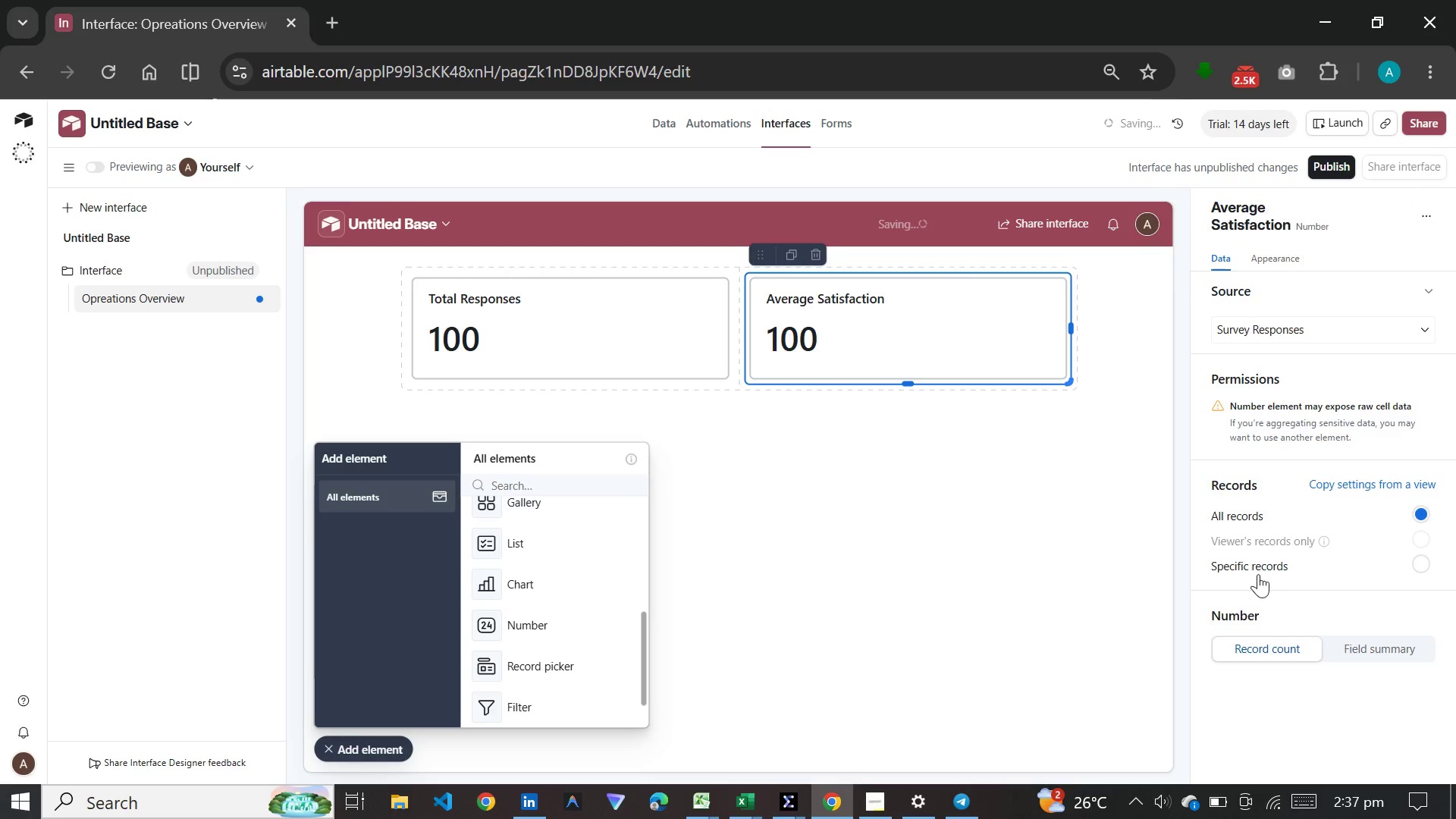 
left_click([1379, 648])
 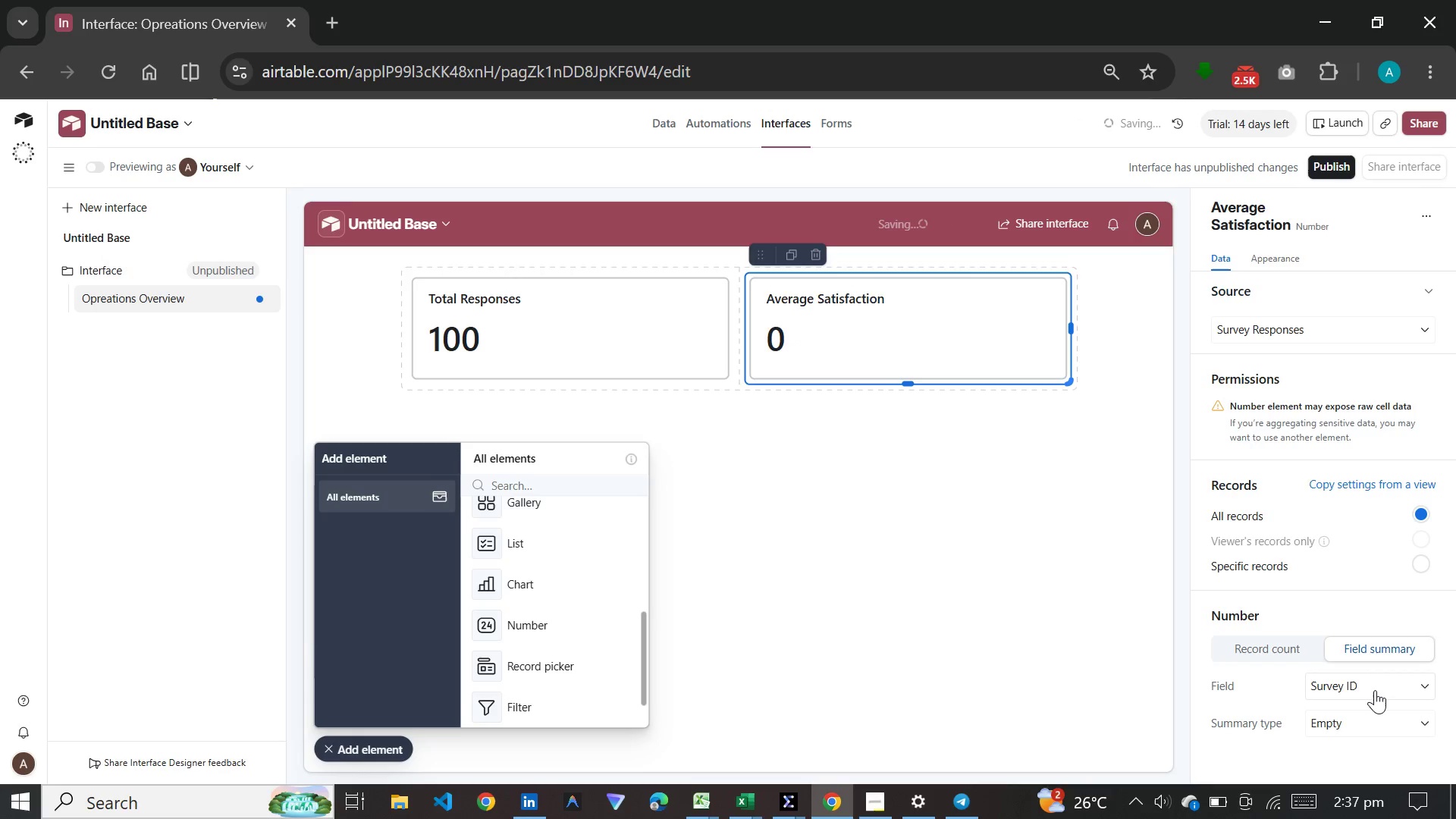 
left_click([1375, 690])
 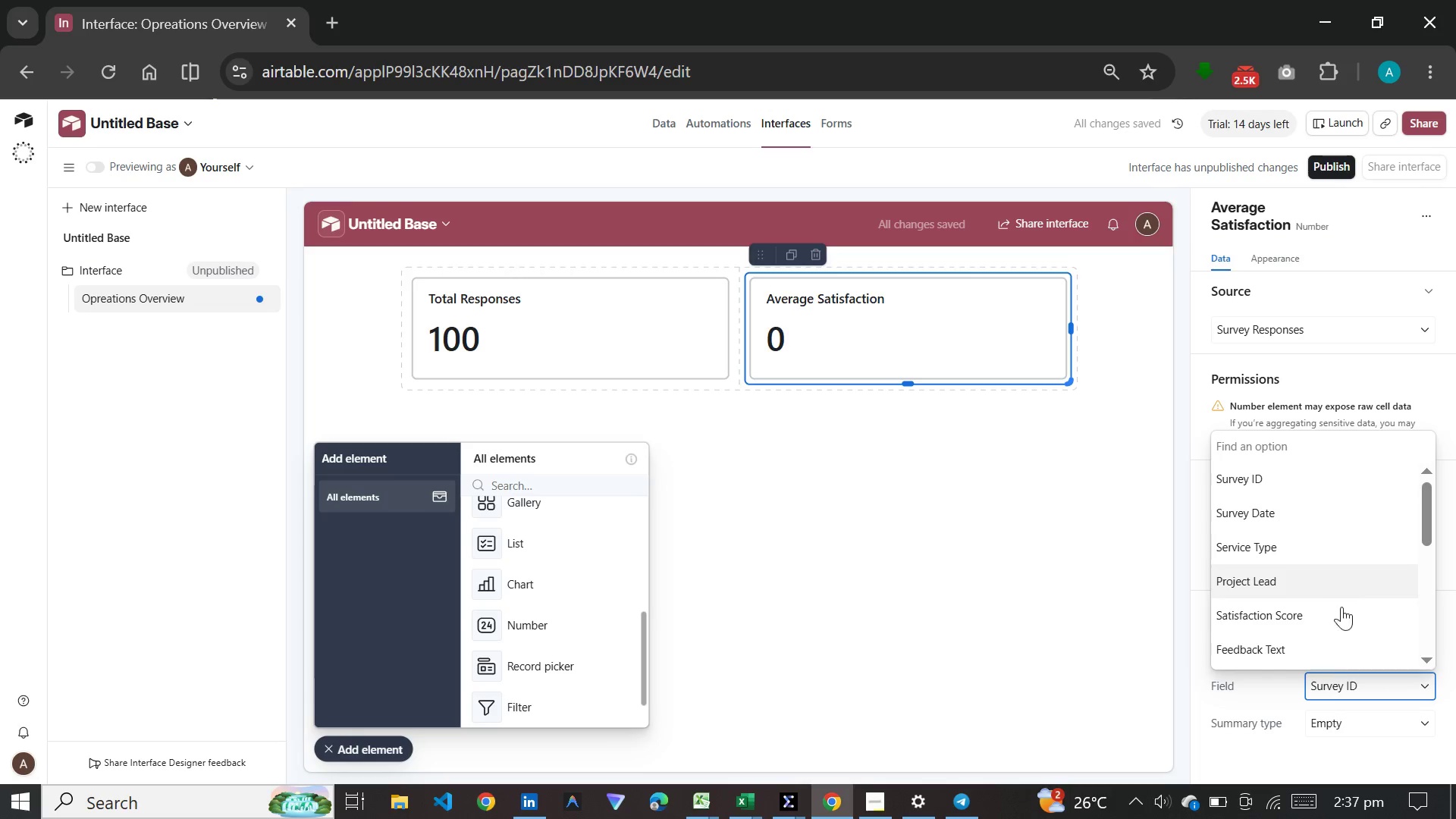 
left_click([1344, 613])
 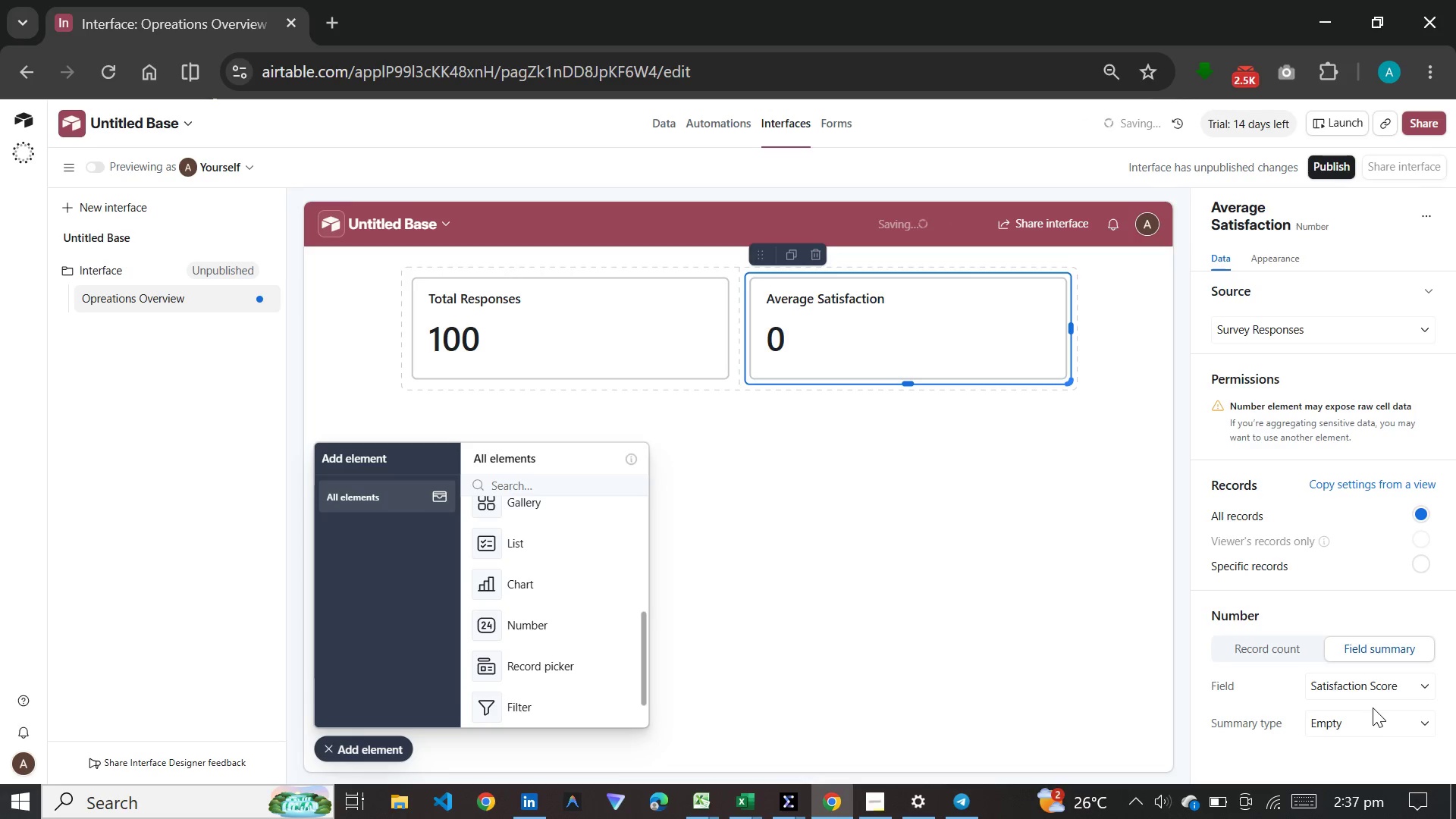 
left_click([1373, 713])
 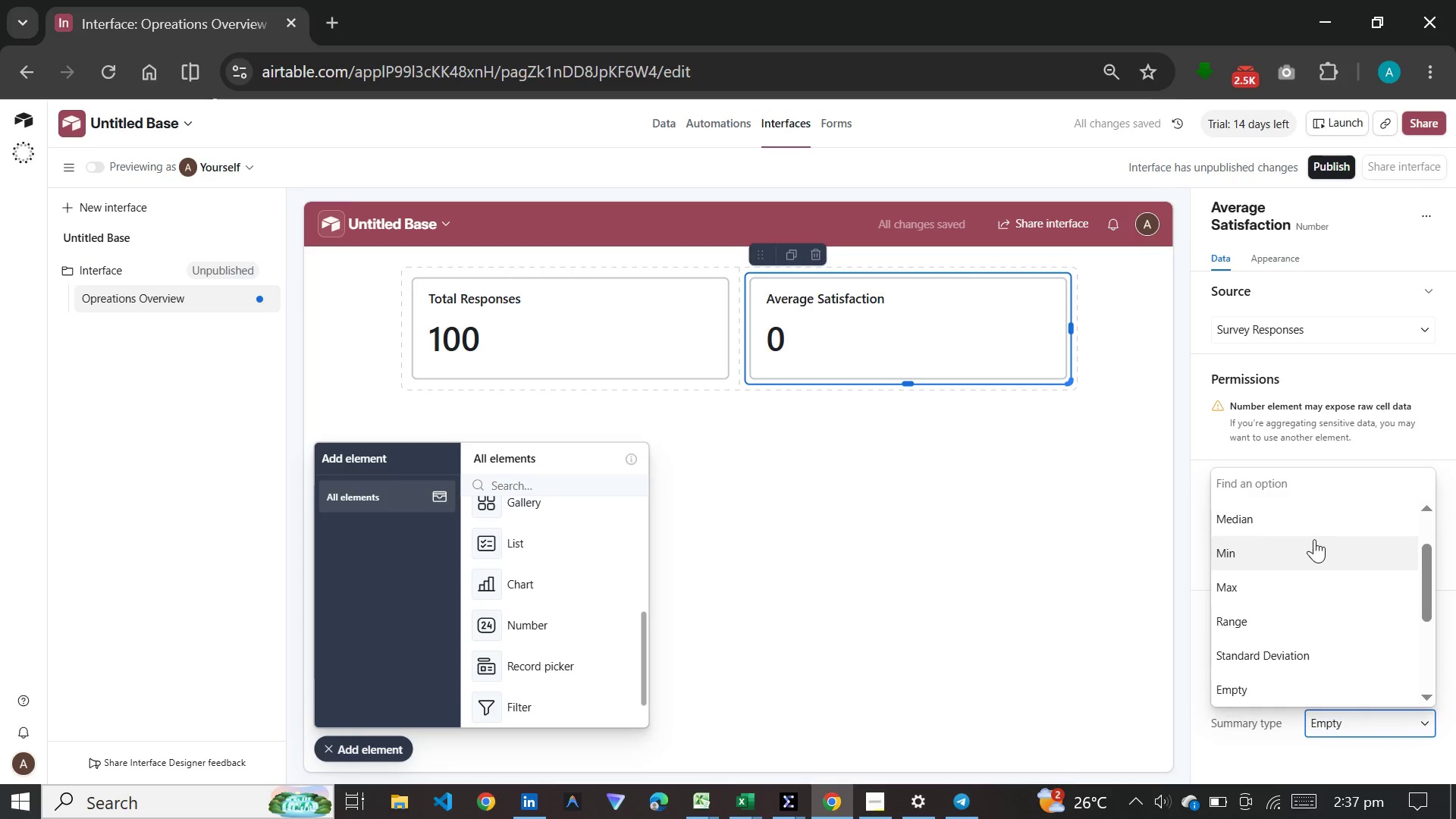 
scroll: coordinate [1314, 539], scroll_direction: up, amount: 3.0
 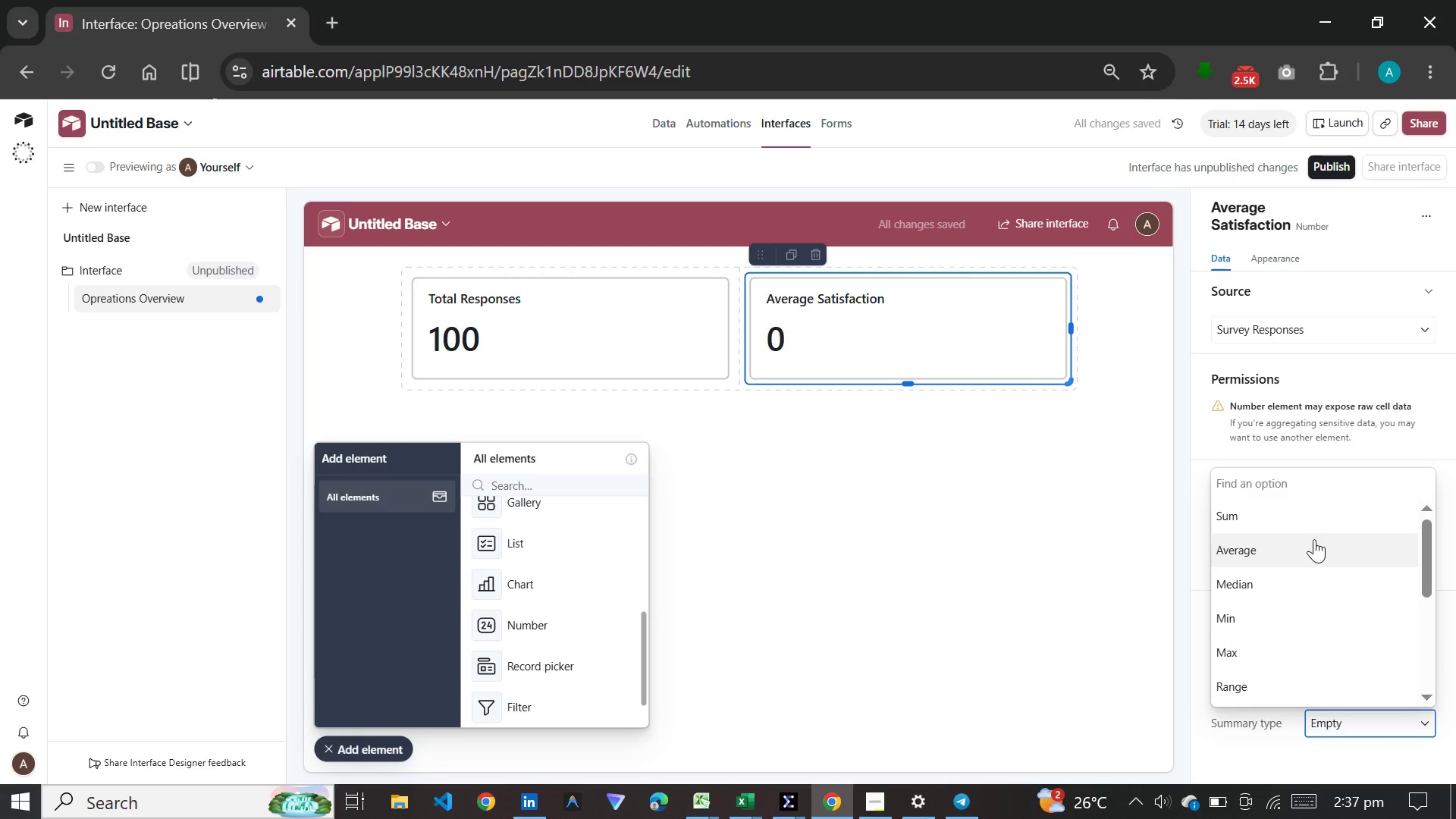 
left_click([1314, 539])
 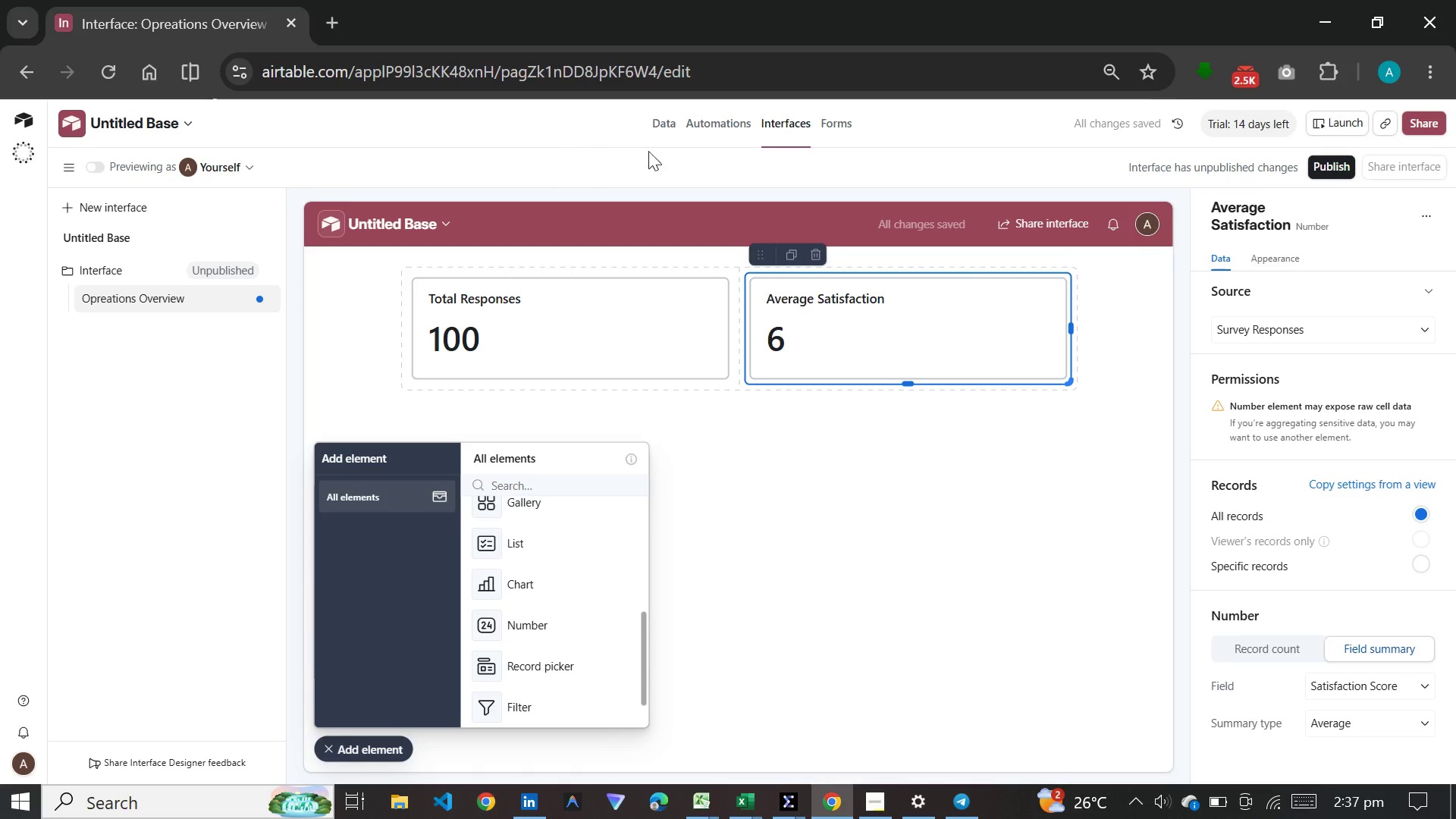 
wait(6.25)
 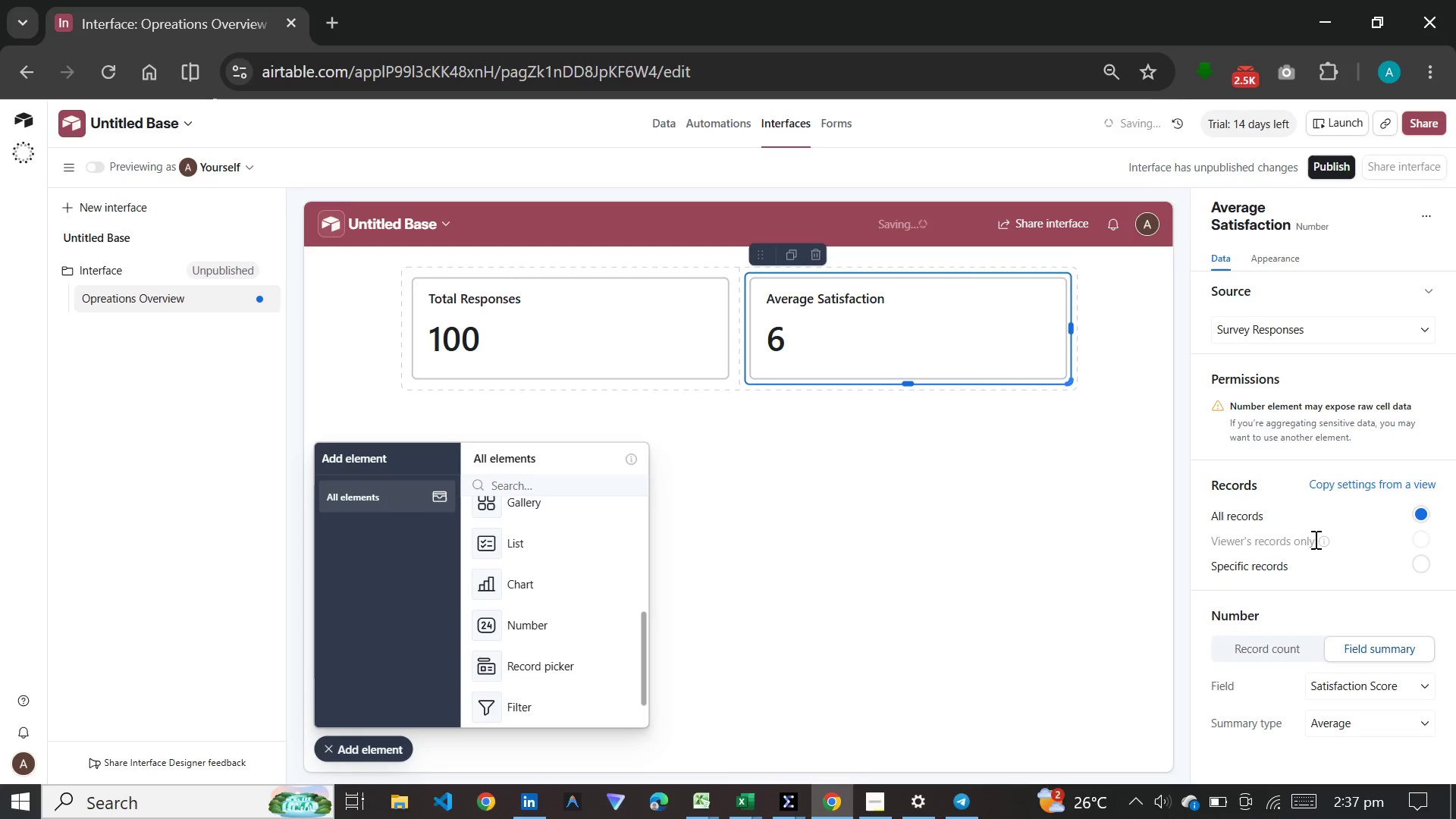 
left_click([667, 116])
 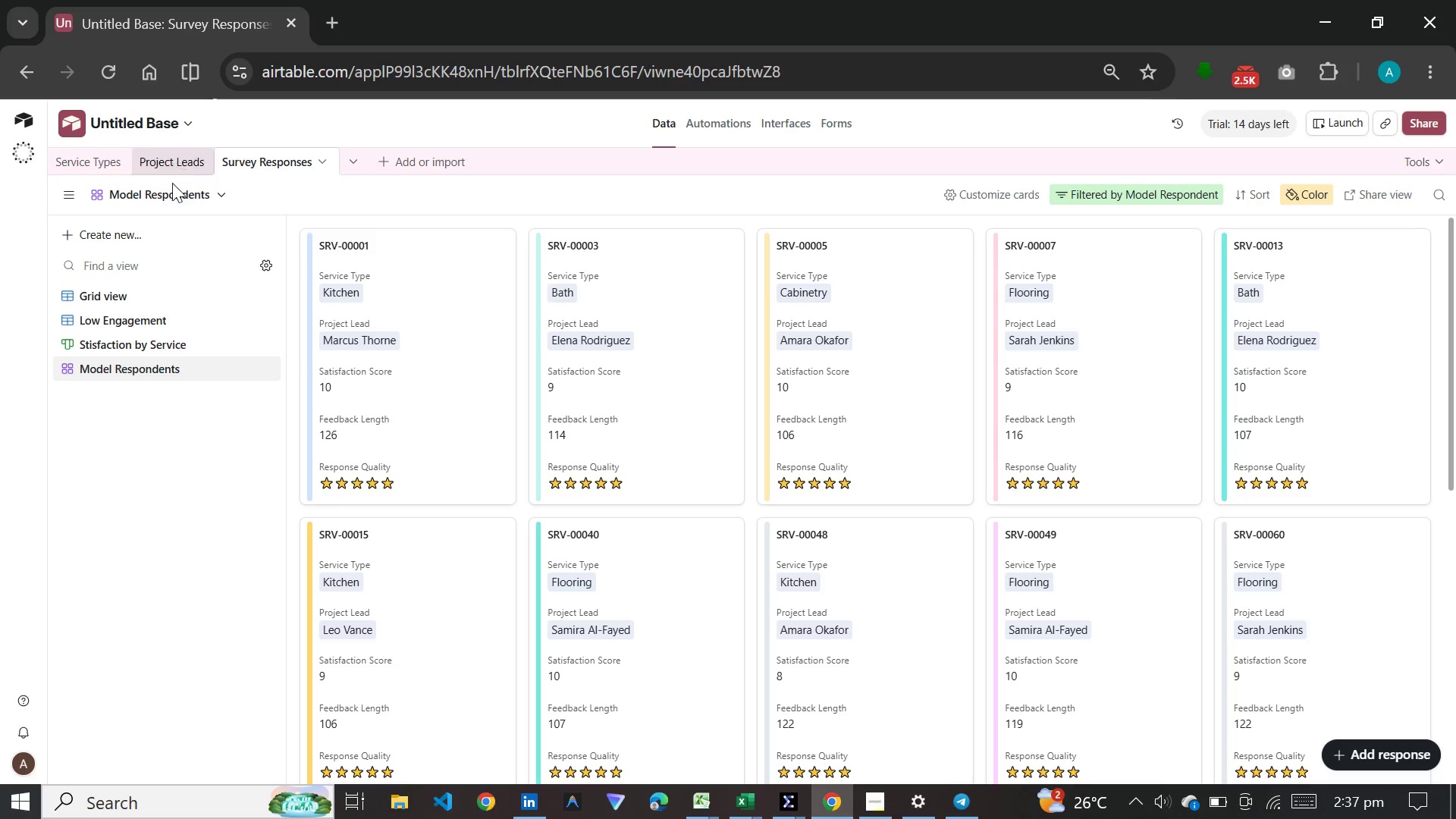 
wait(6.39)
 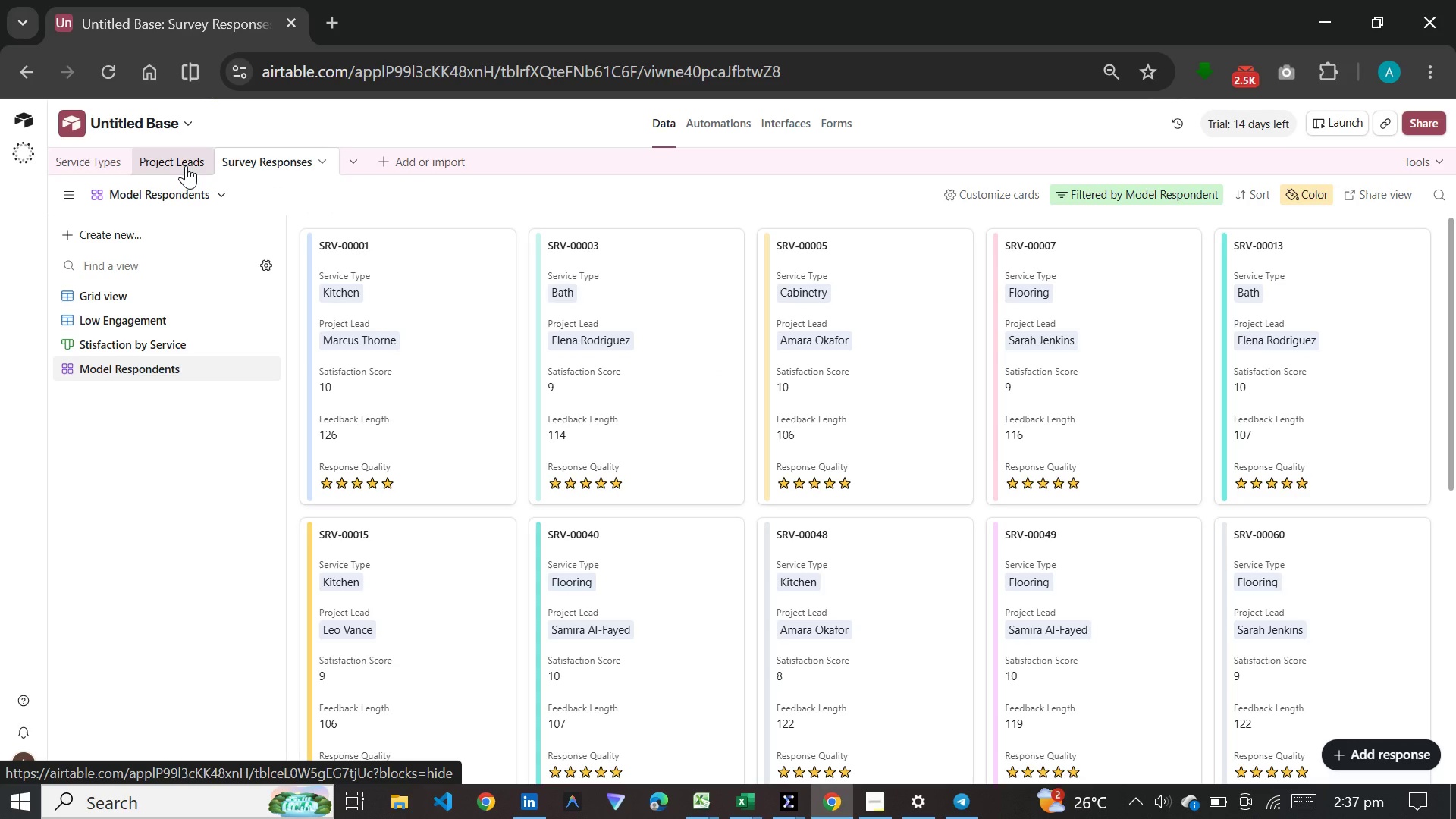 
left_click([131, 289])
 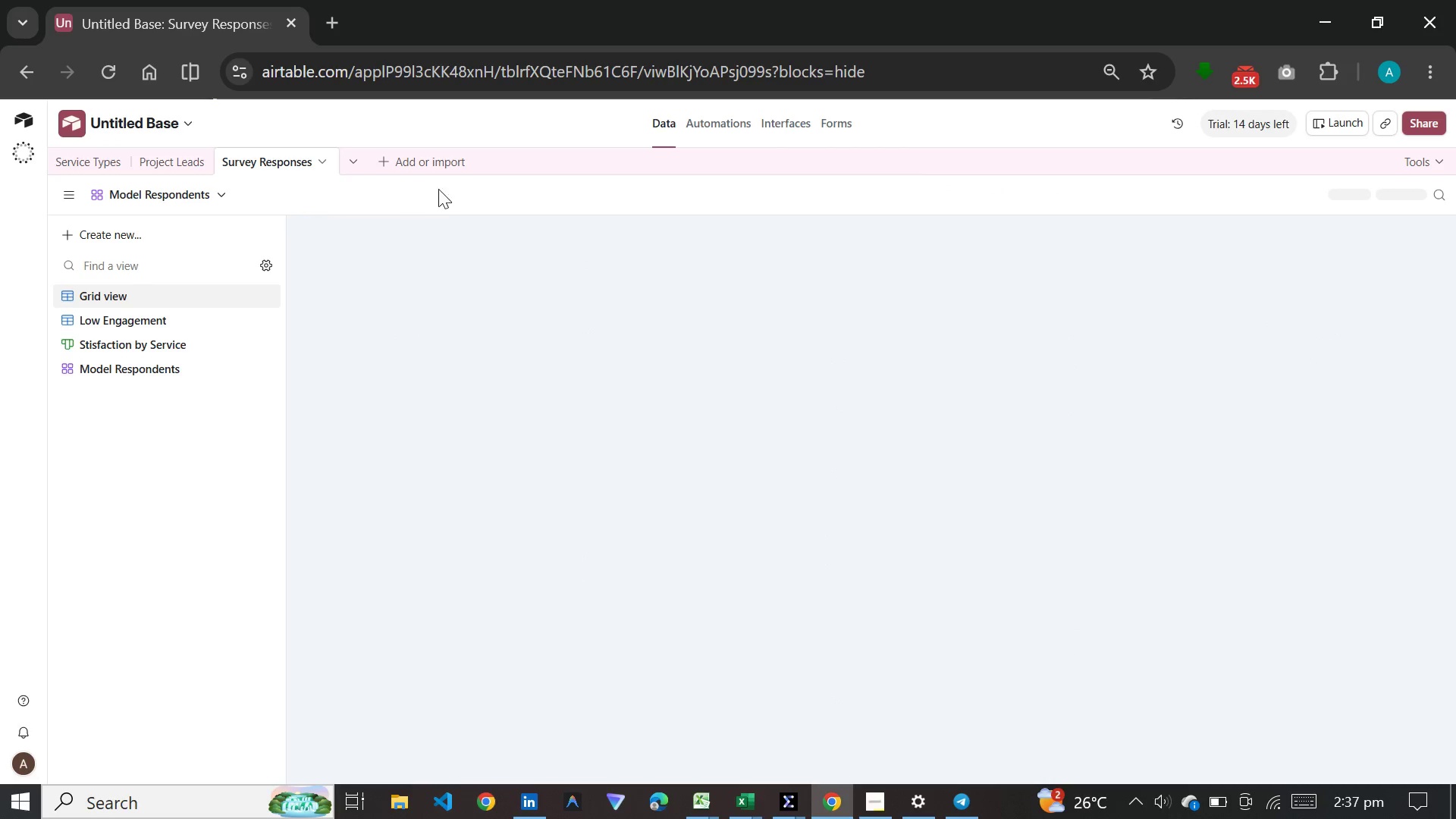 
mouse_move([560, 190])
 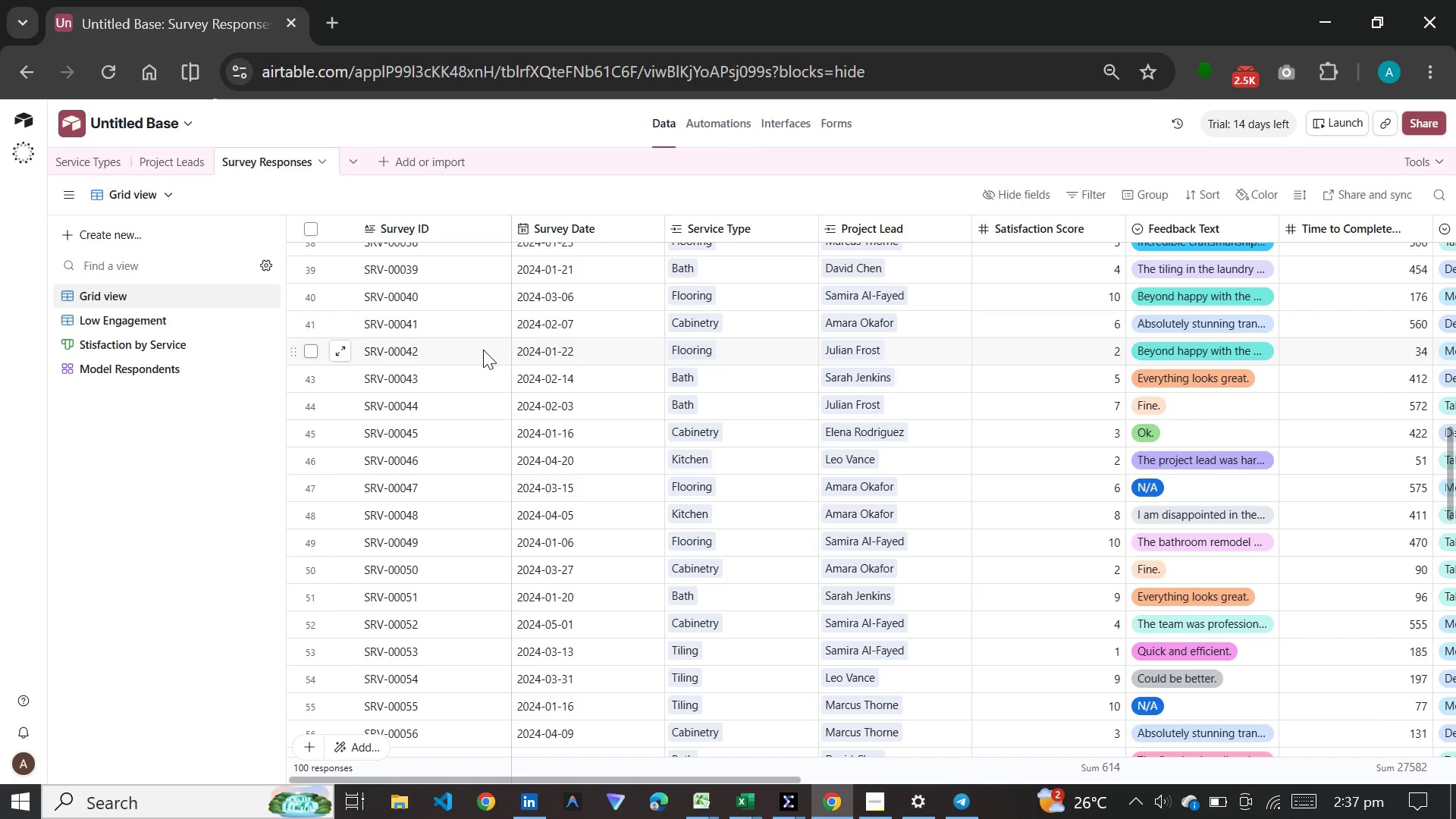 
scroll: coordinate [491, 359], scroll_direction: up, amount: 11.0
 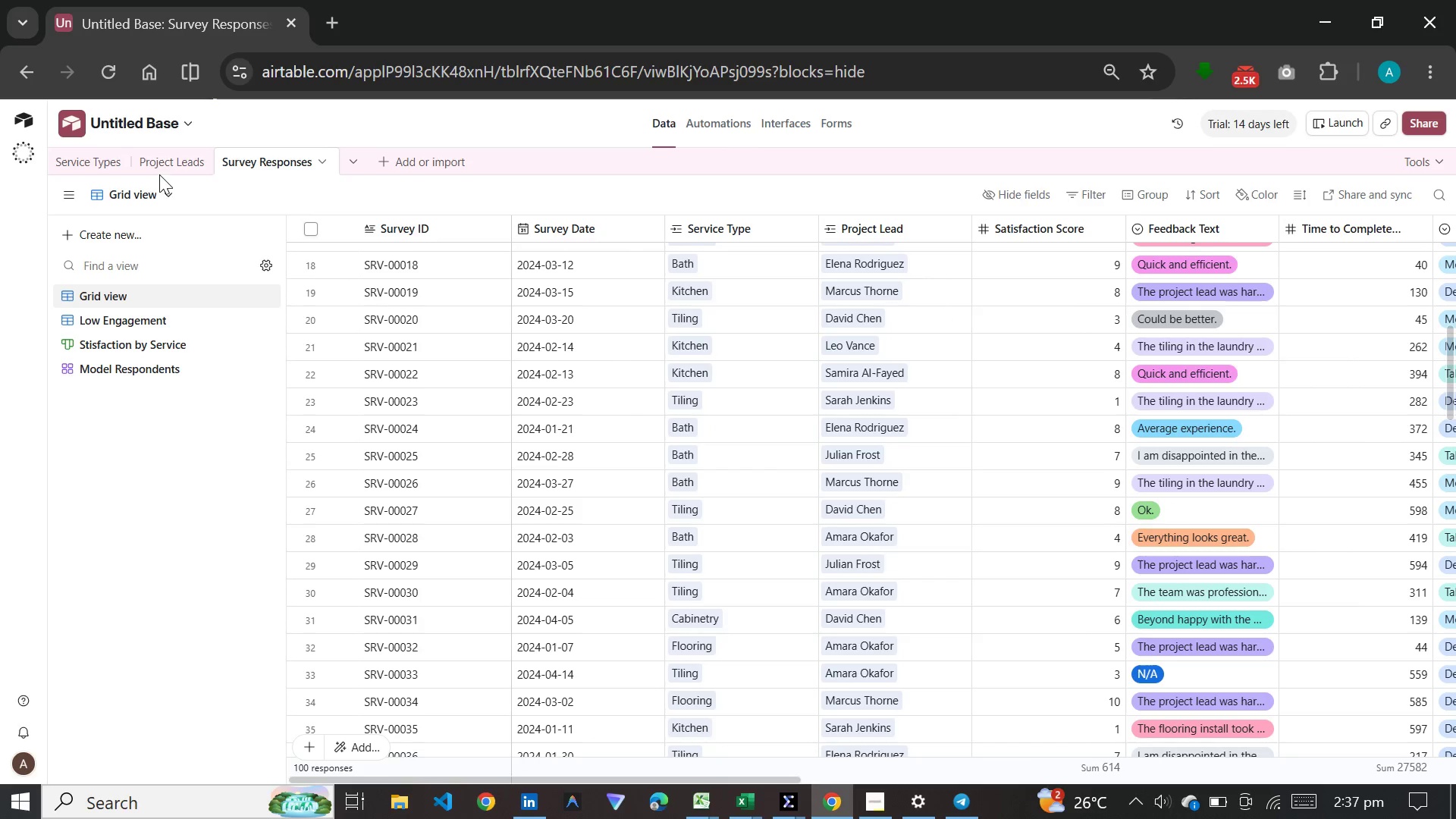 
left_click([159, 173])
 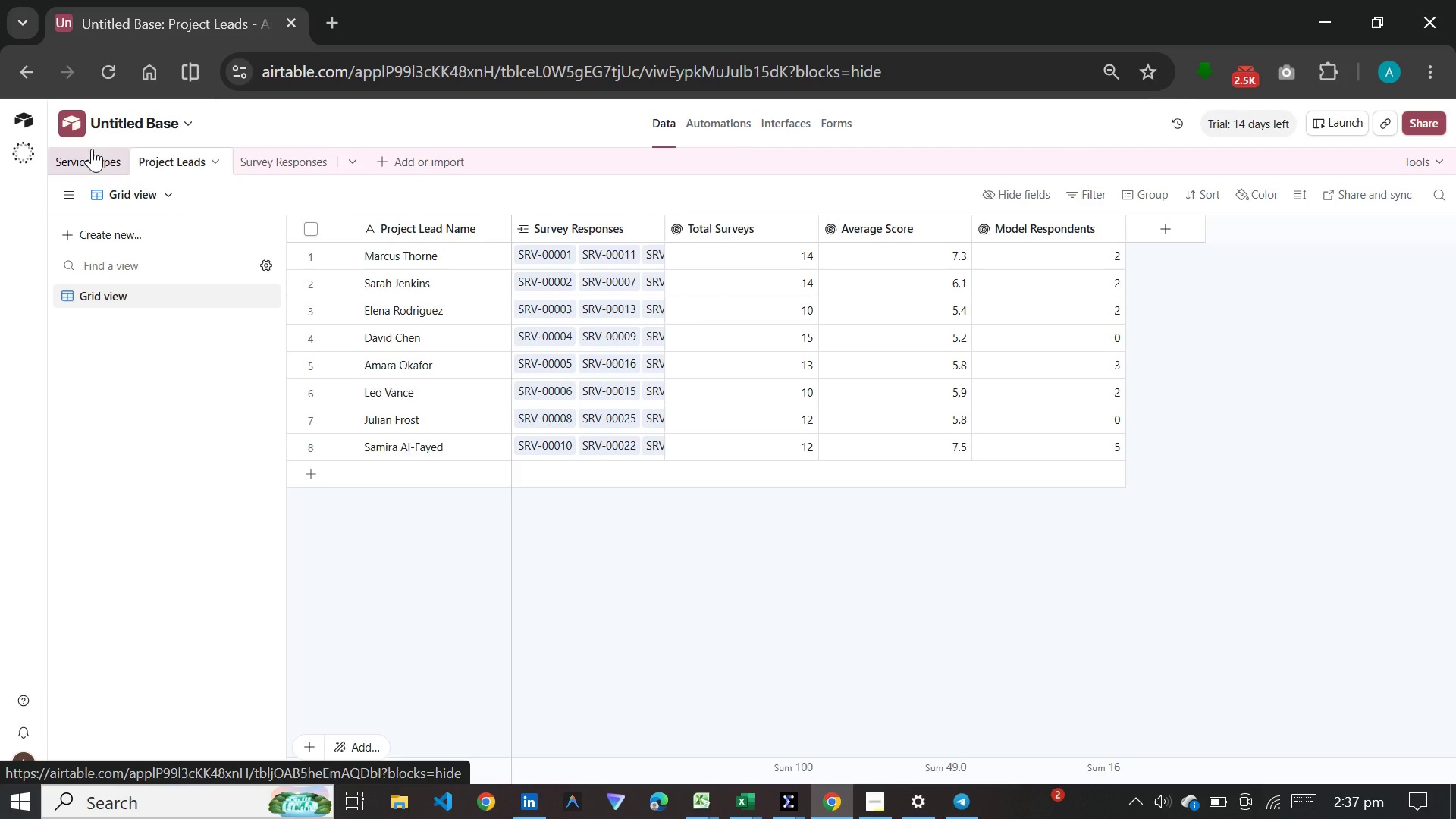 
wait(7.16)
 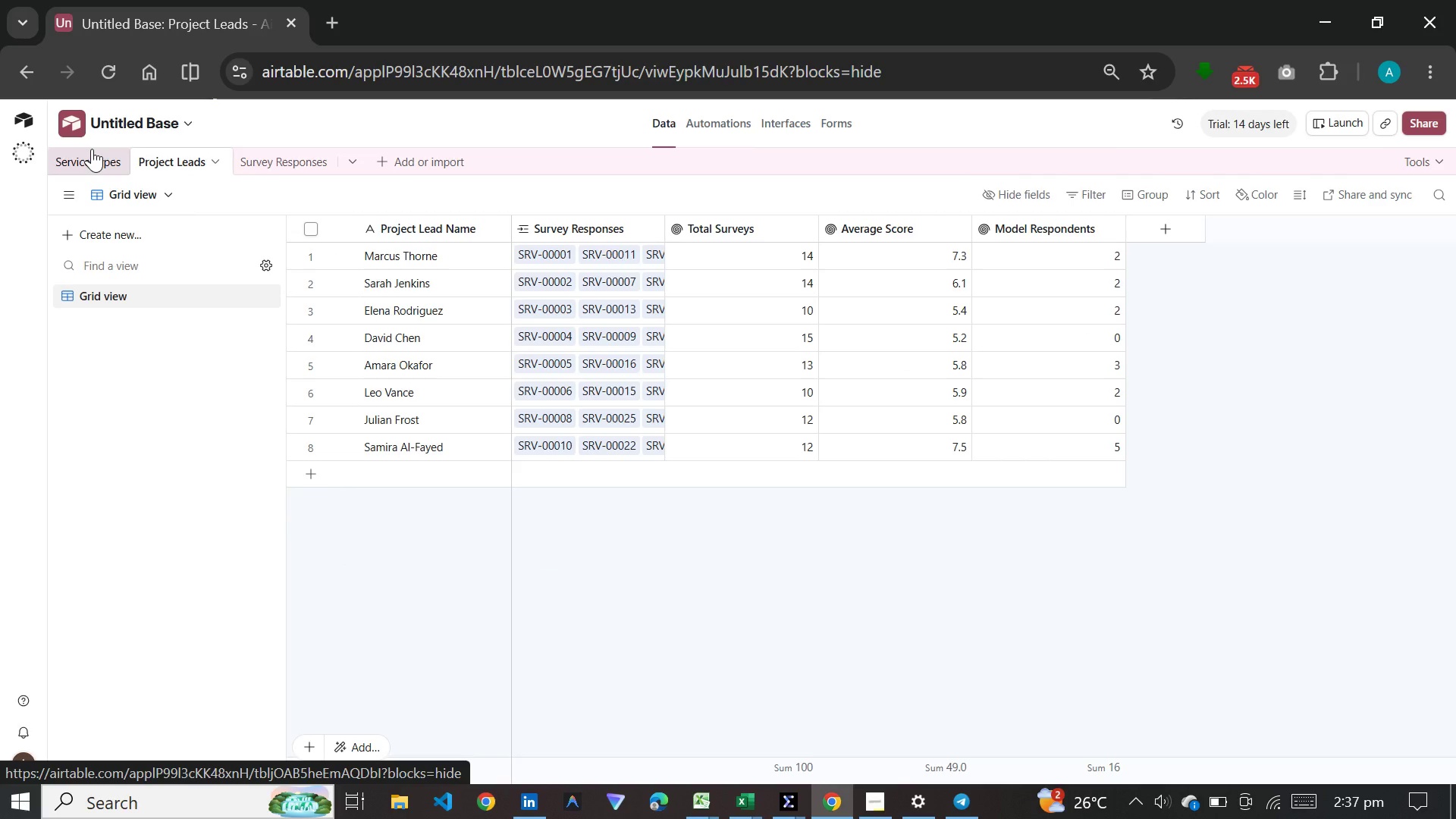 
left_click([92, 149])
 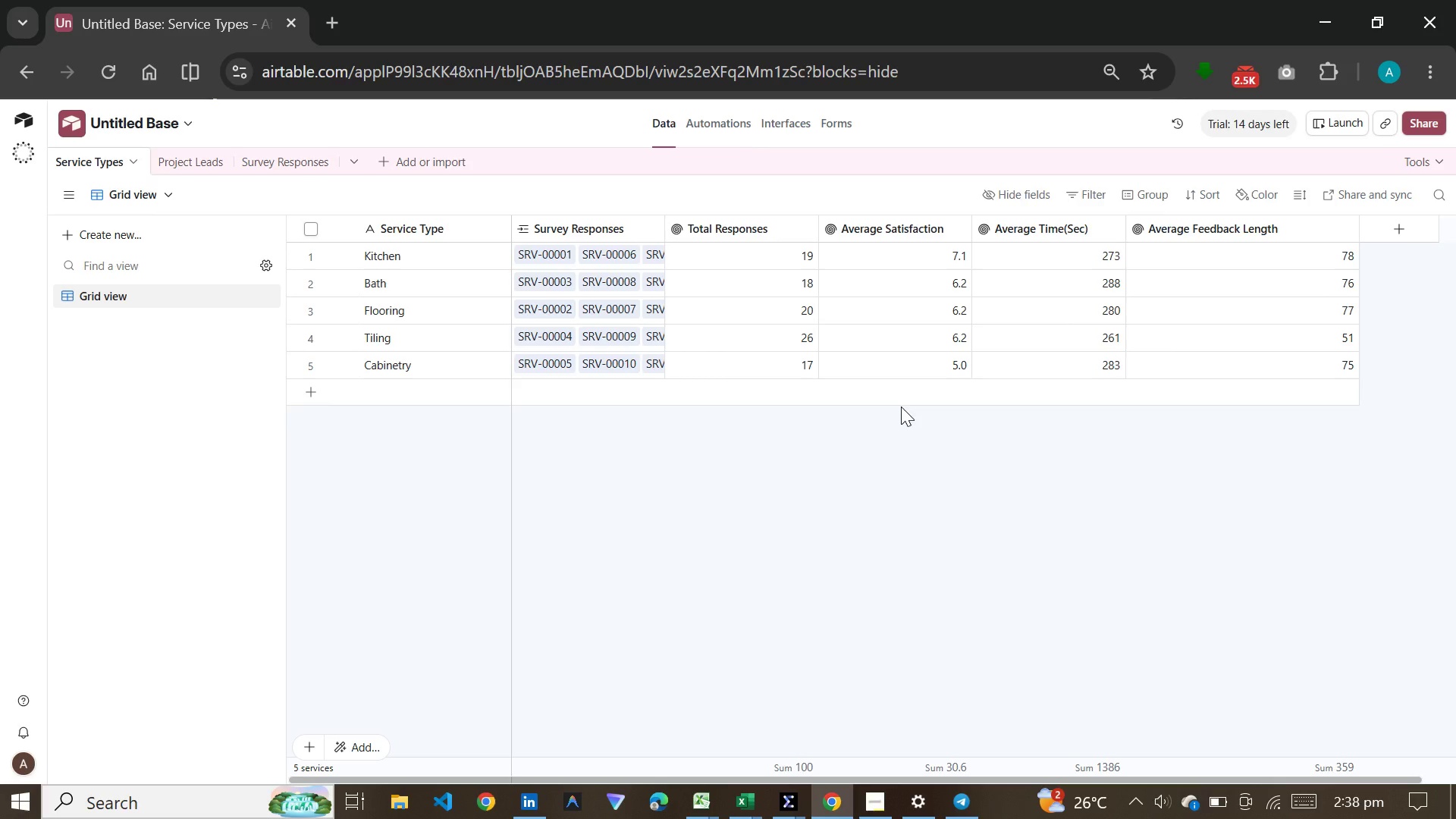 
wait(29.53)
 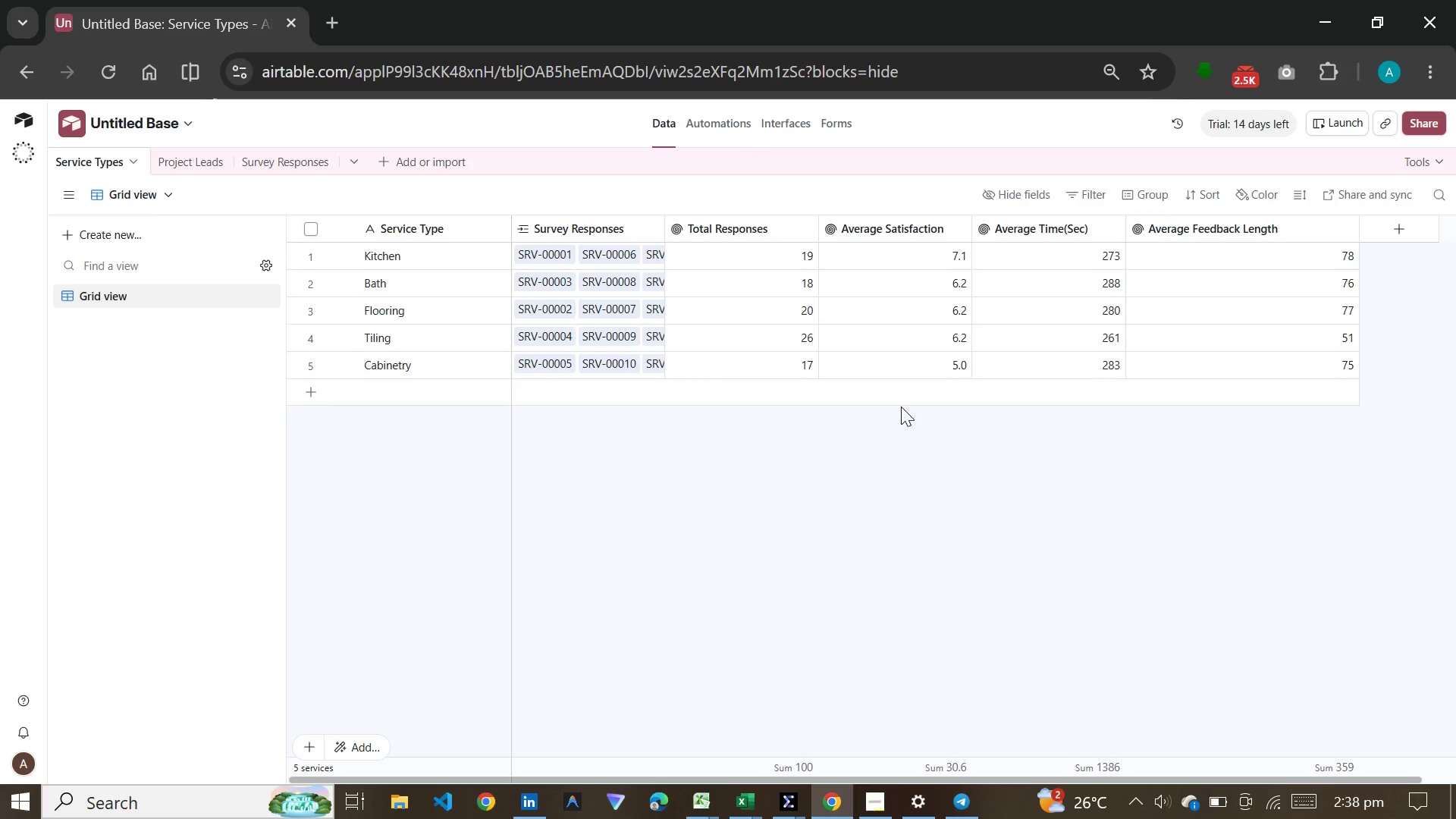 
left_click([780, 116])
 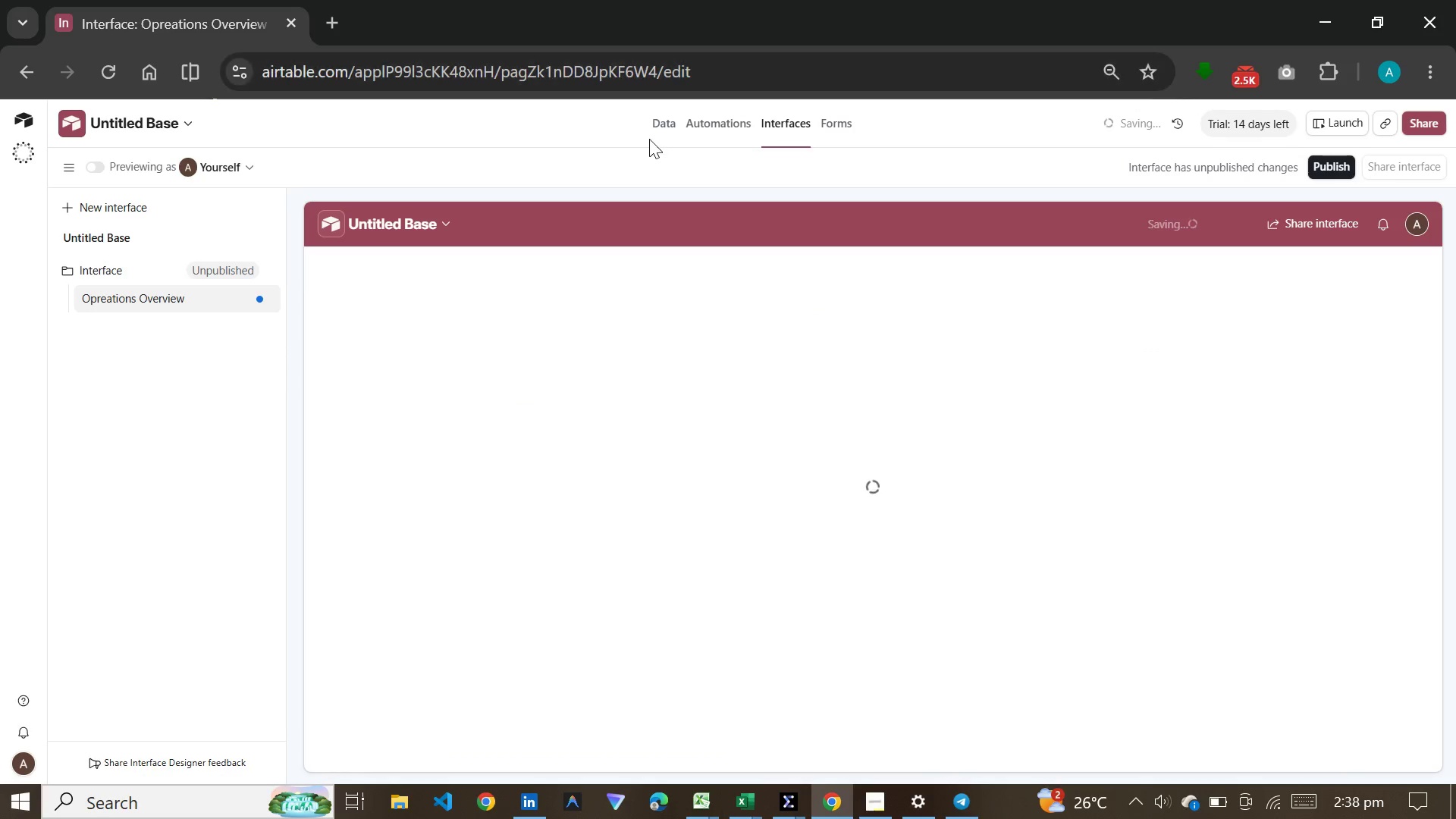 
left_click([657, 113])
 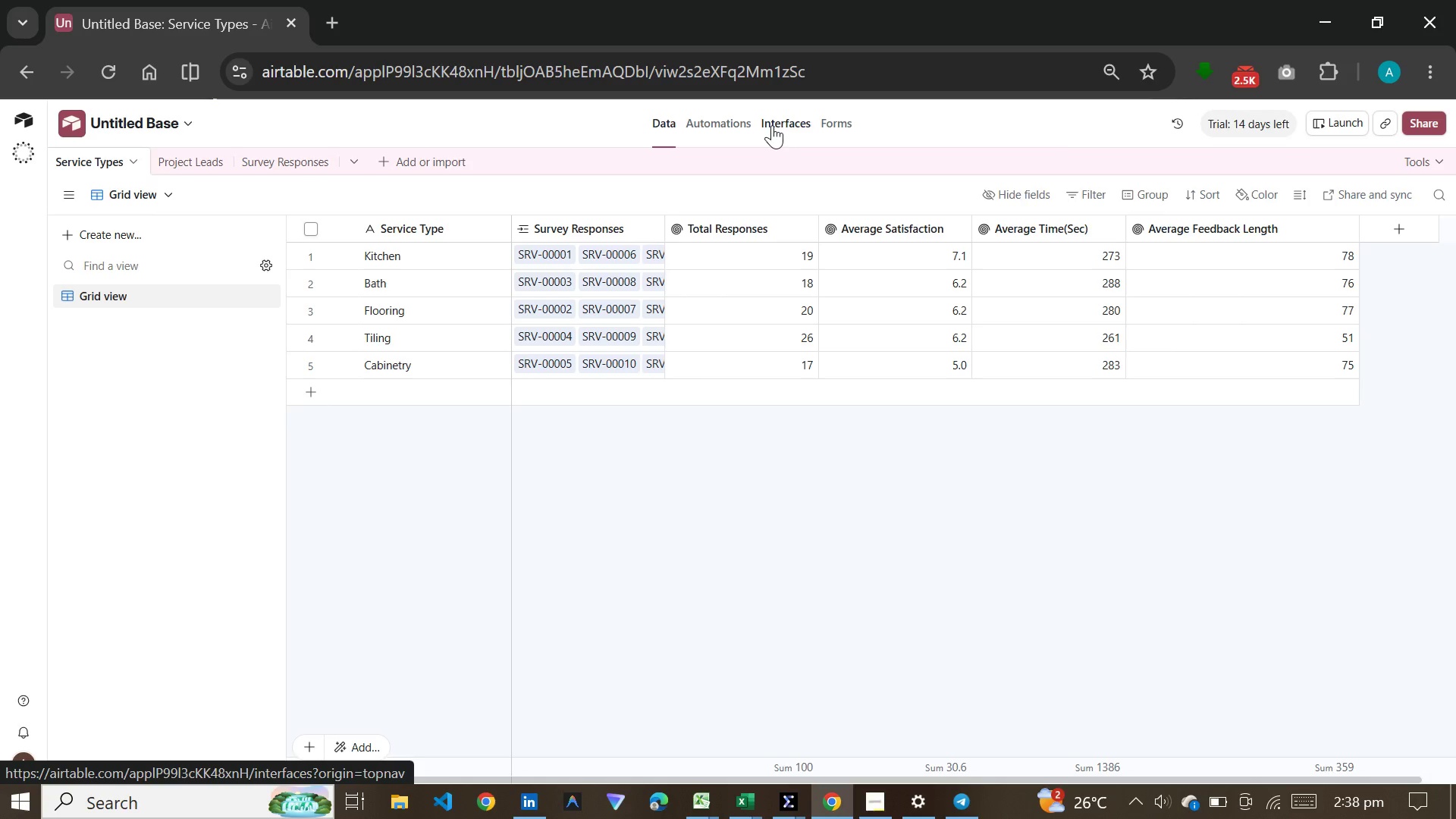 
wait(13.09)
 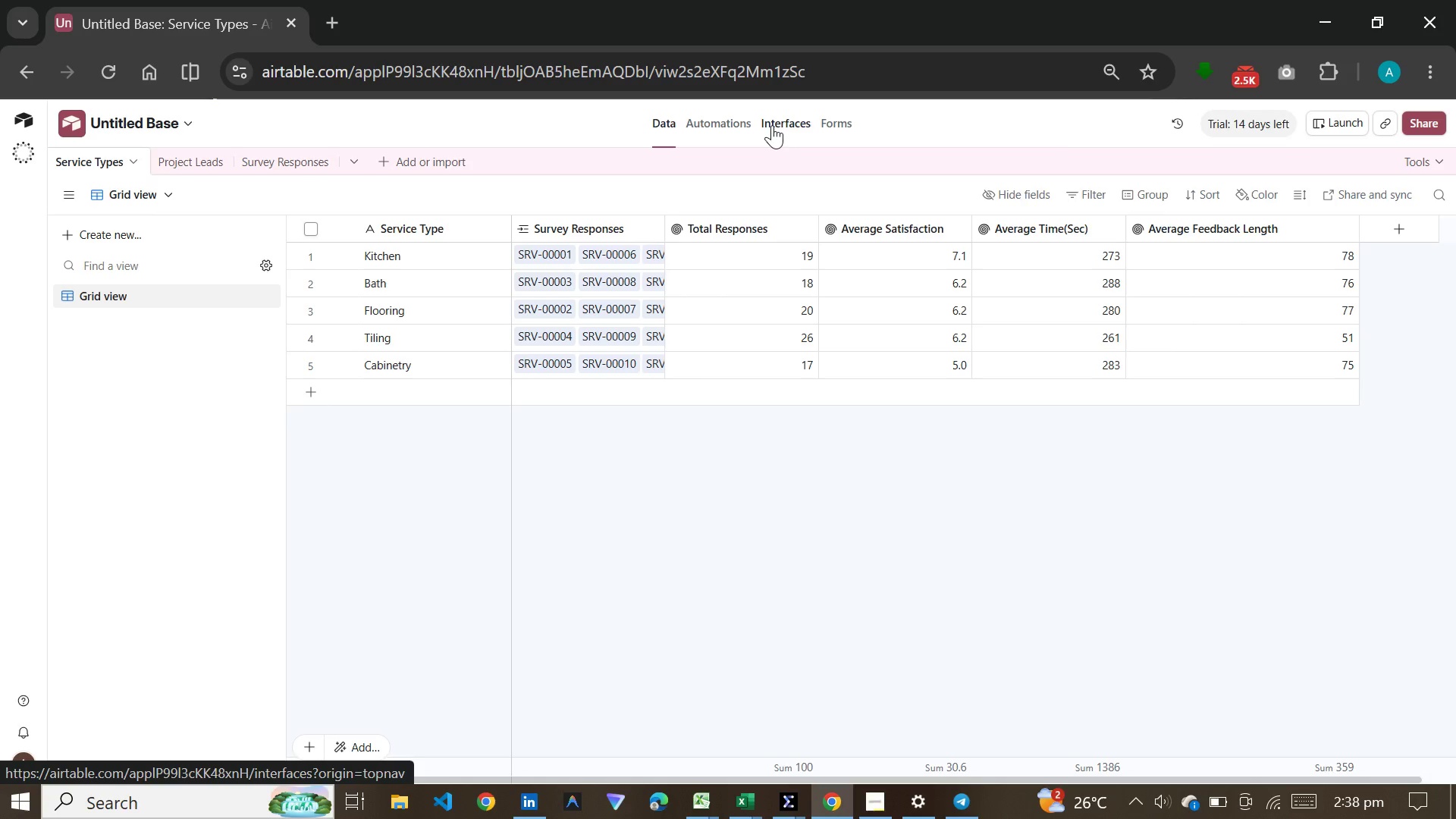 
left_click([793, 128])
 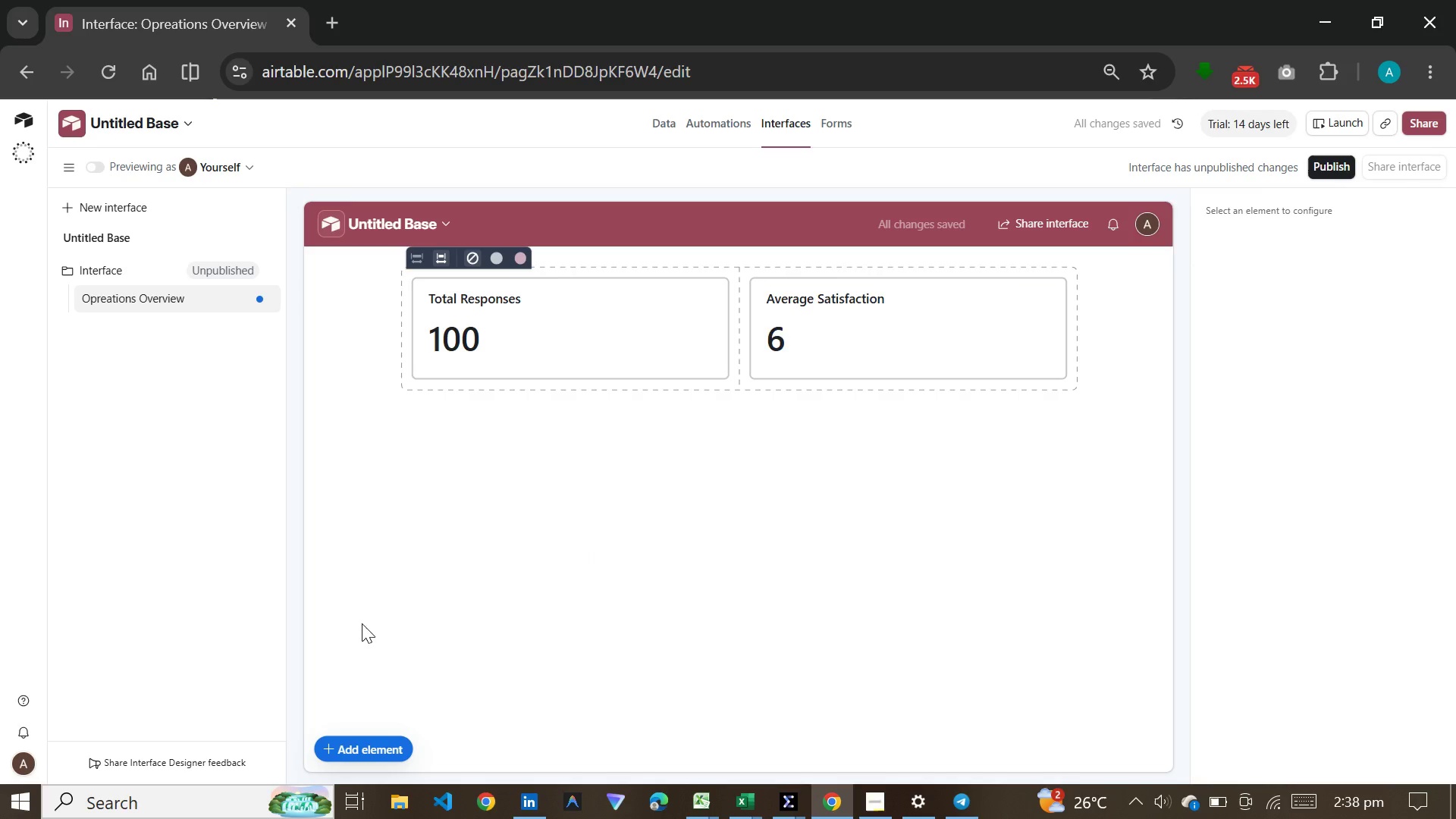 
wait(5.66)
 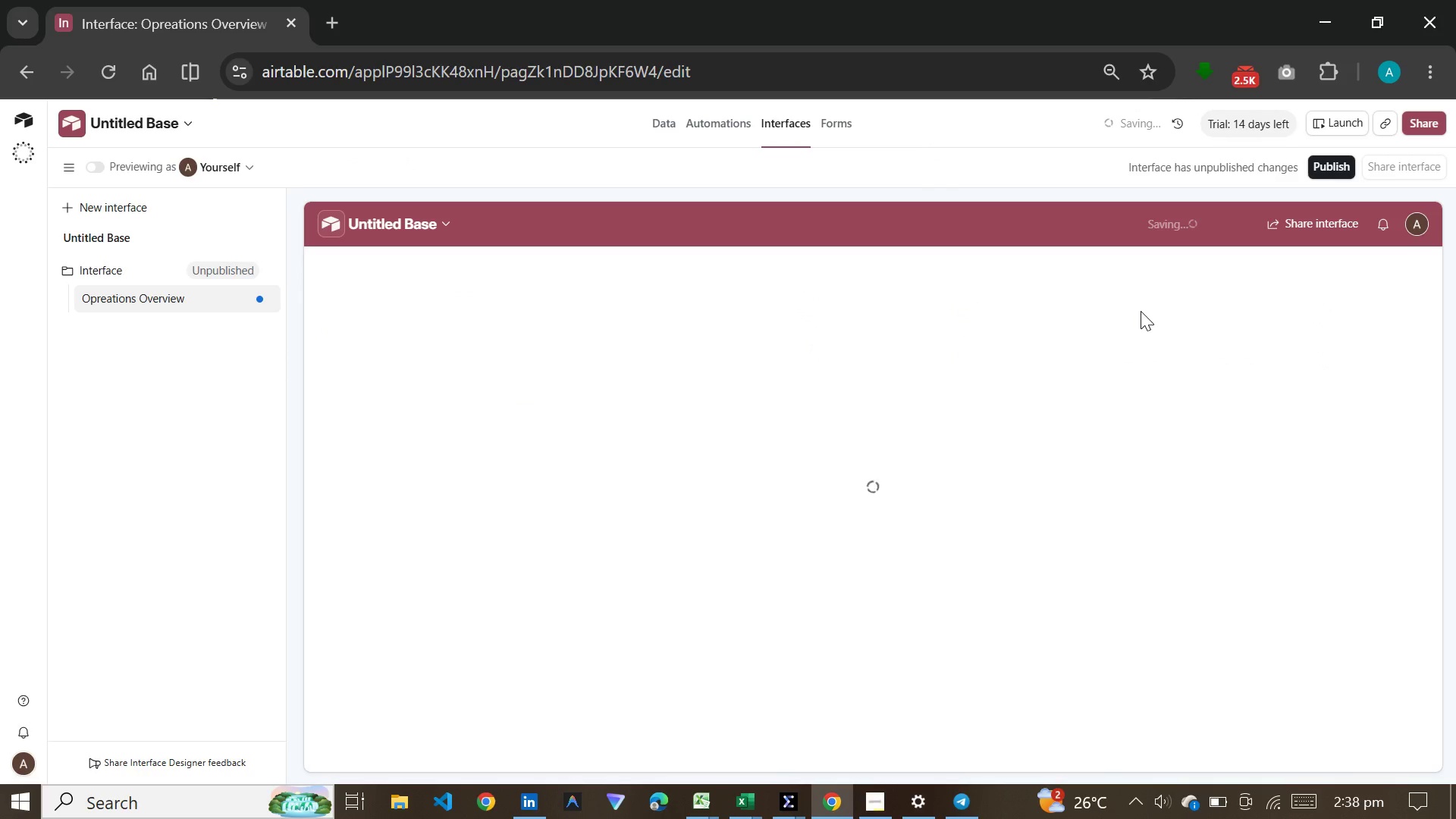 
left_click([360, 738])
 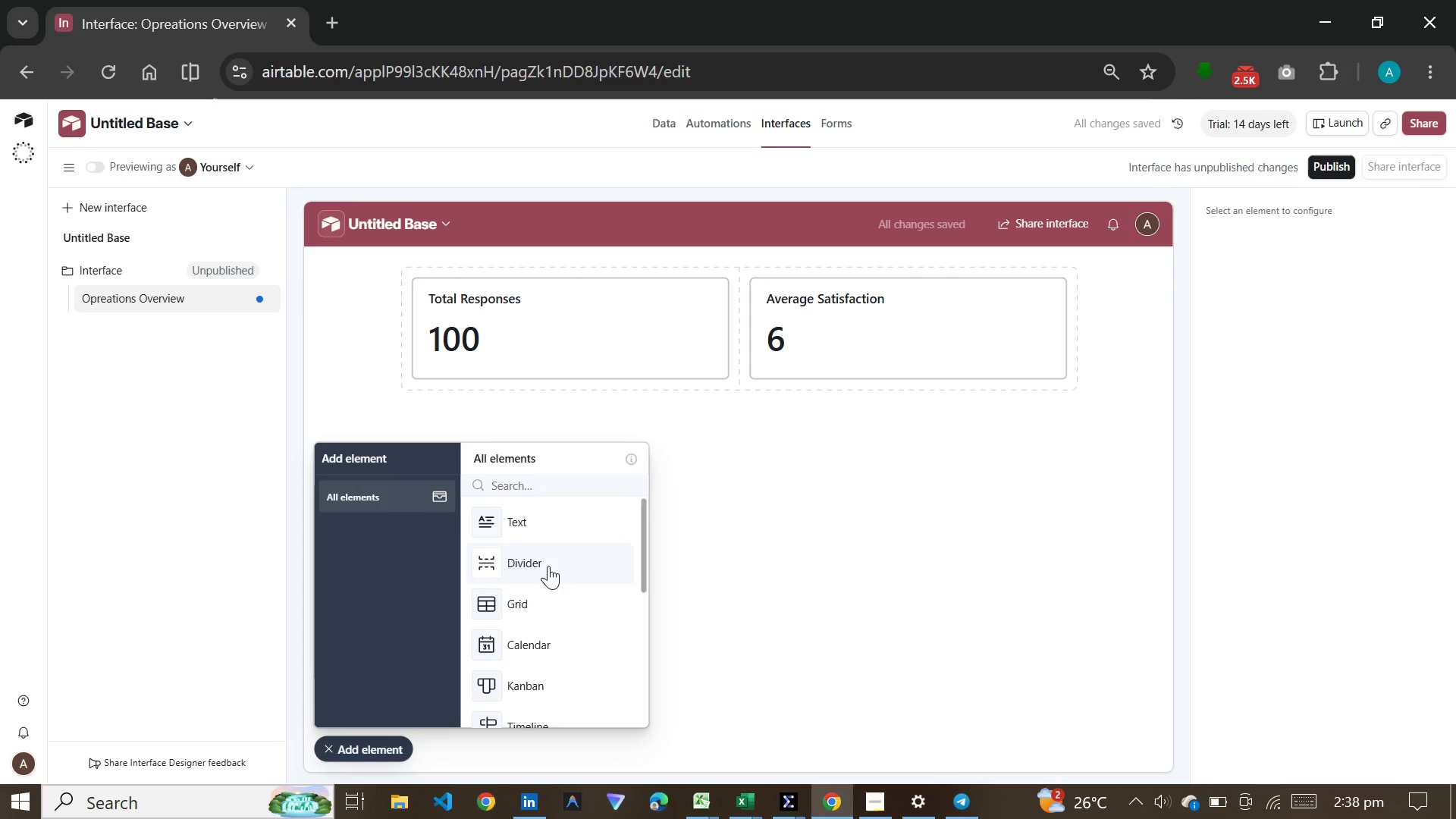 
scroll: coordinate [548, 566], scroll_direction: down, amount: 7.0
 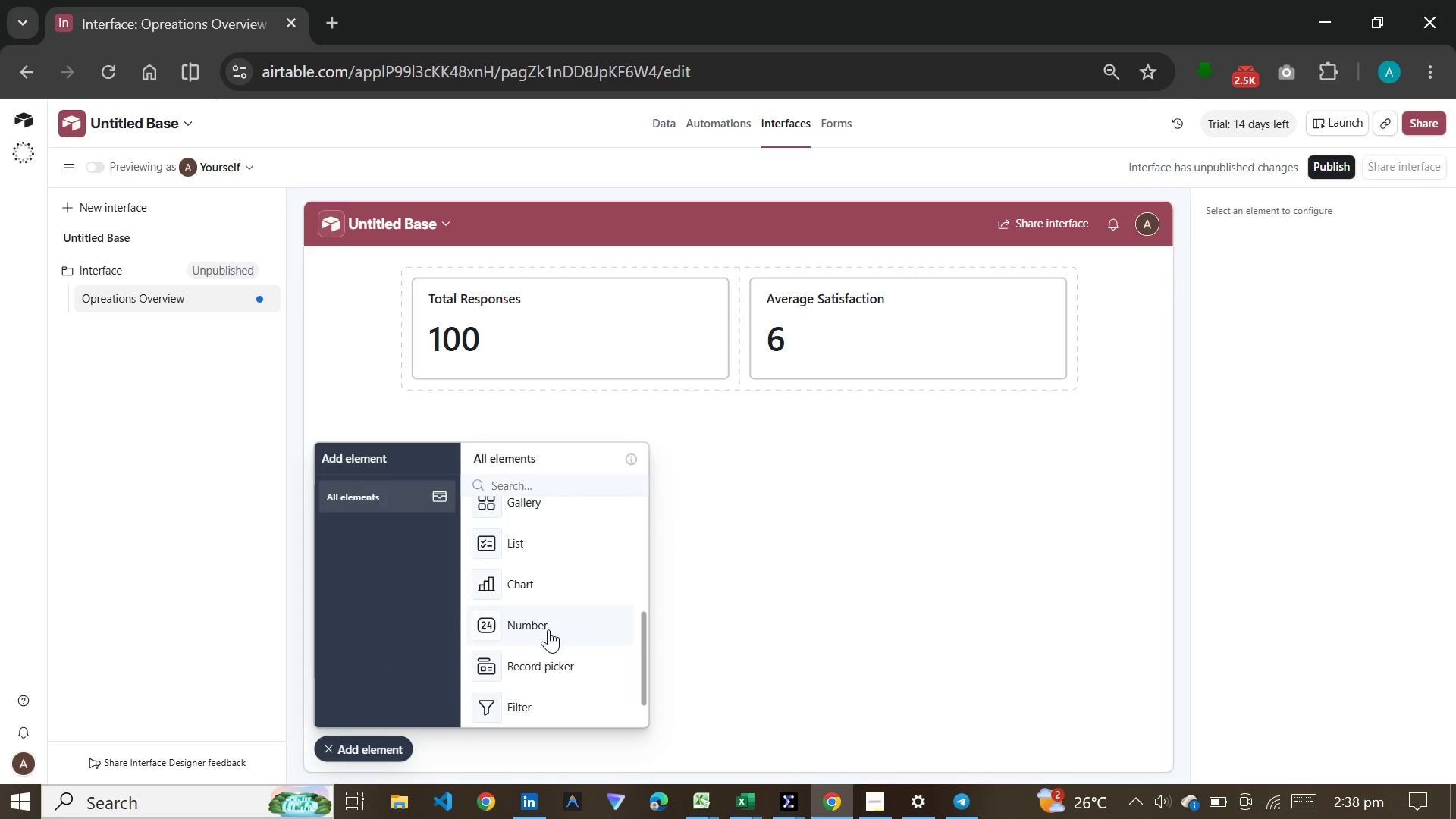 
left_click([548, 629])
 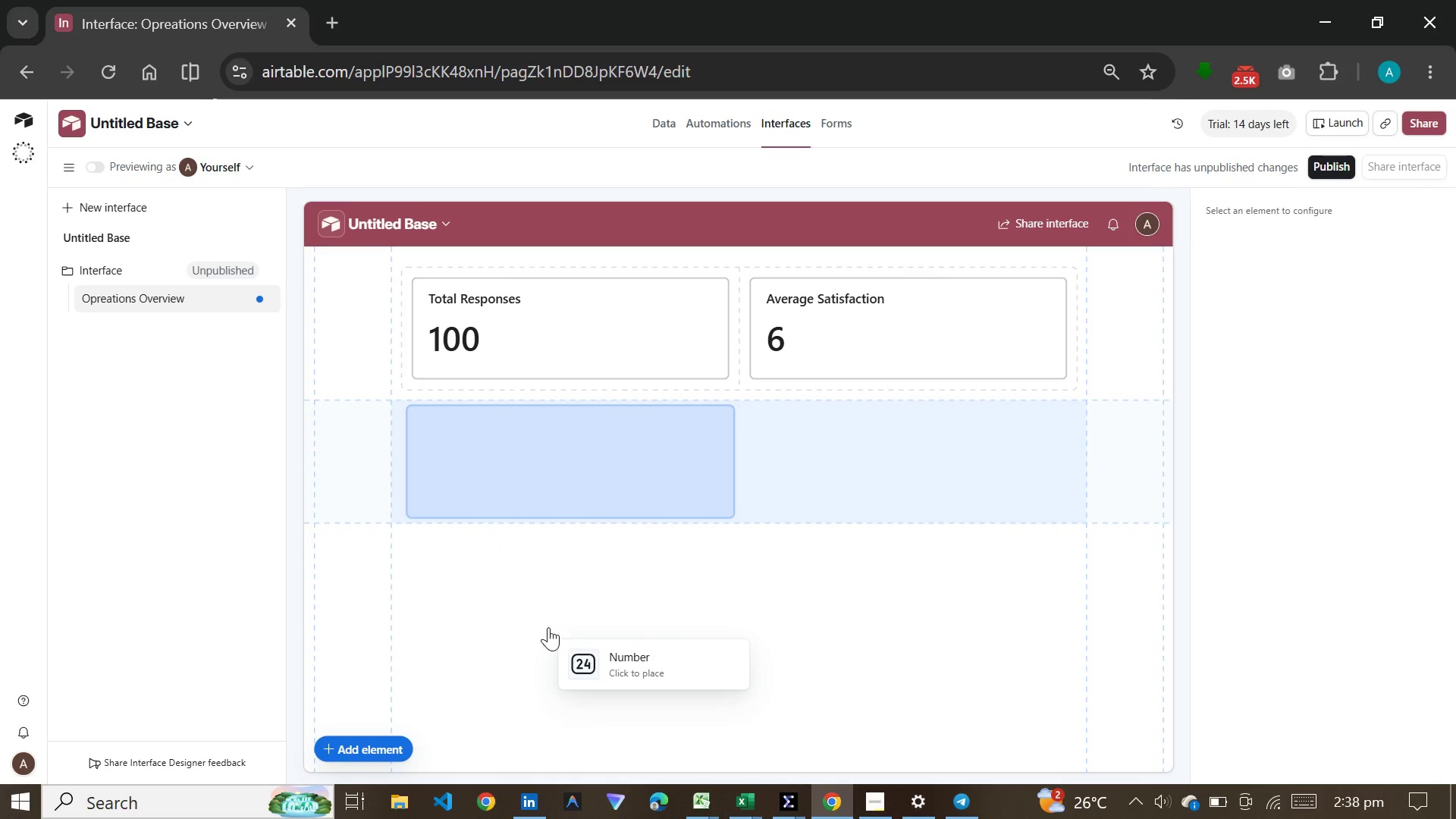 
left_click([548, 485])
 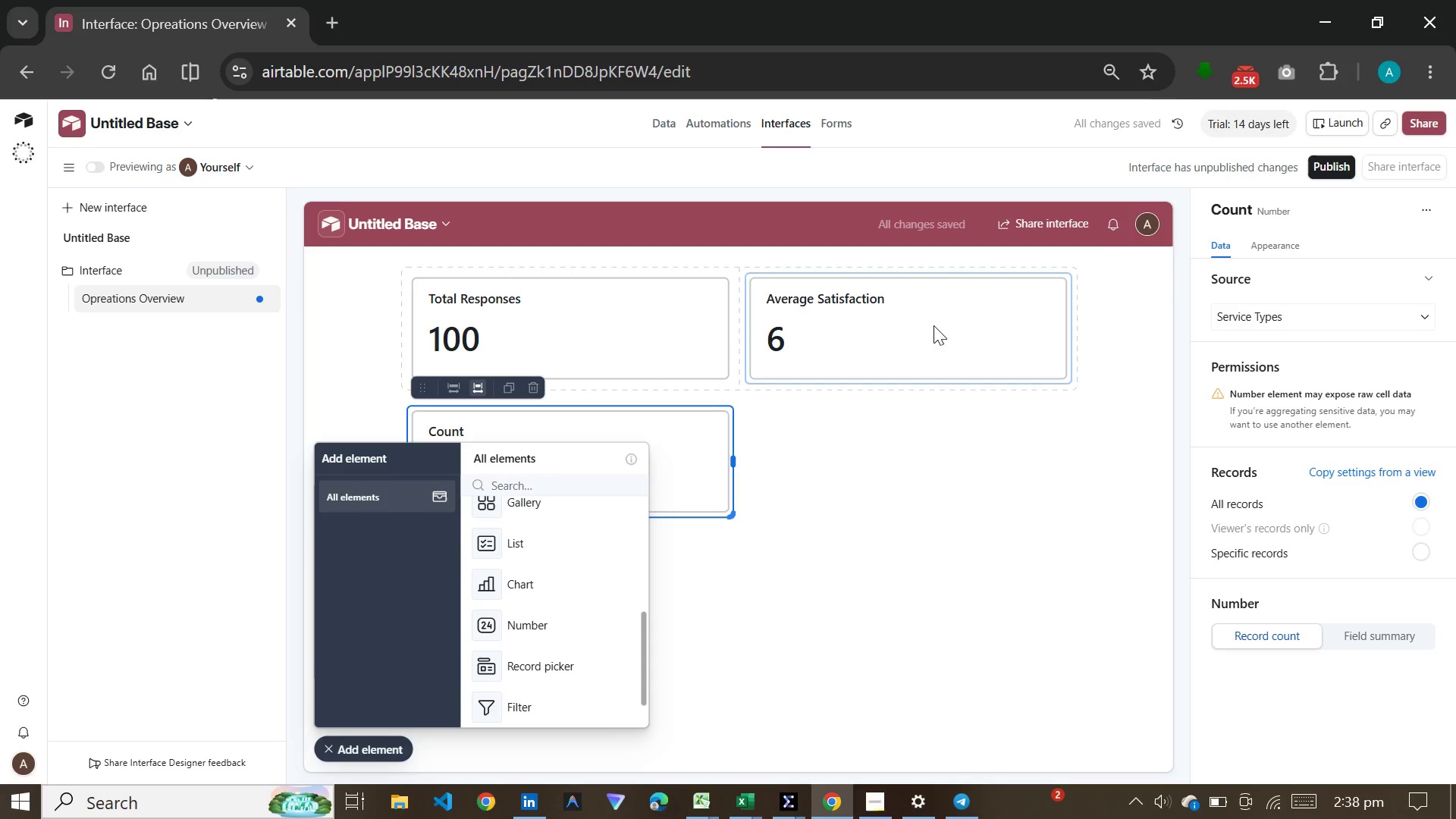 
wait(5.5)
 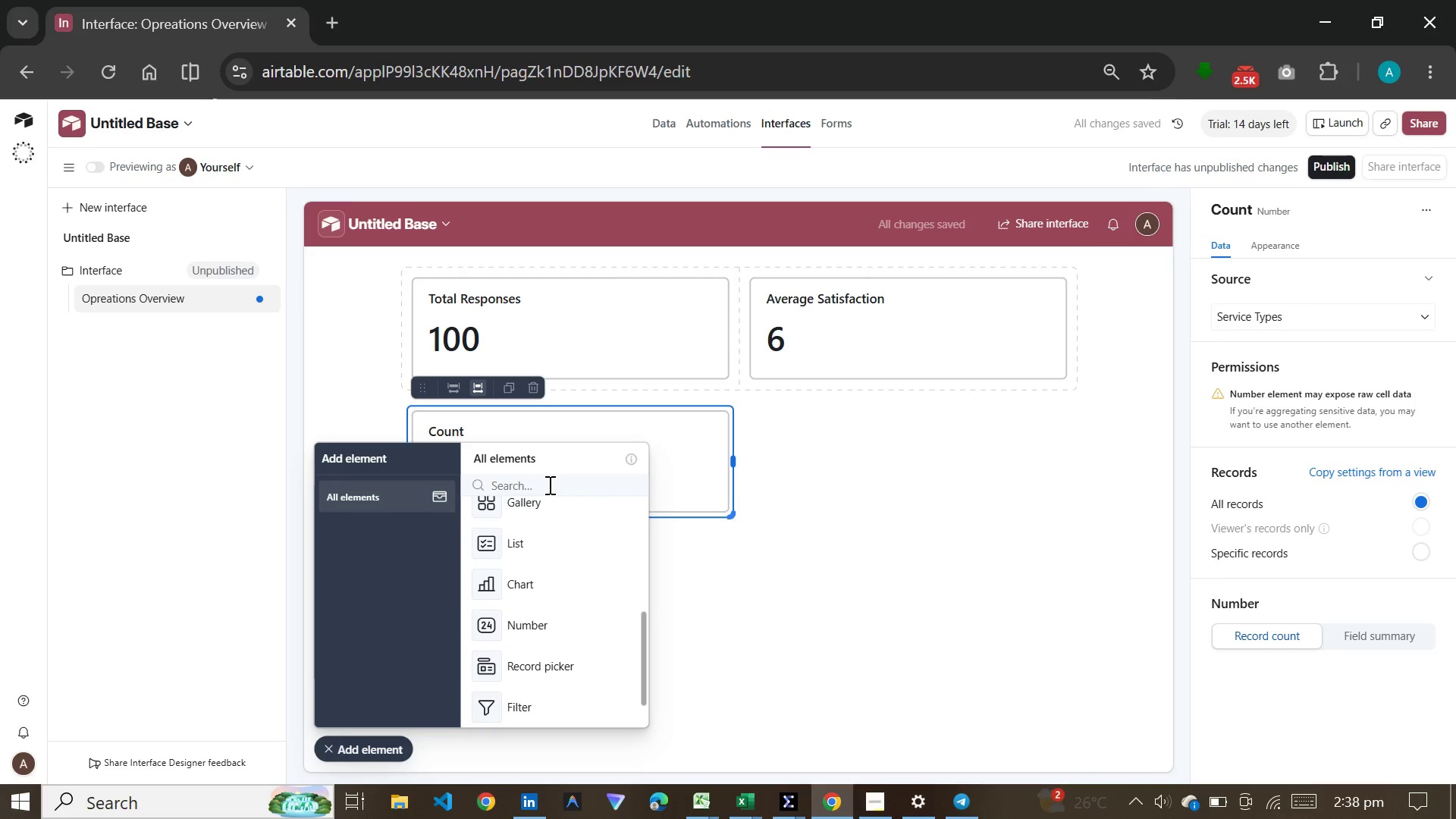 
left_click([1306, 206])
 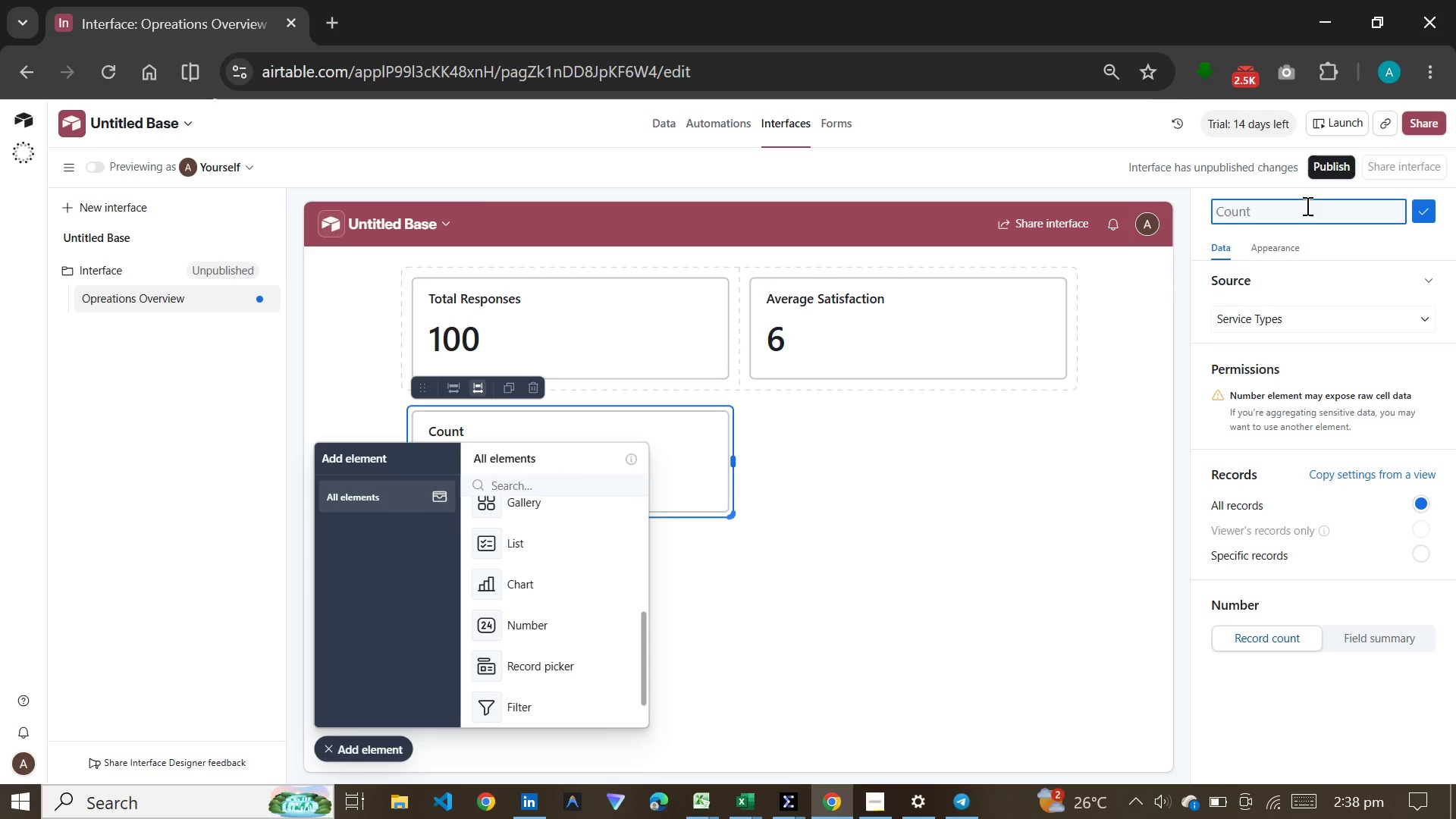 
type(Average Time ())
 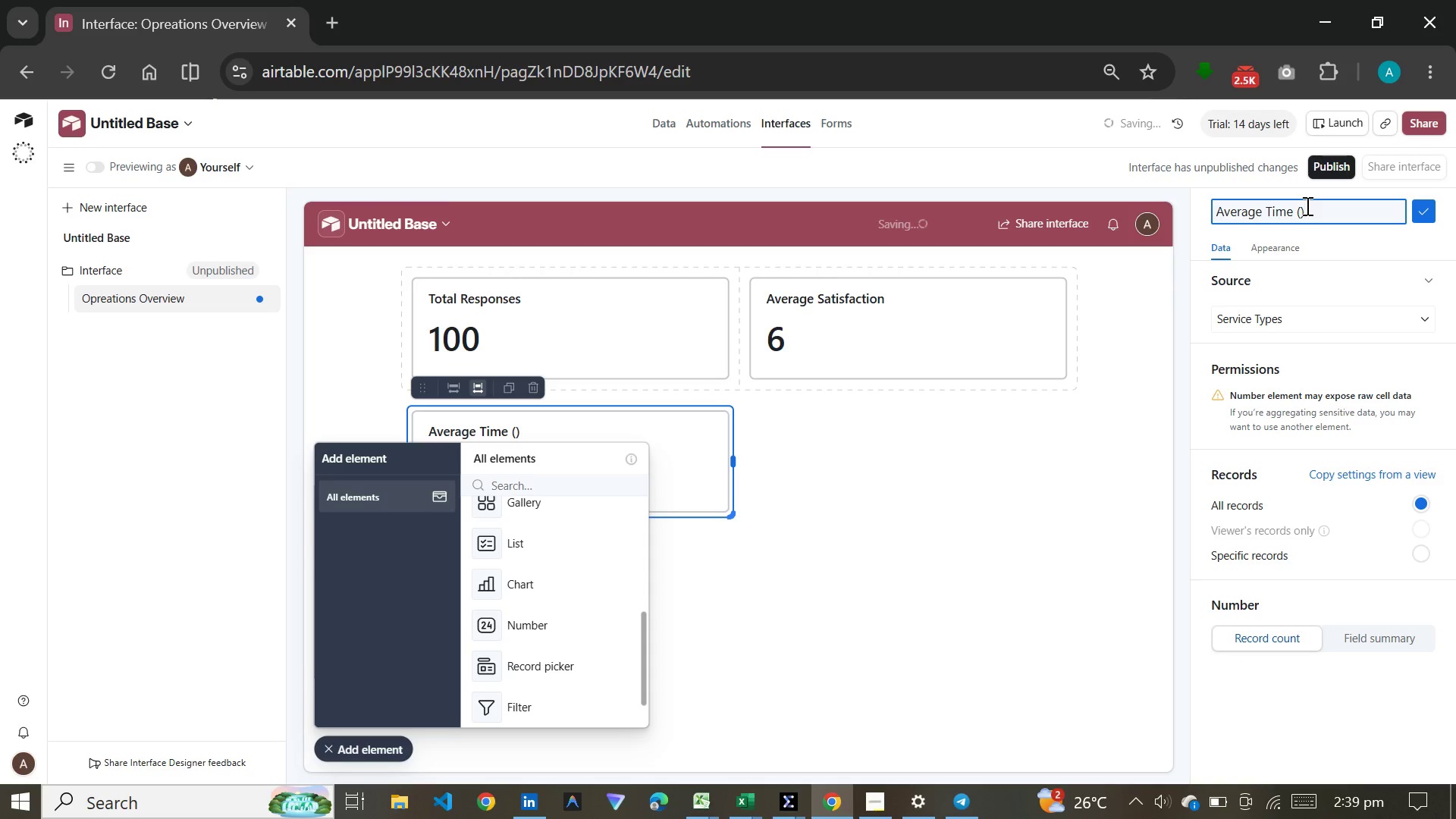 
key(ArrowLeft)
 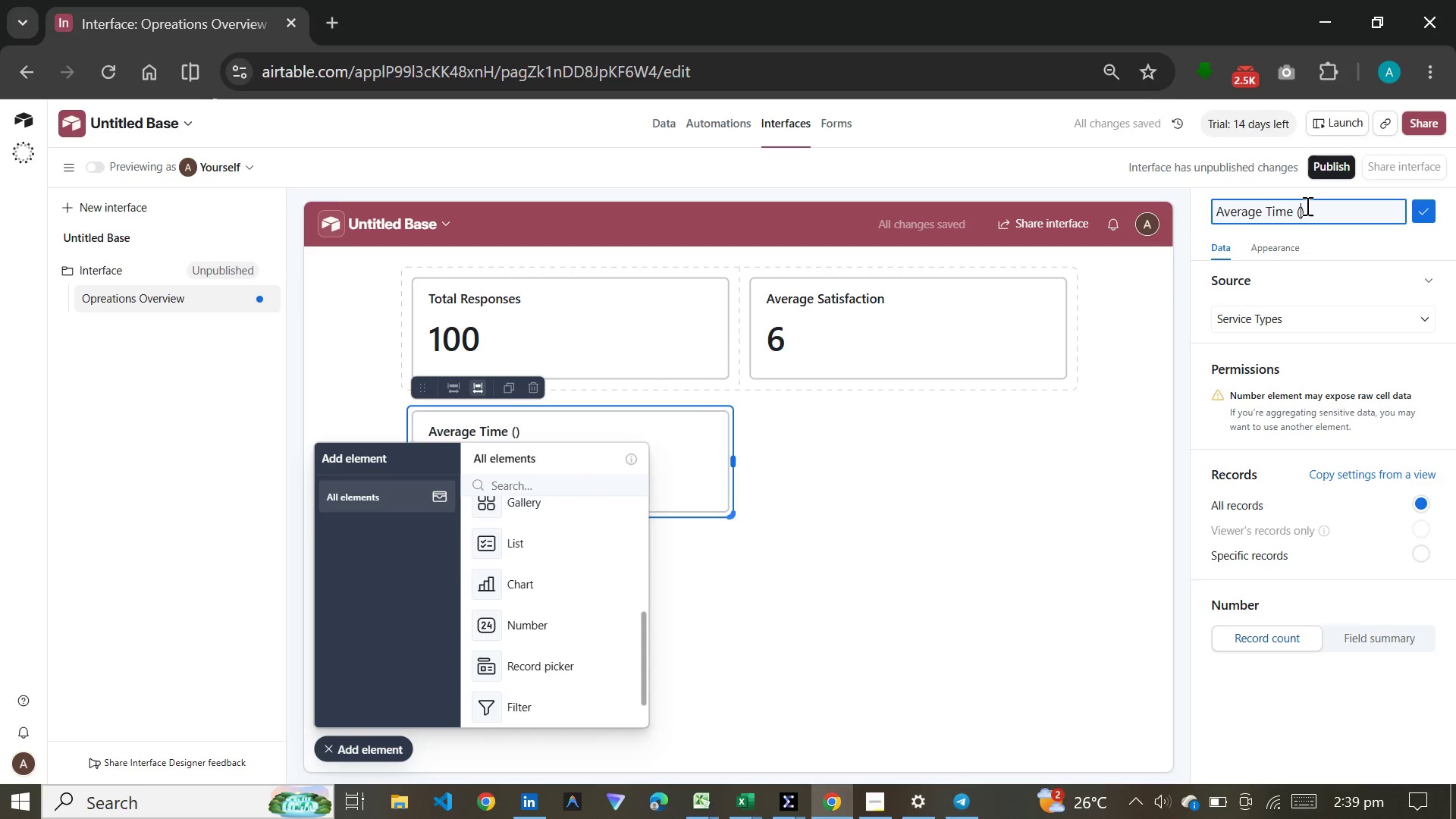 
type(Sec)
 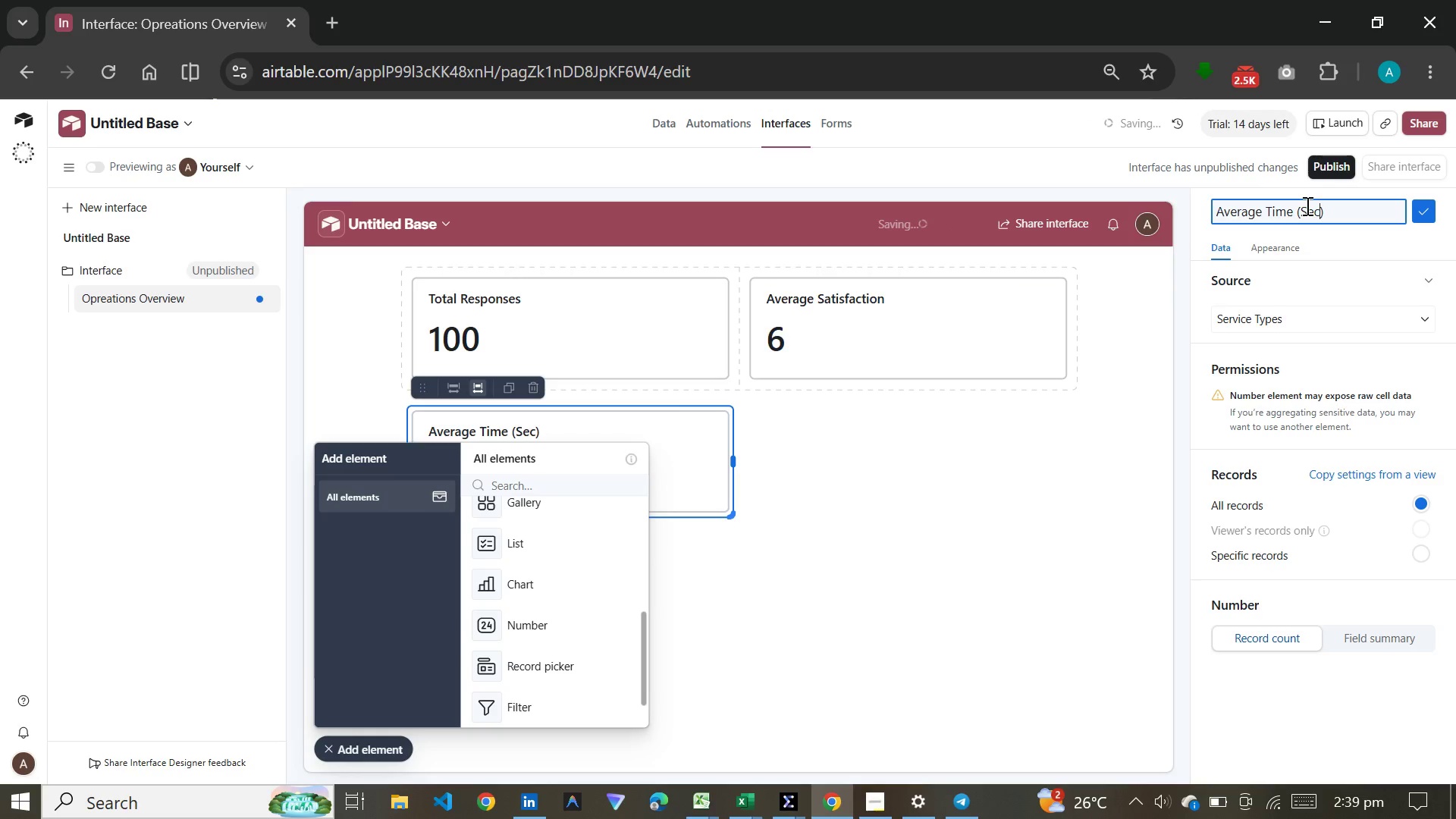 
key(Enter)
 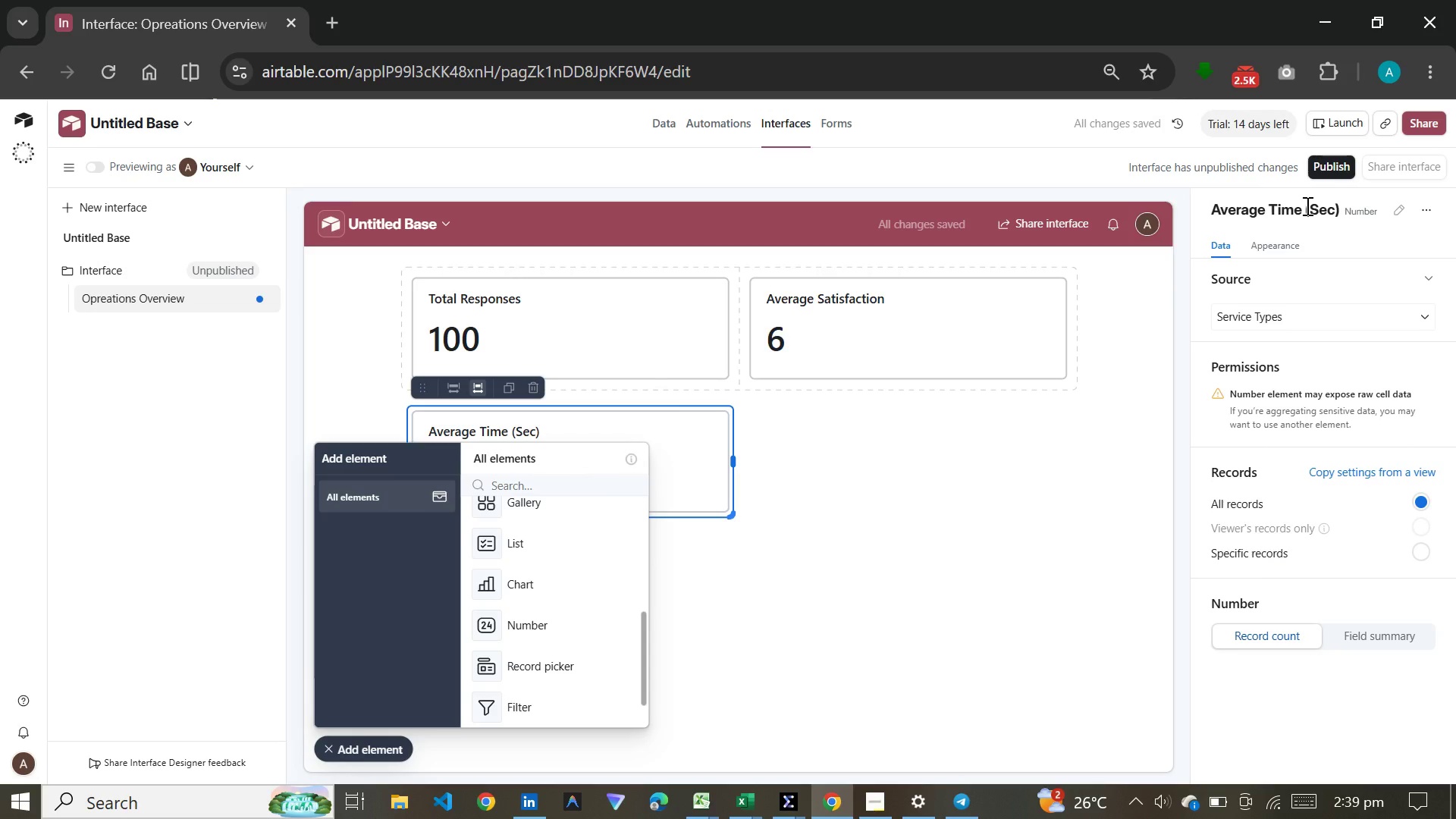 
left_click([1273, 323])
 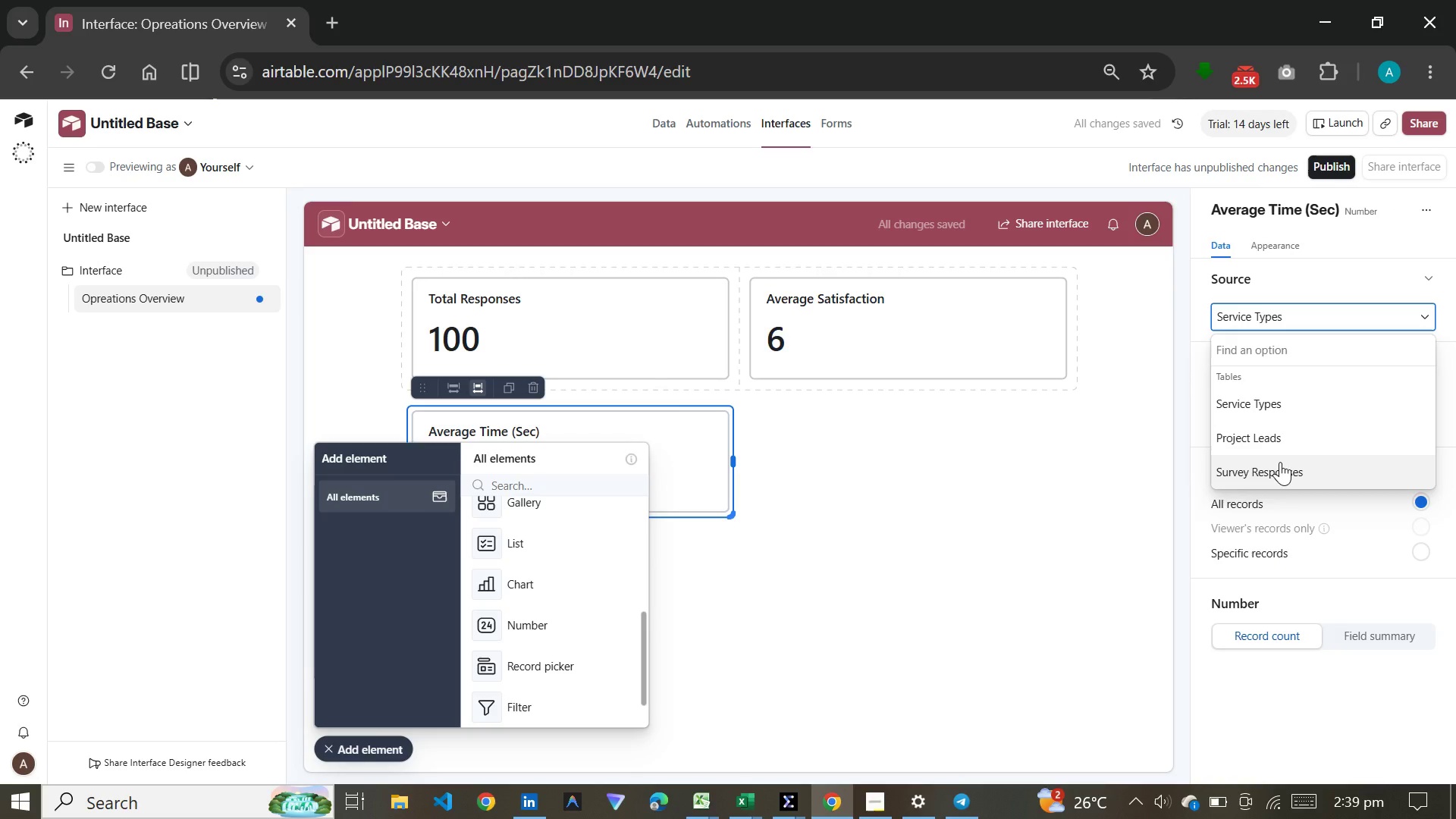 
mouse_move([1250, 438])
 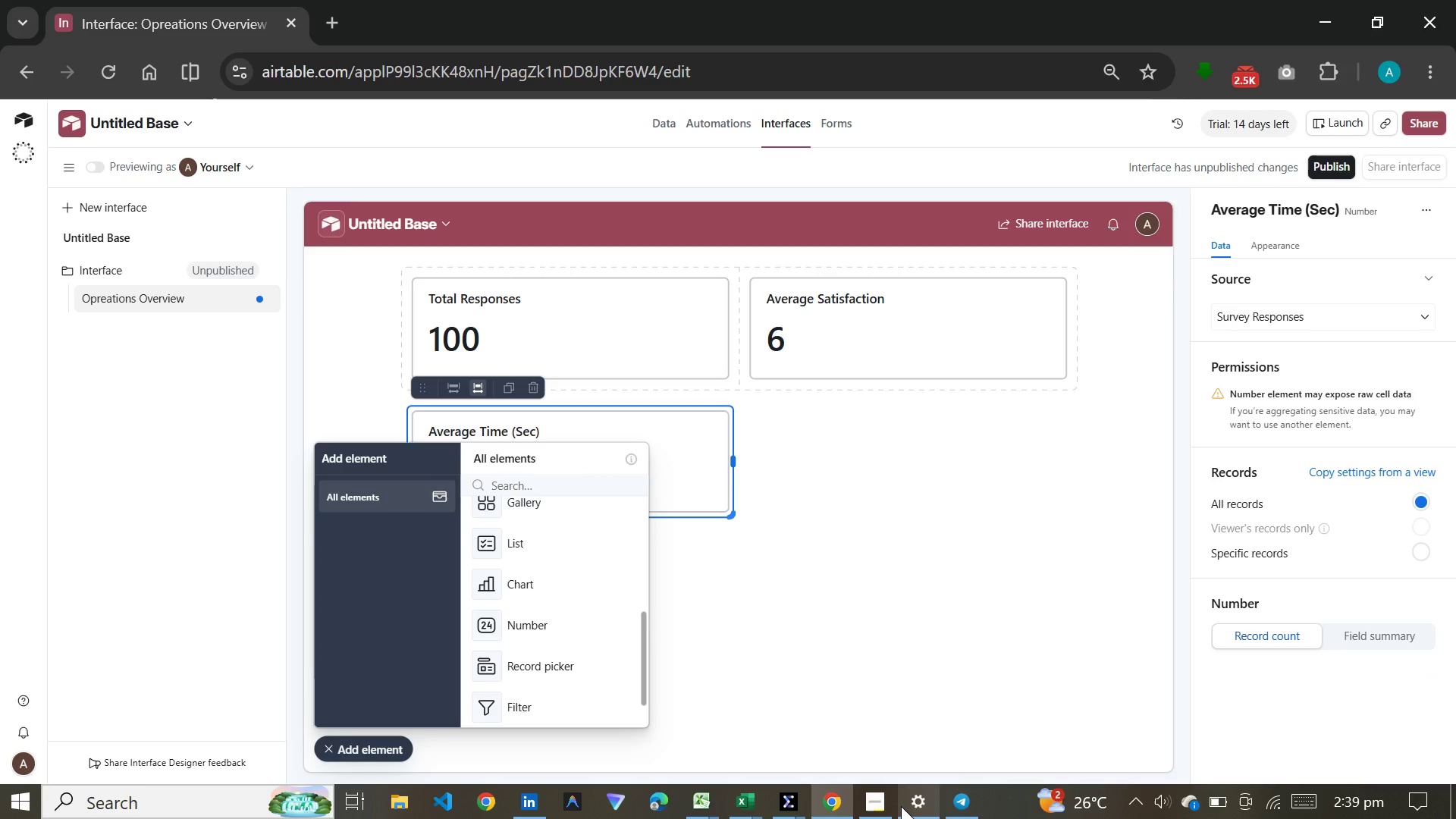 
left_click([901, 806])
 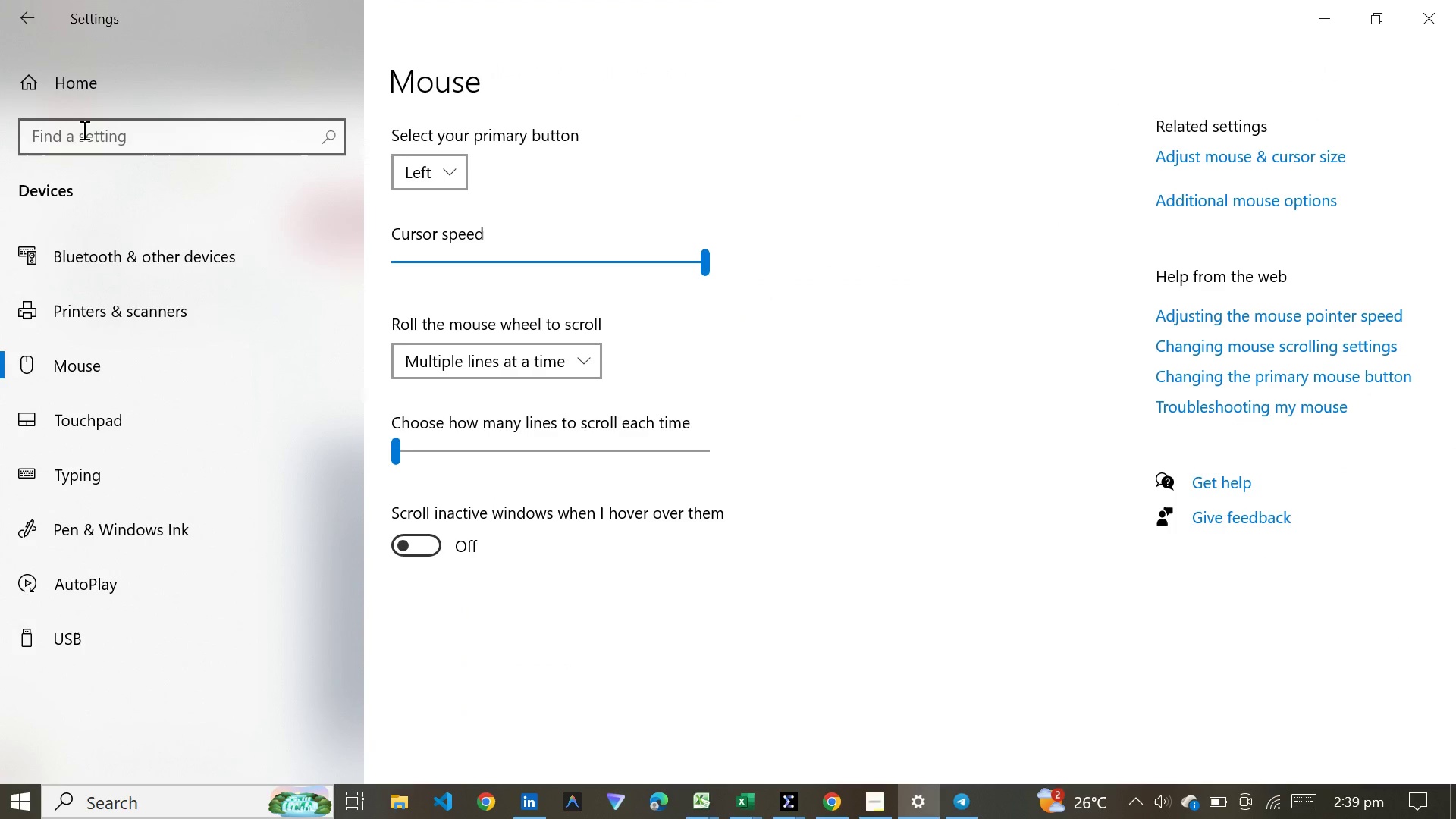 
left_click([83, 86])
 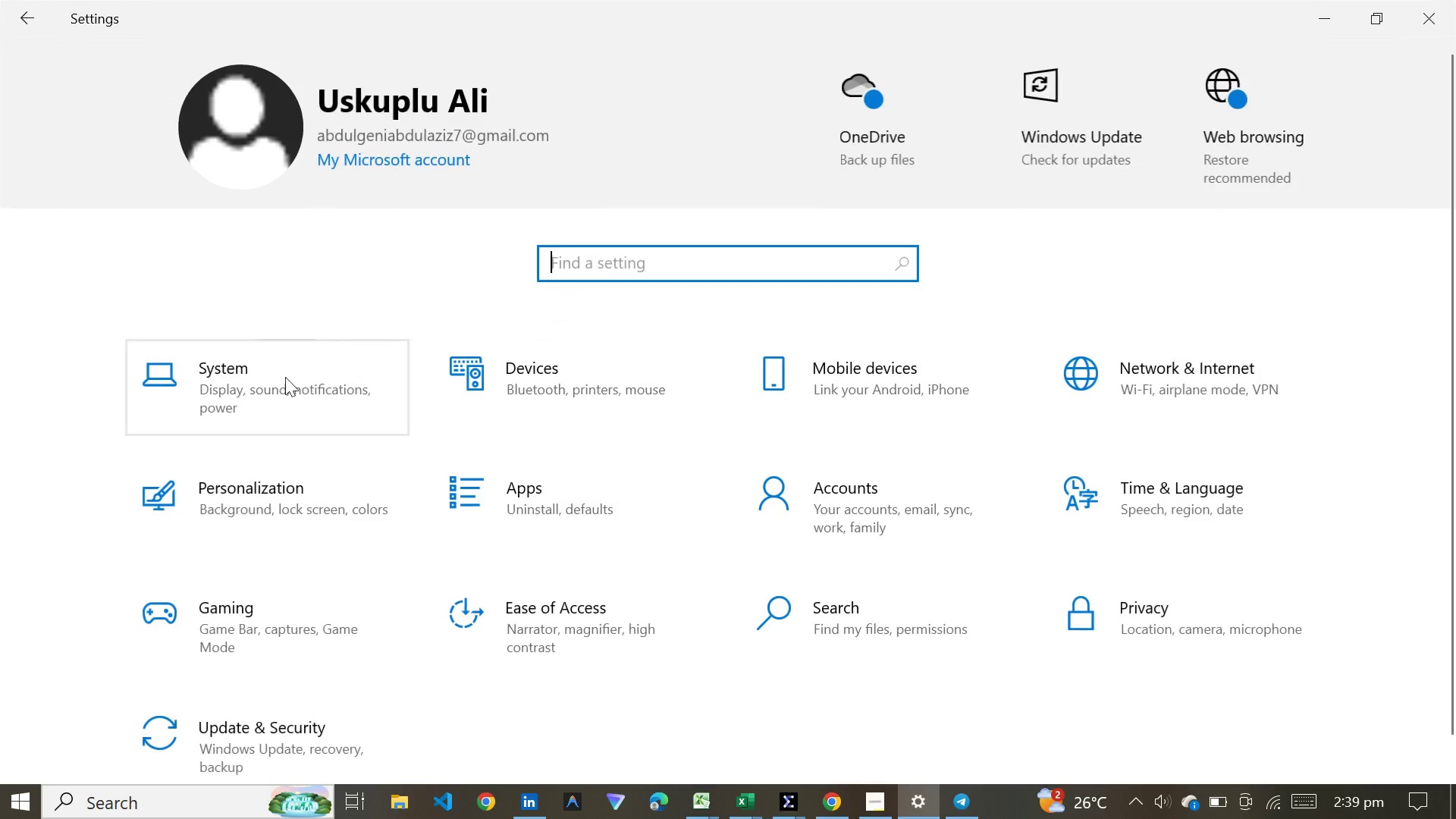 
left_click([285, 380])
 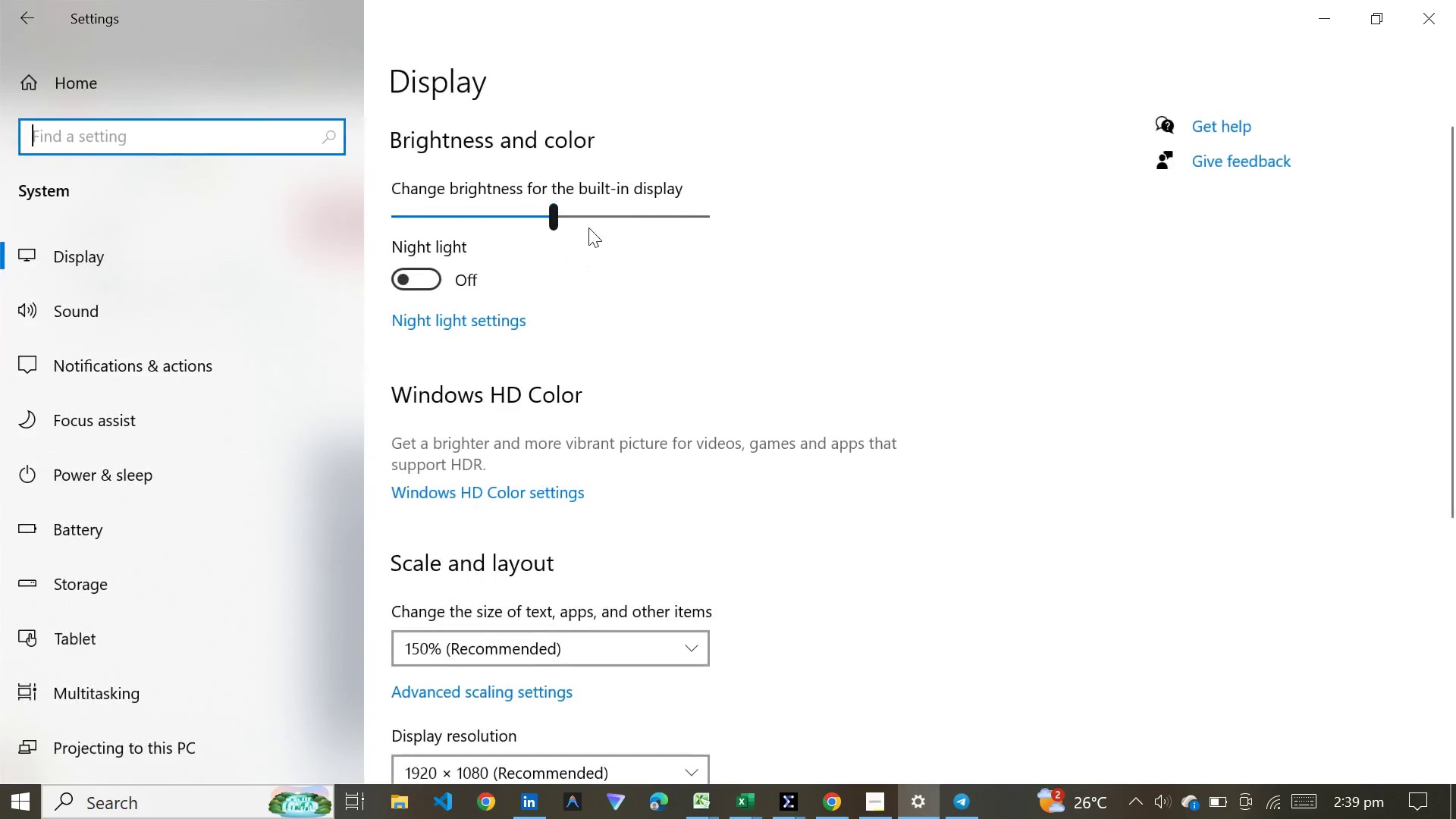 
left_click_drag(start_coordinate=[588, 218], to_coordinate=[599, 217])
 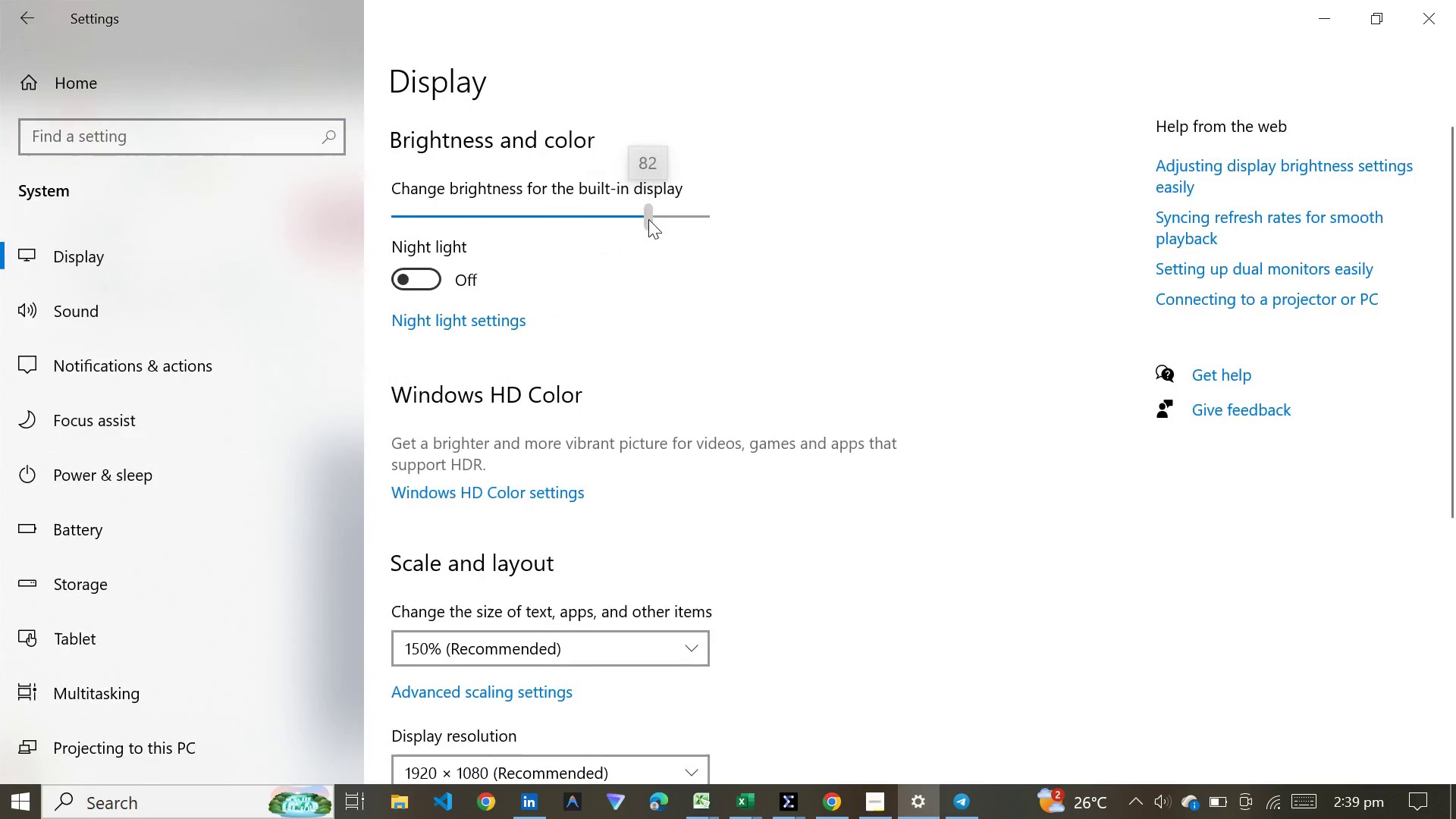 
double_click([648, 219])
 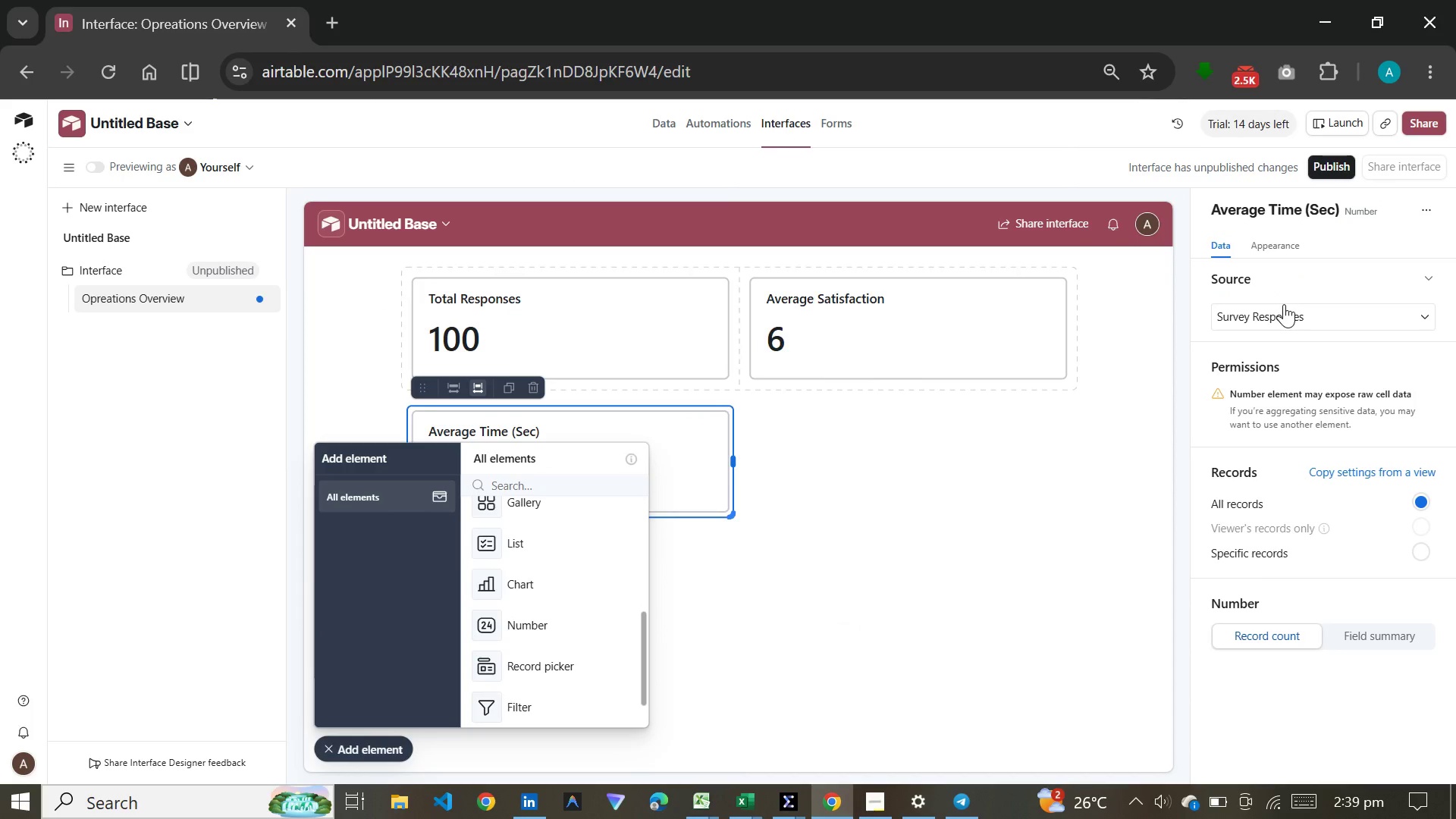 
wait(9.01)
 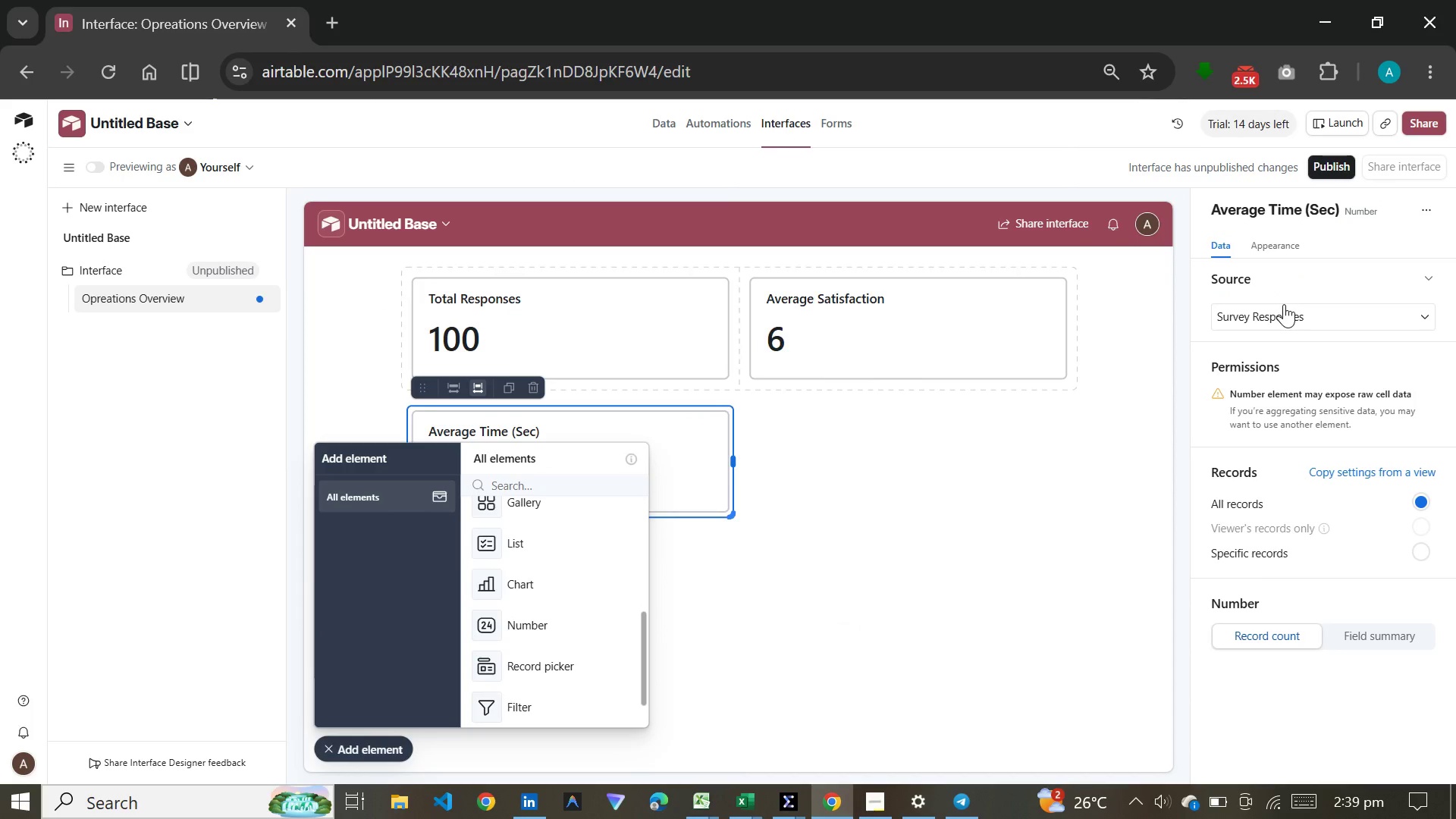 
left_click([1386, 635])
 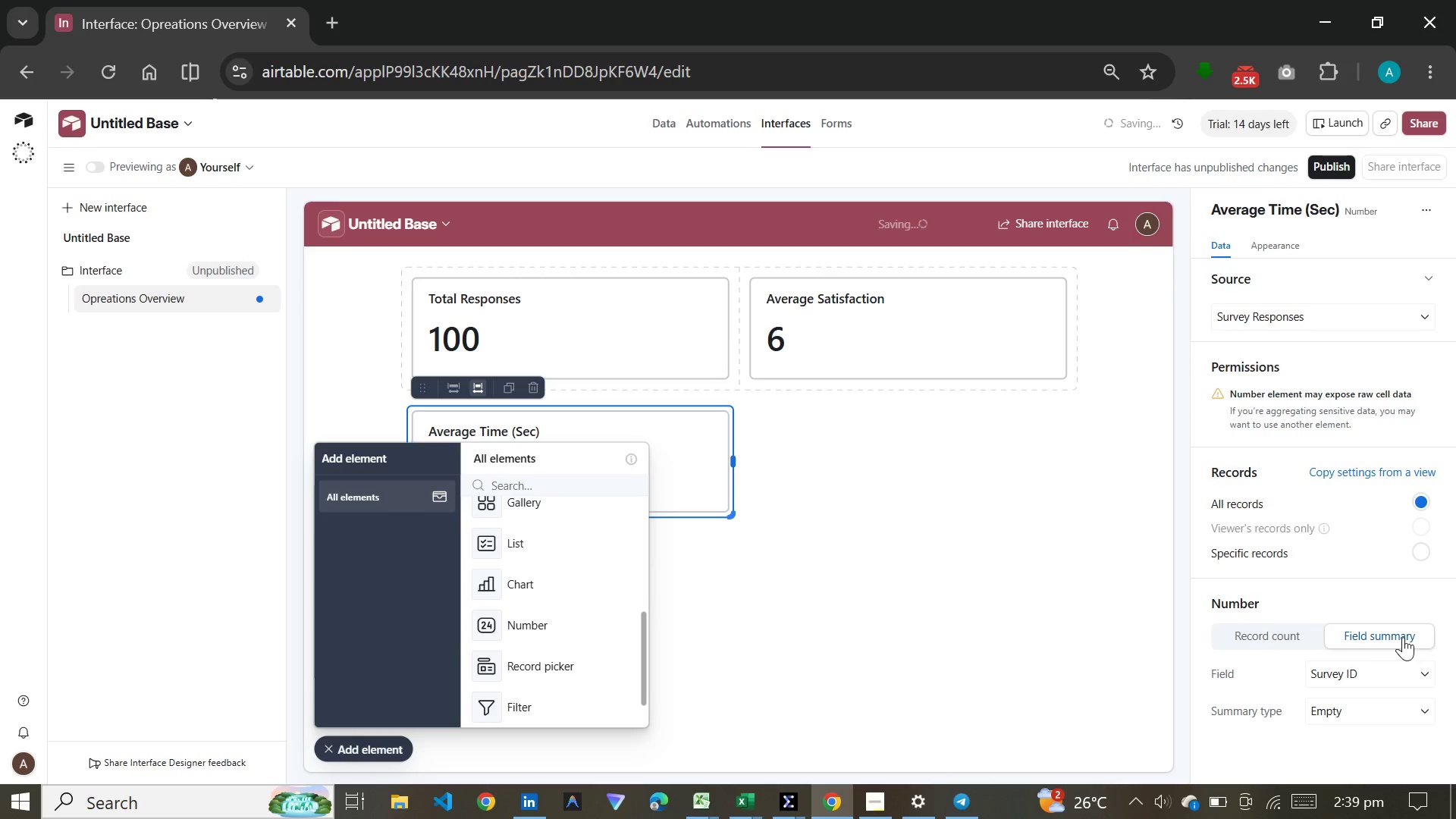 
left_click([1403, 637])
 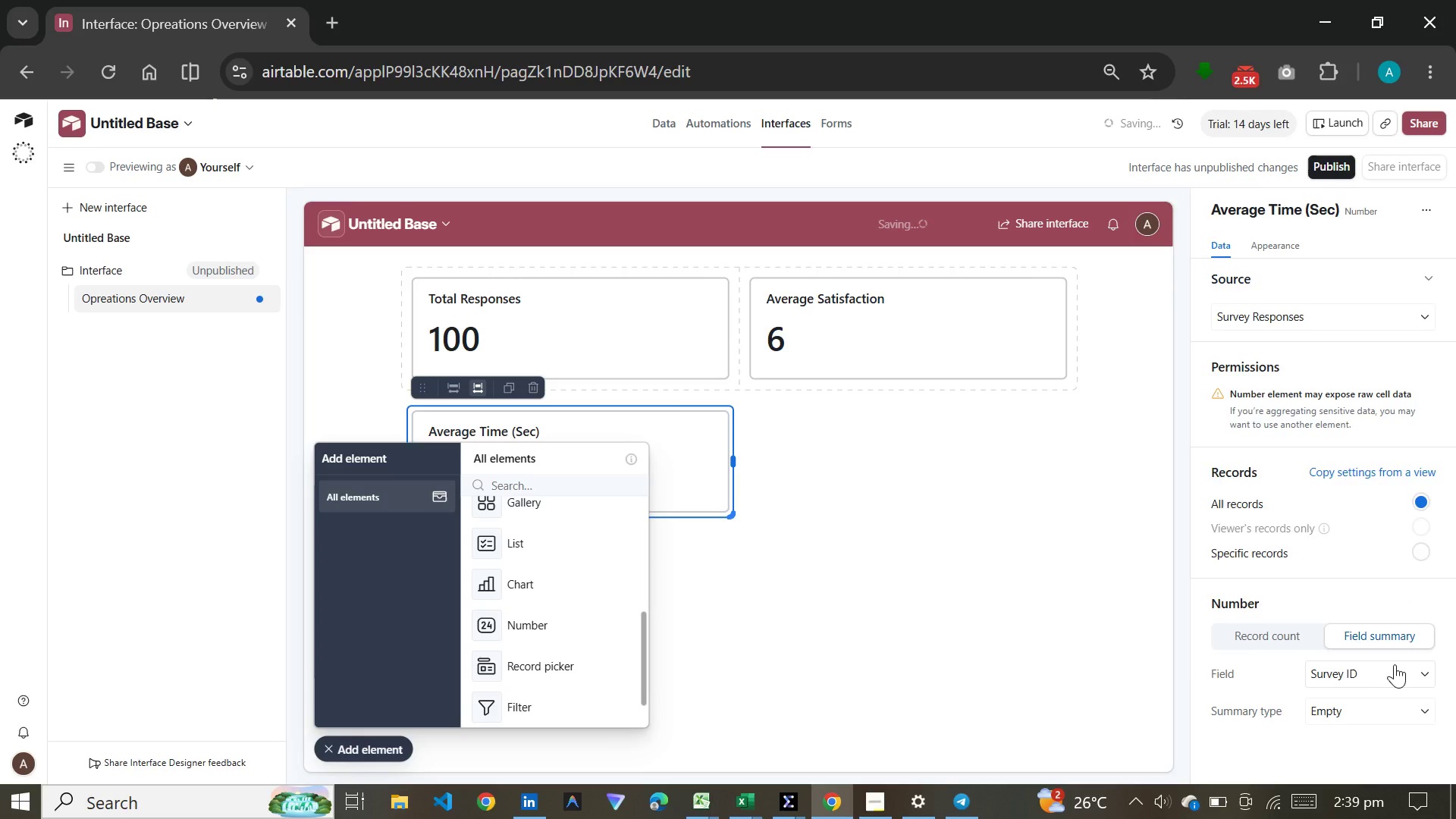 
left_click([1397, 667])
 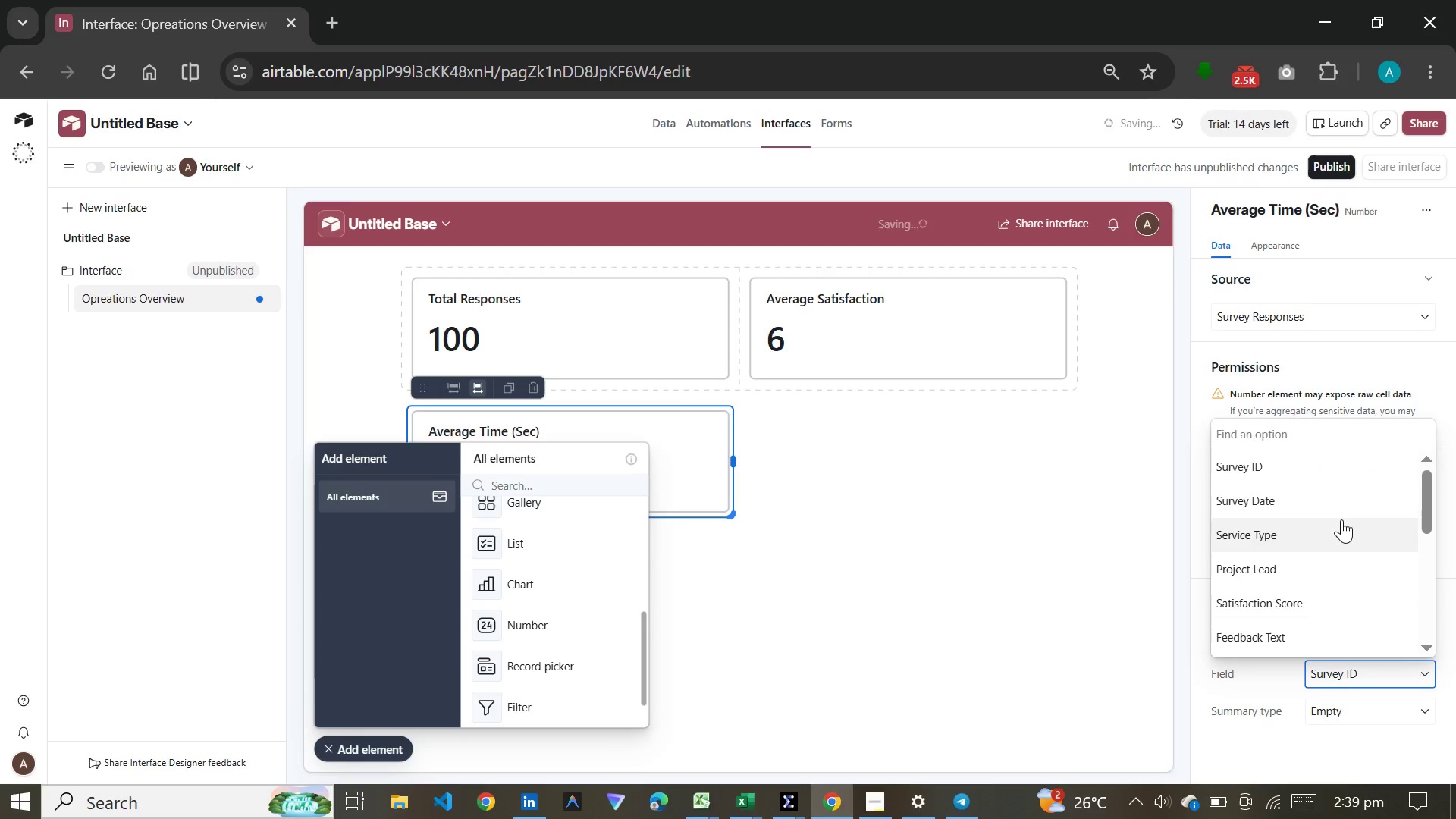 
scroll: coordinate [1341, 519], scroll_direction: down, amount: 4.0
 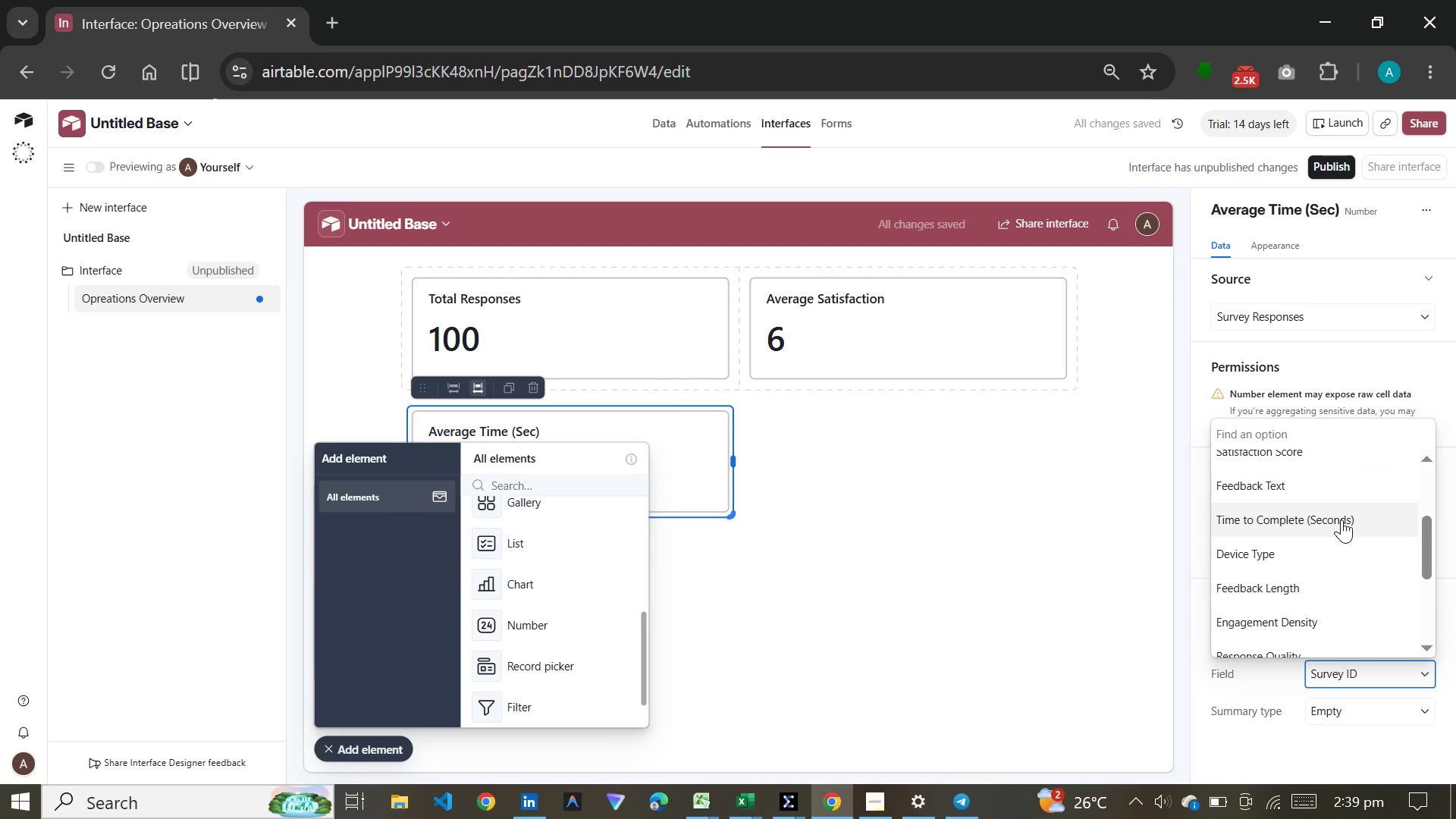 
left_click([1341, 519])
 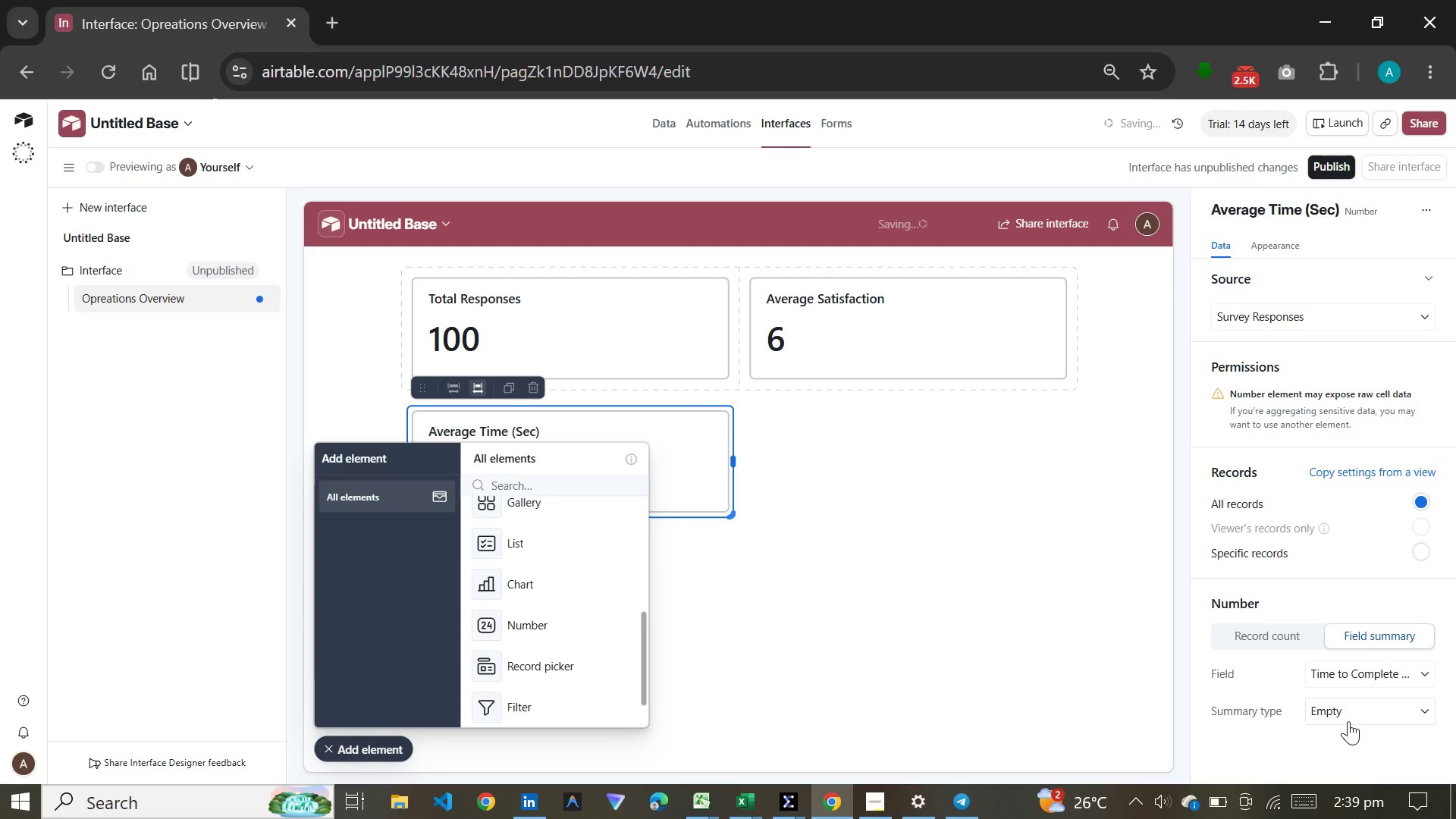 
left_click([1352, 712])
 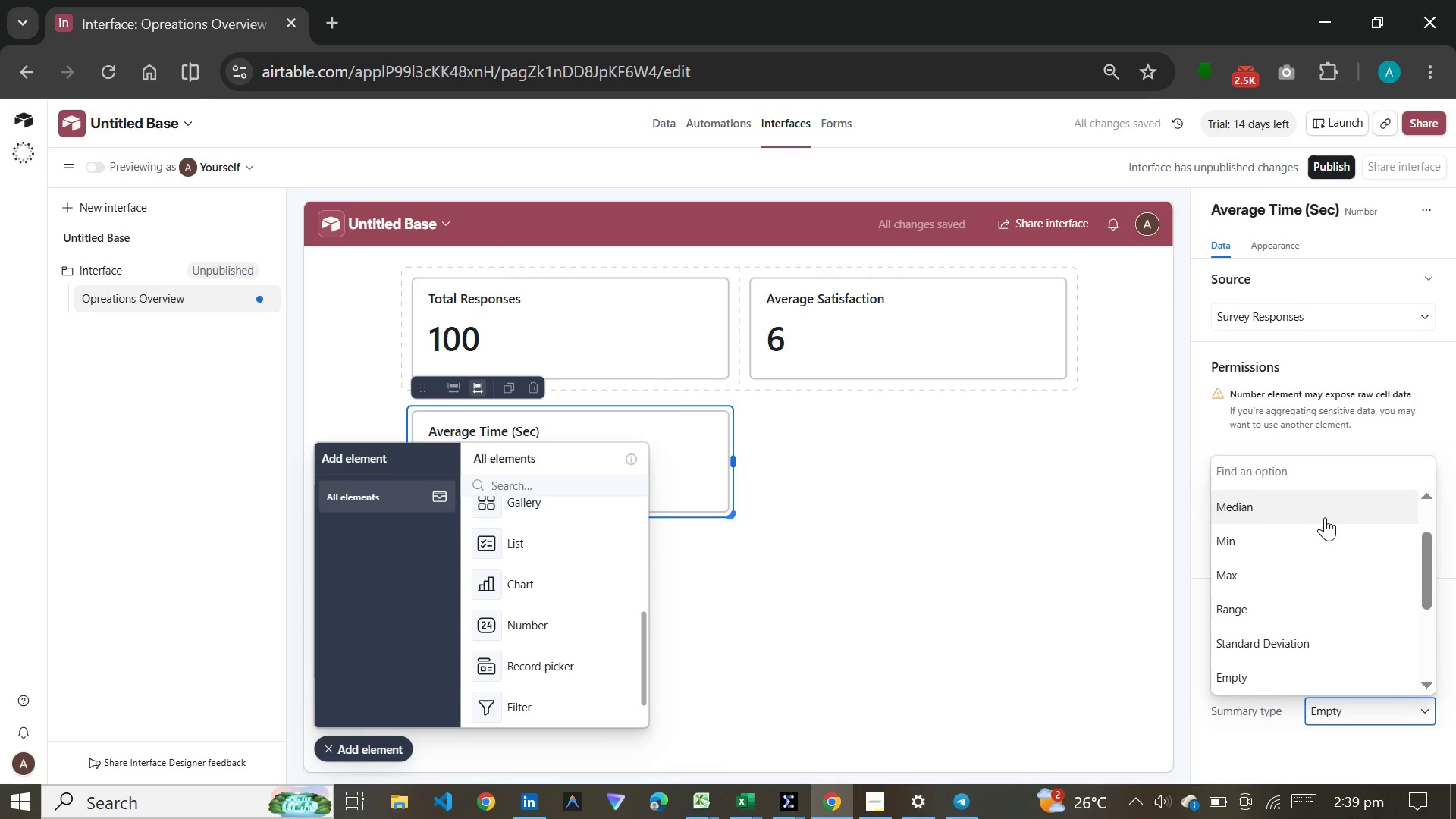 
scroll: coordinate [1325, 517], scroll_direction: up, amount: 1.0
 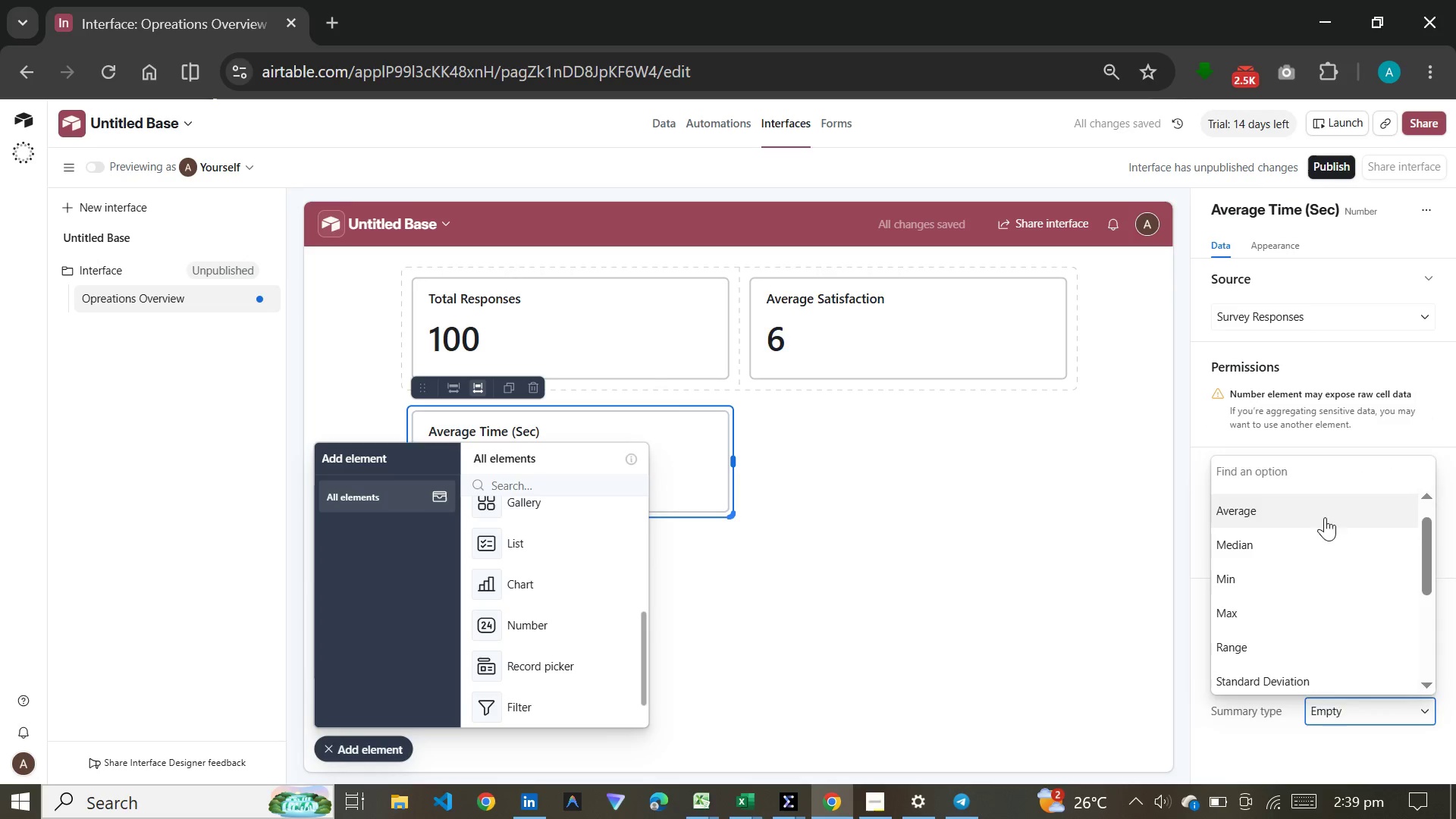 
left_click([1325, 517])
 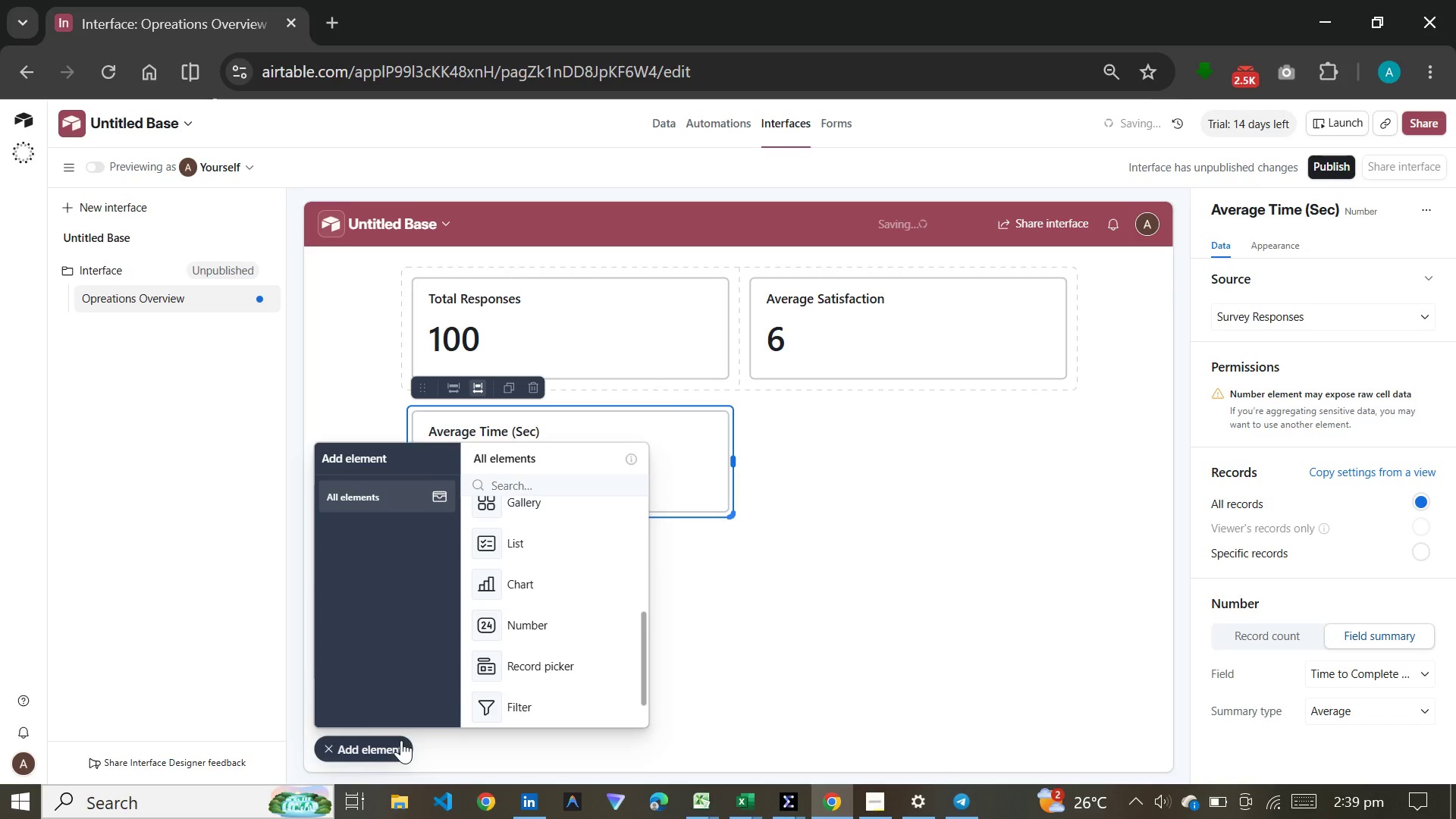 
left_click([396, 745])
 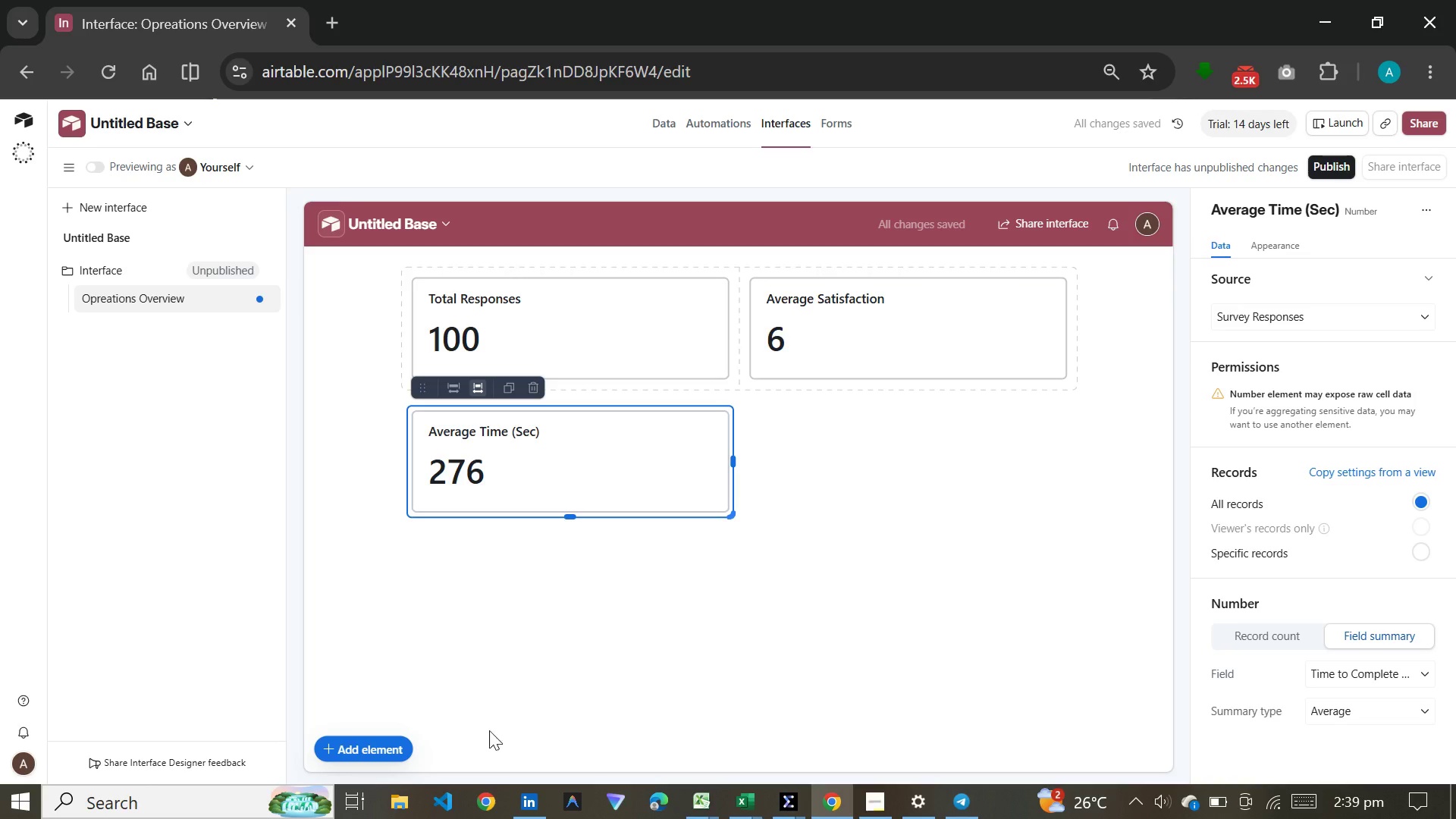 
left_click([380, 743])
 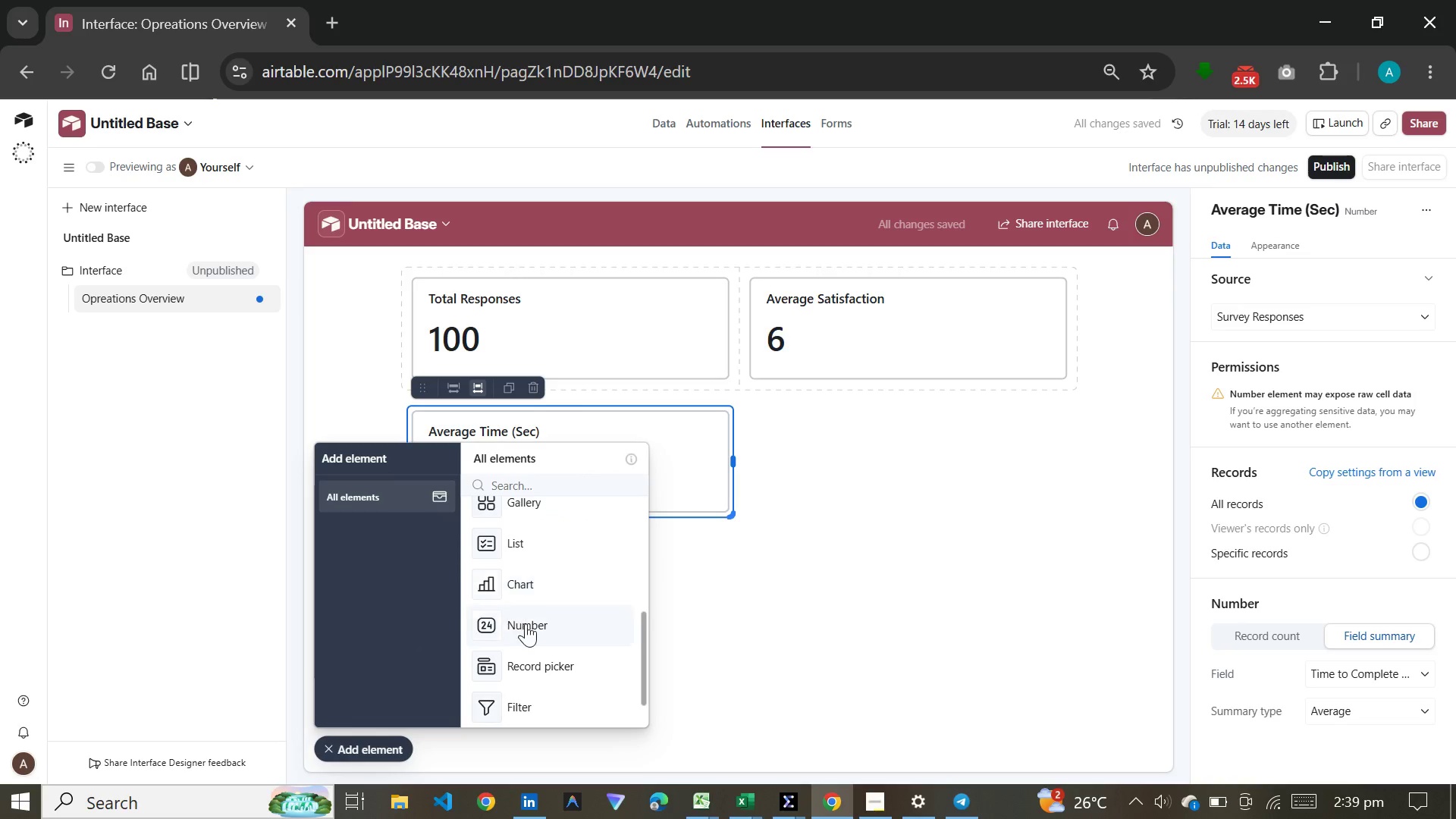 
left_click([526, 629])
 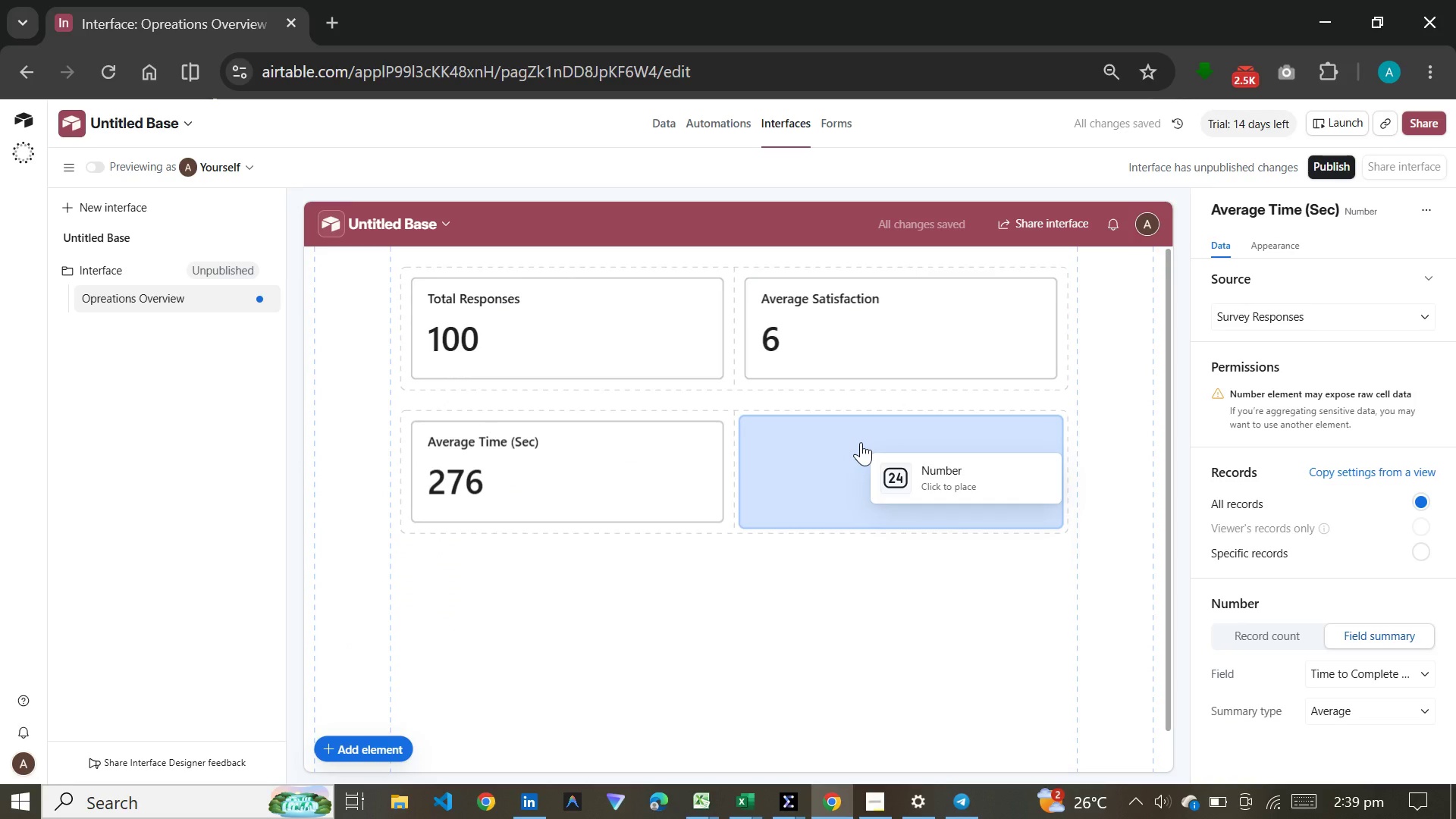 
left_click([861, 442])
 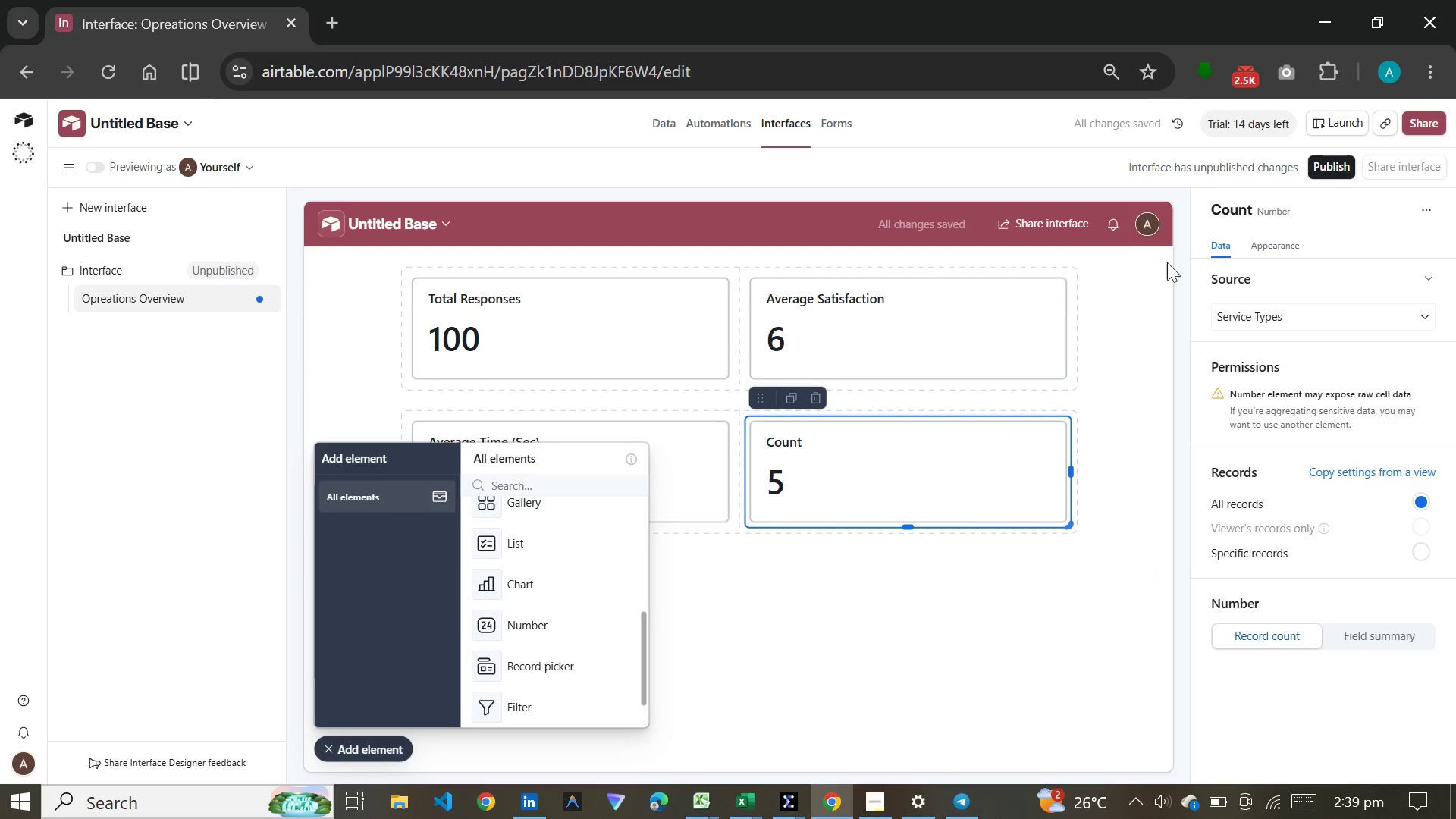 
left_click([1317, 214])
 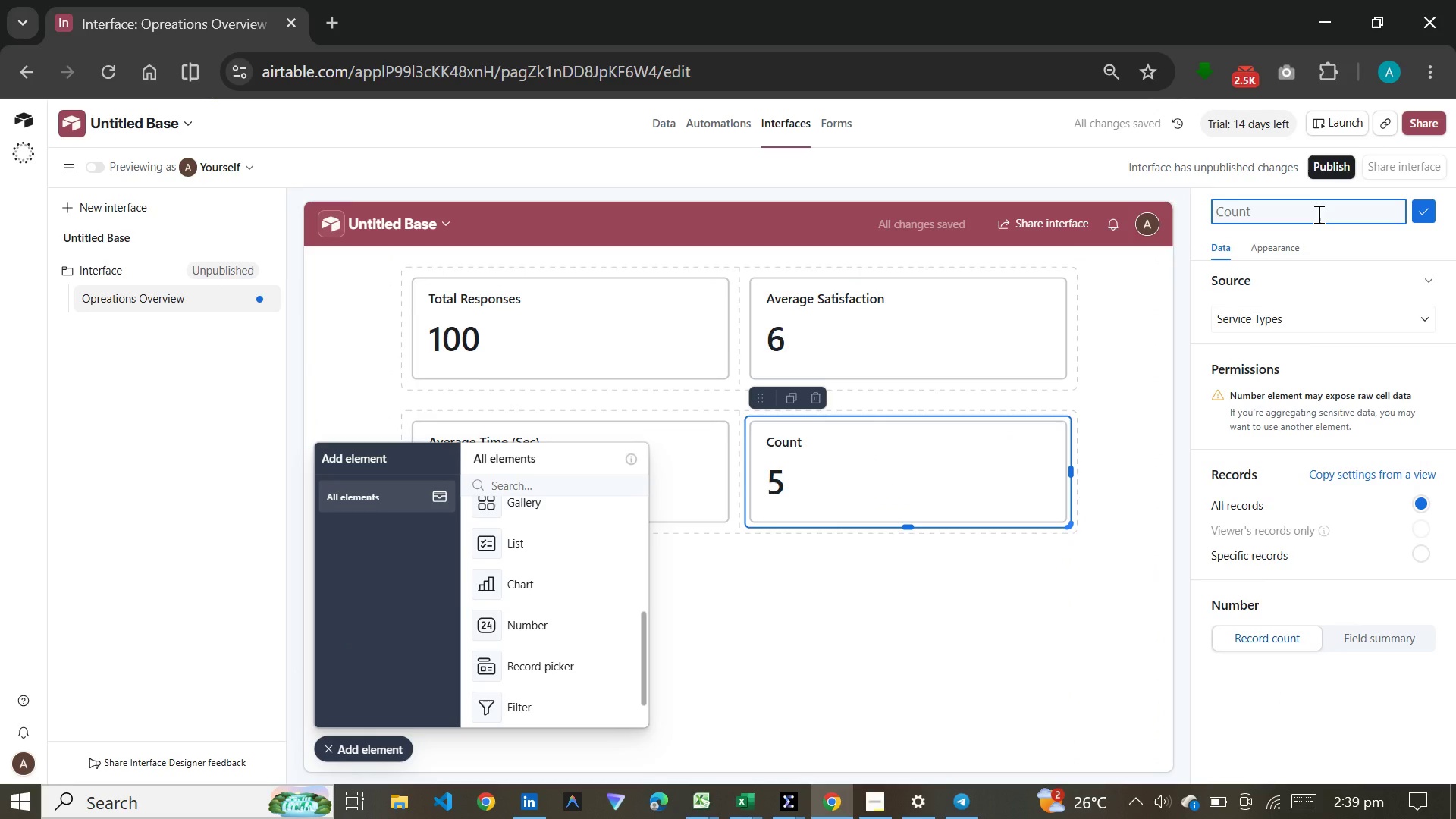 
type(Model Respondents)
 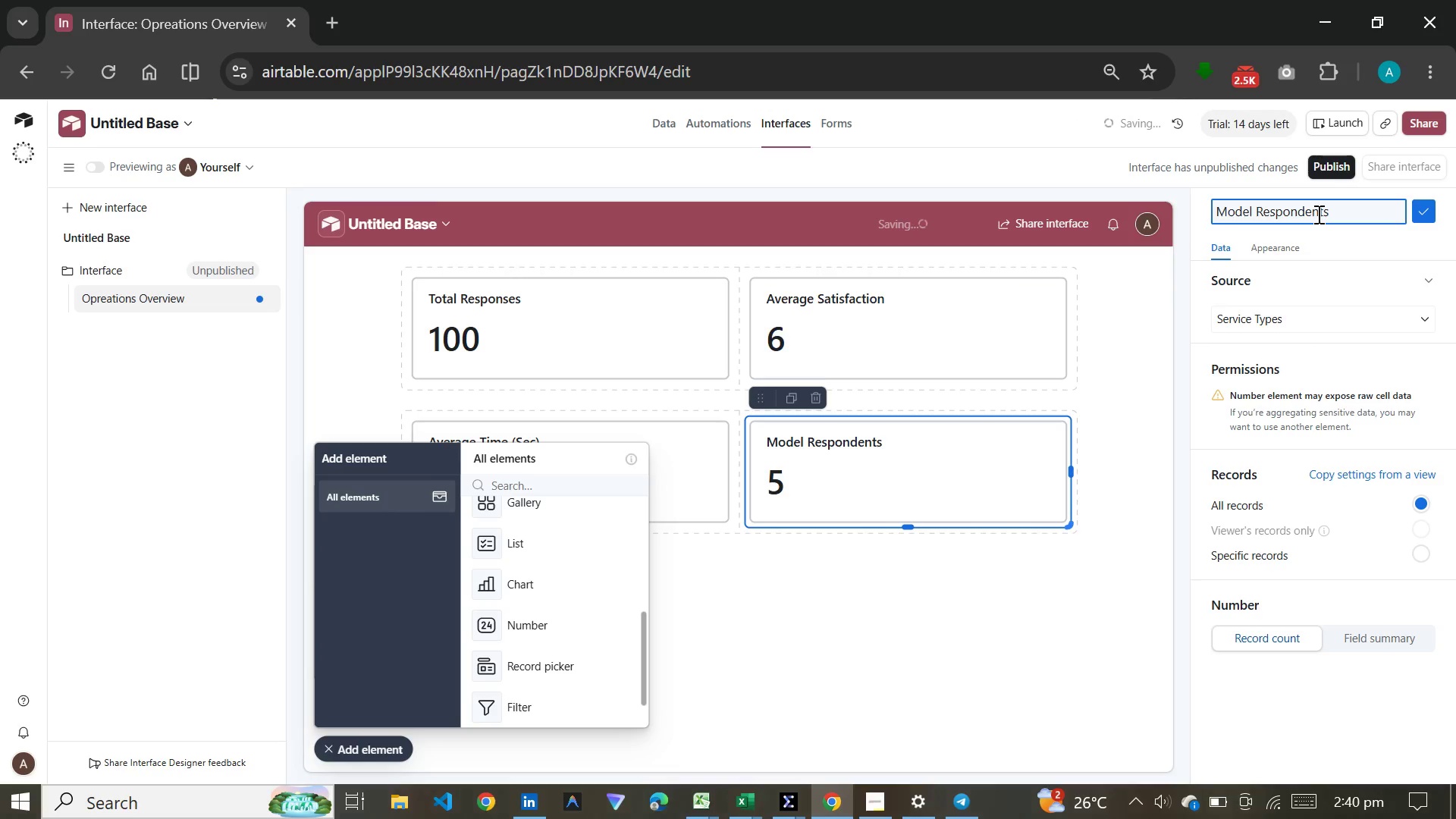 
key(Enter)
 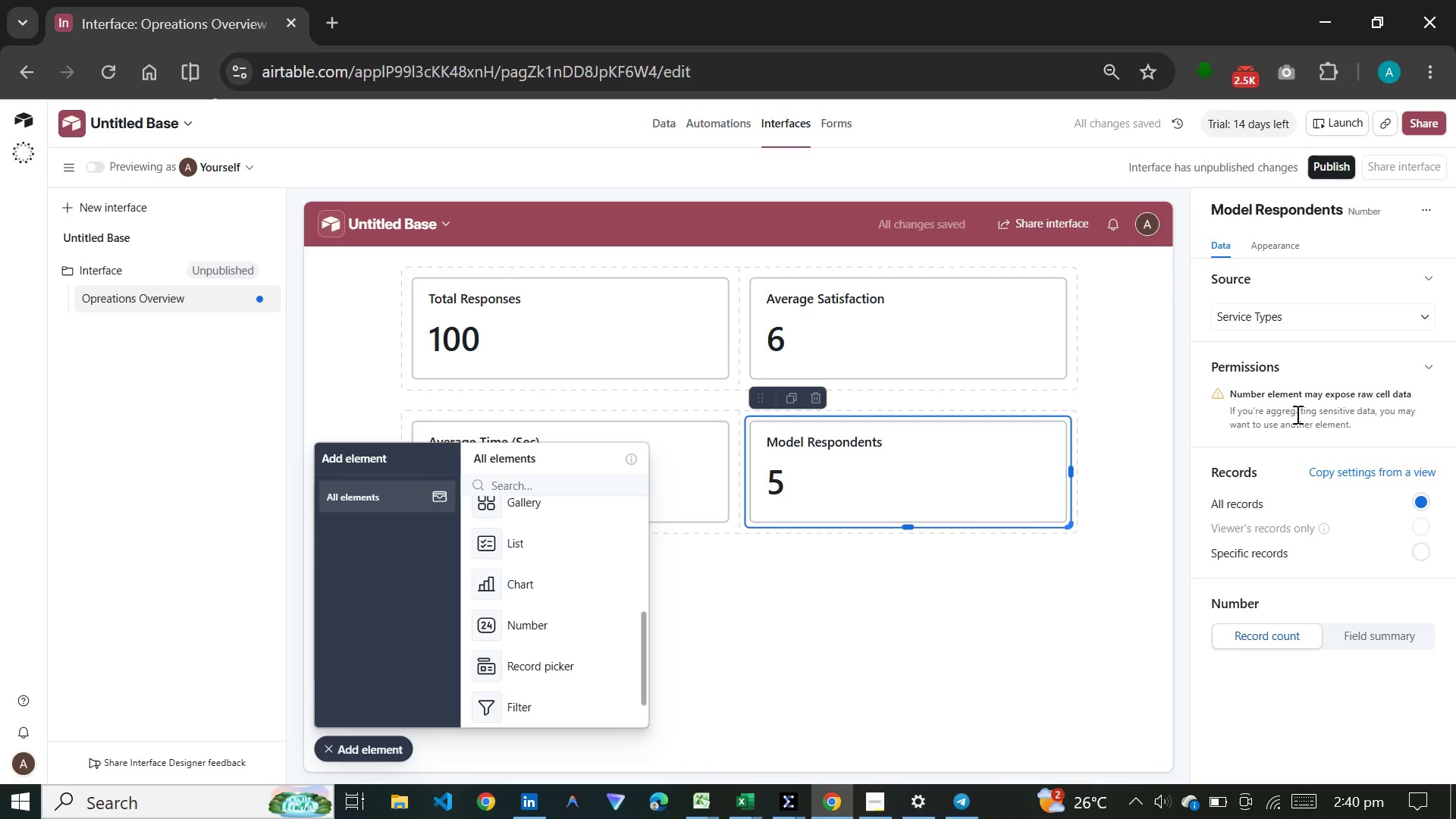 
wait(9.25)
 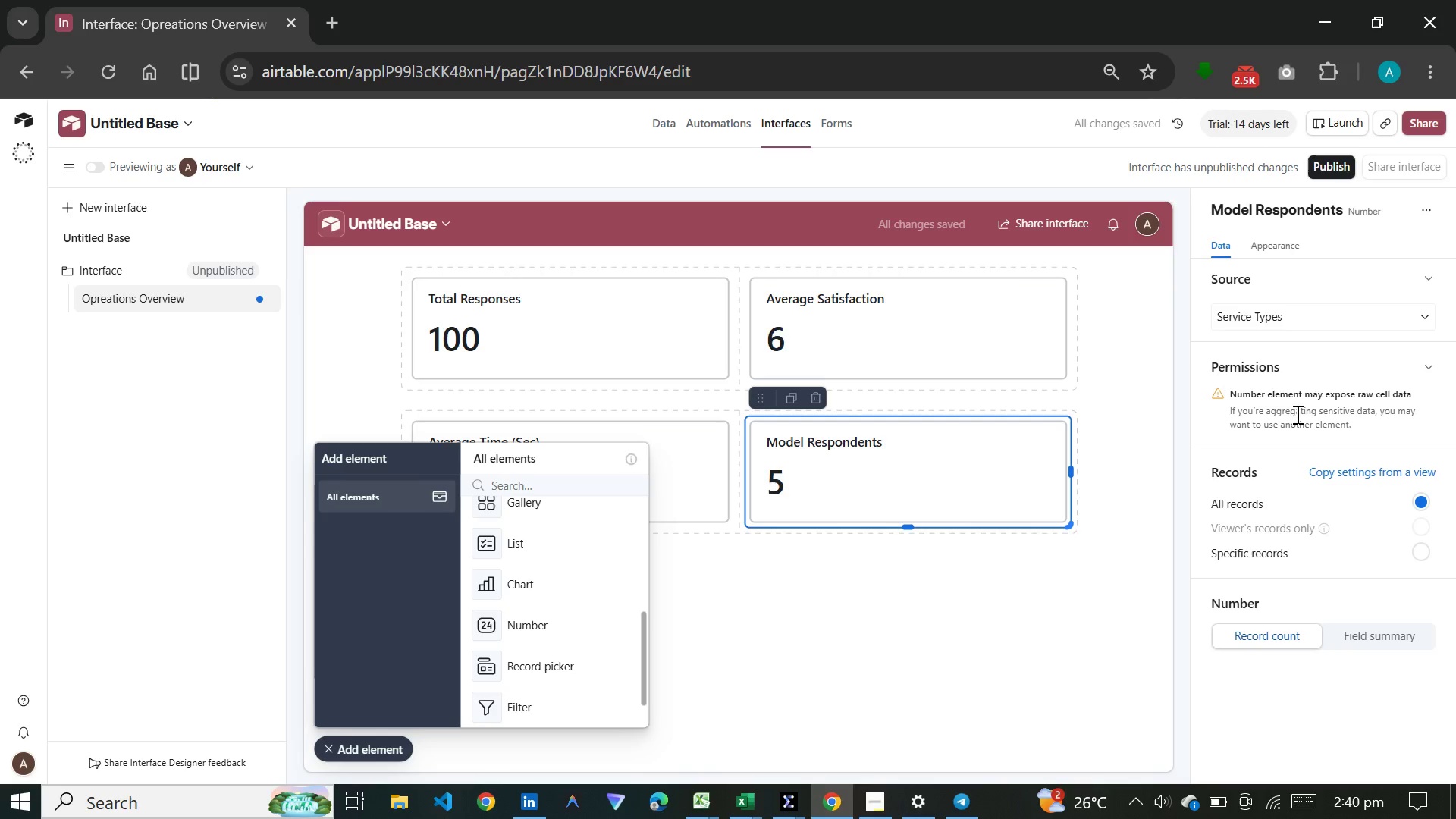 
left_click([1320, 316])
 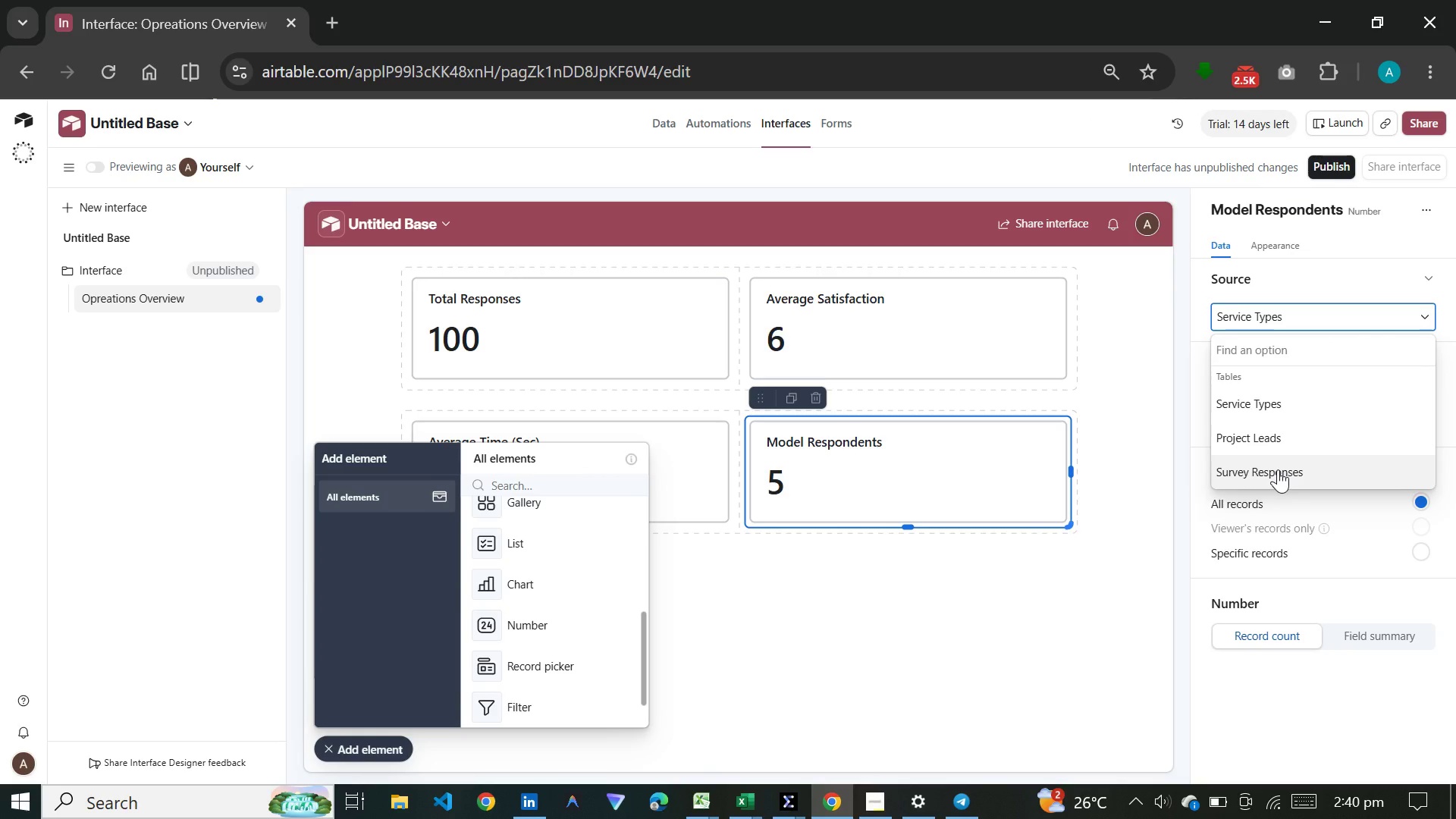 
left_click([1278, 469])
 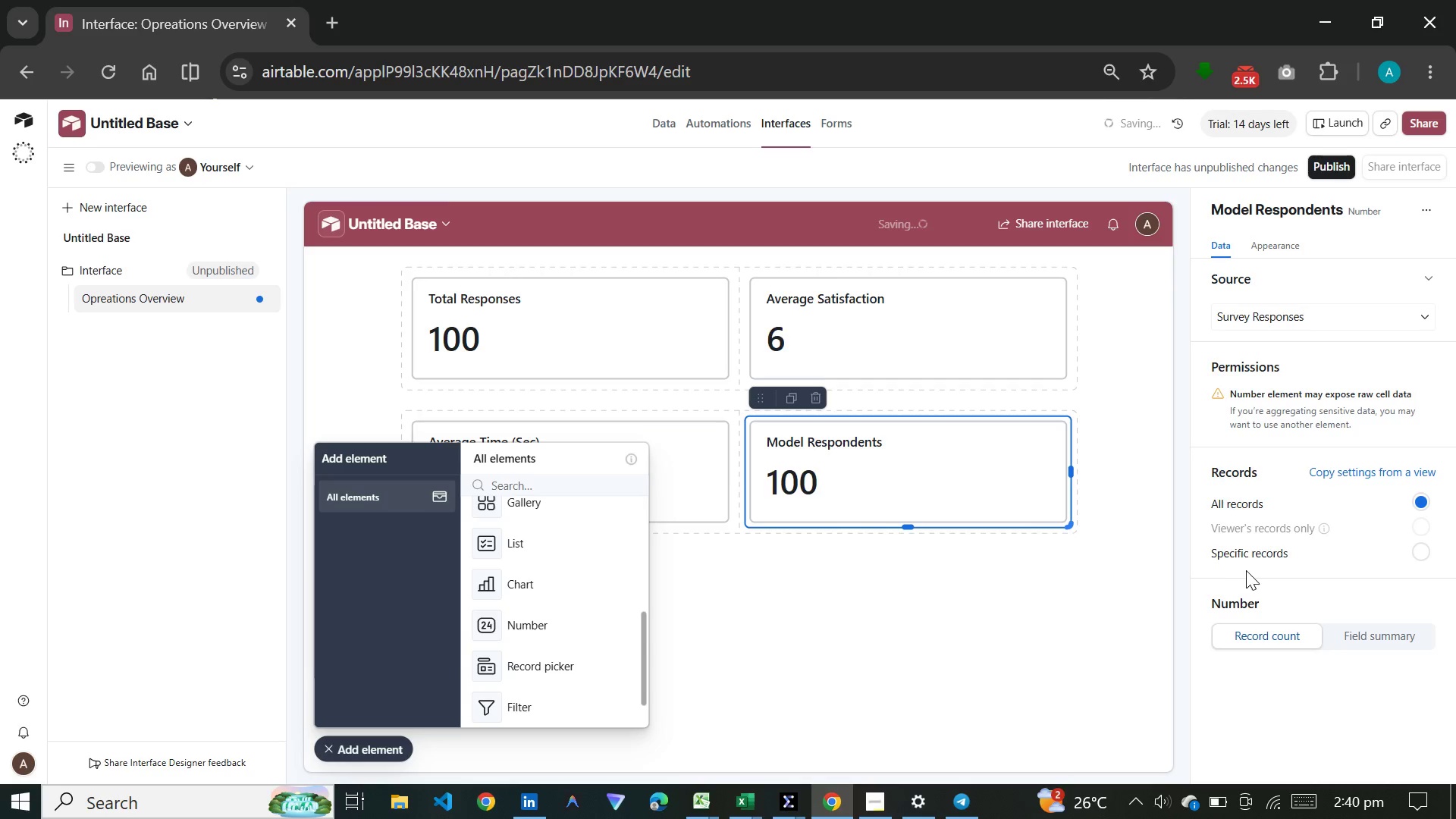 
wait(6.02)
 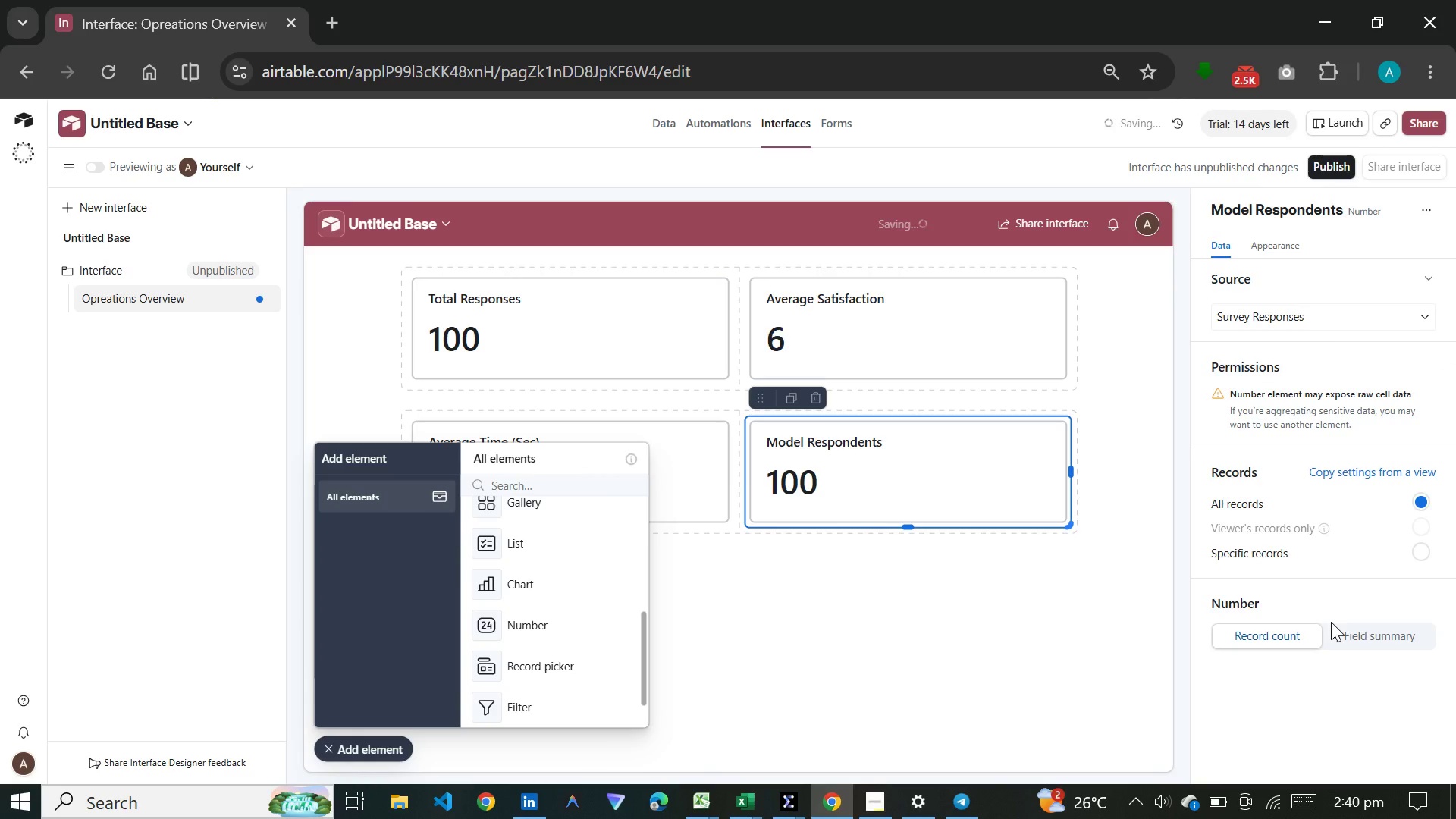 
left_click([1283, 555])
 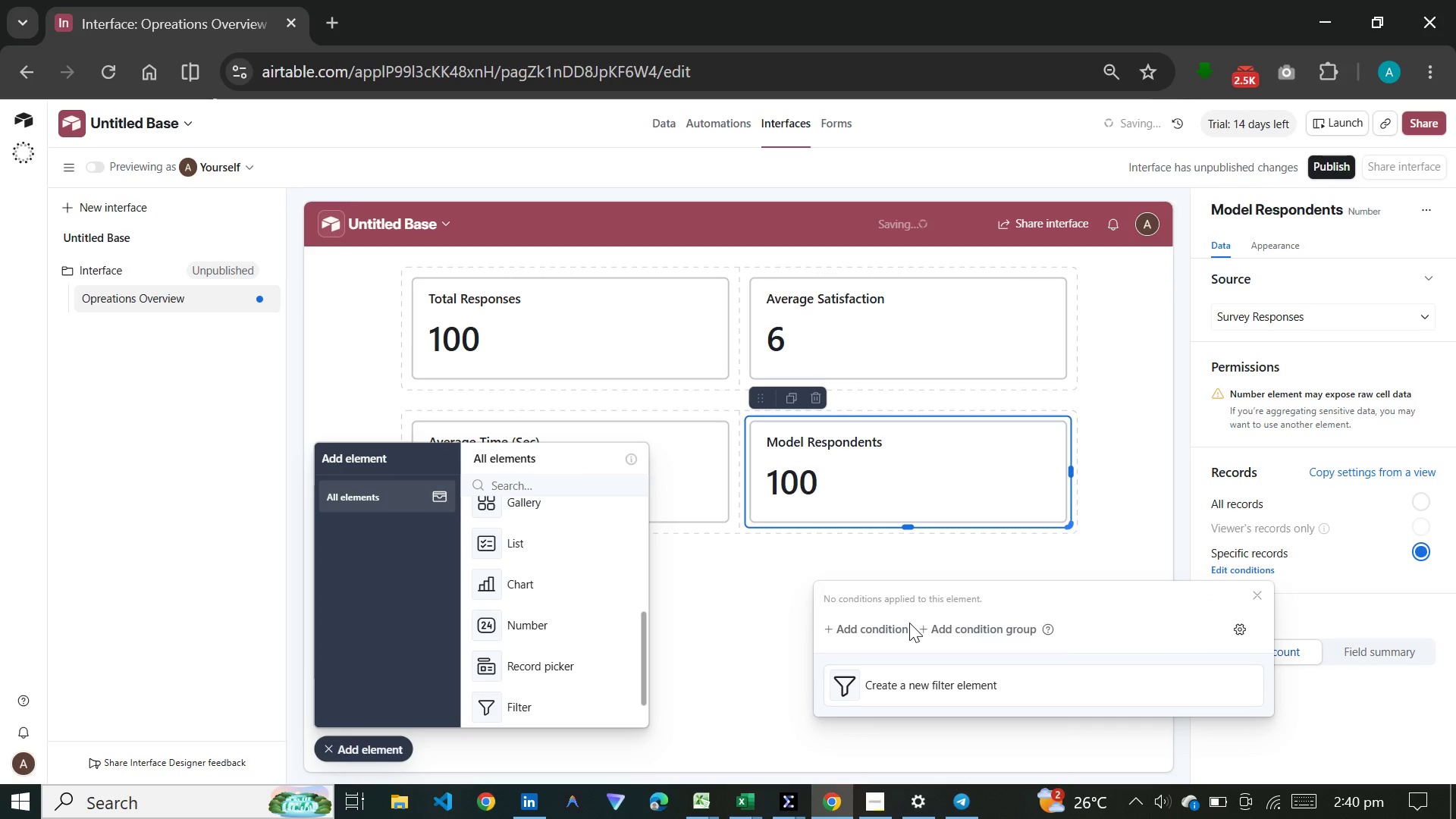 
left_click([909, 623])
 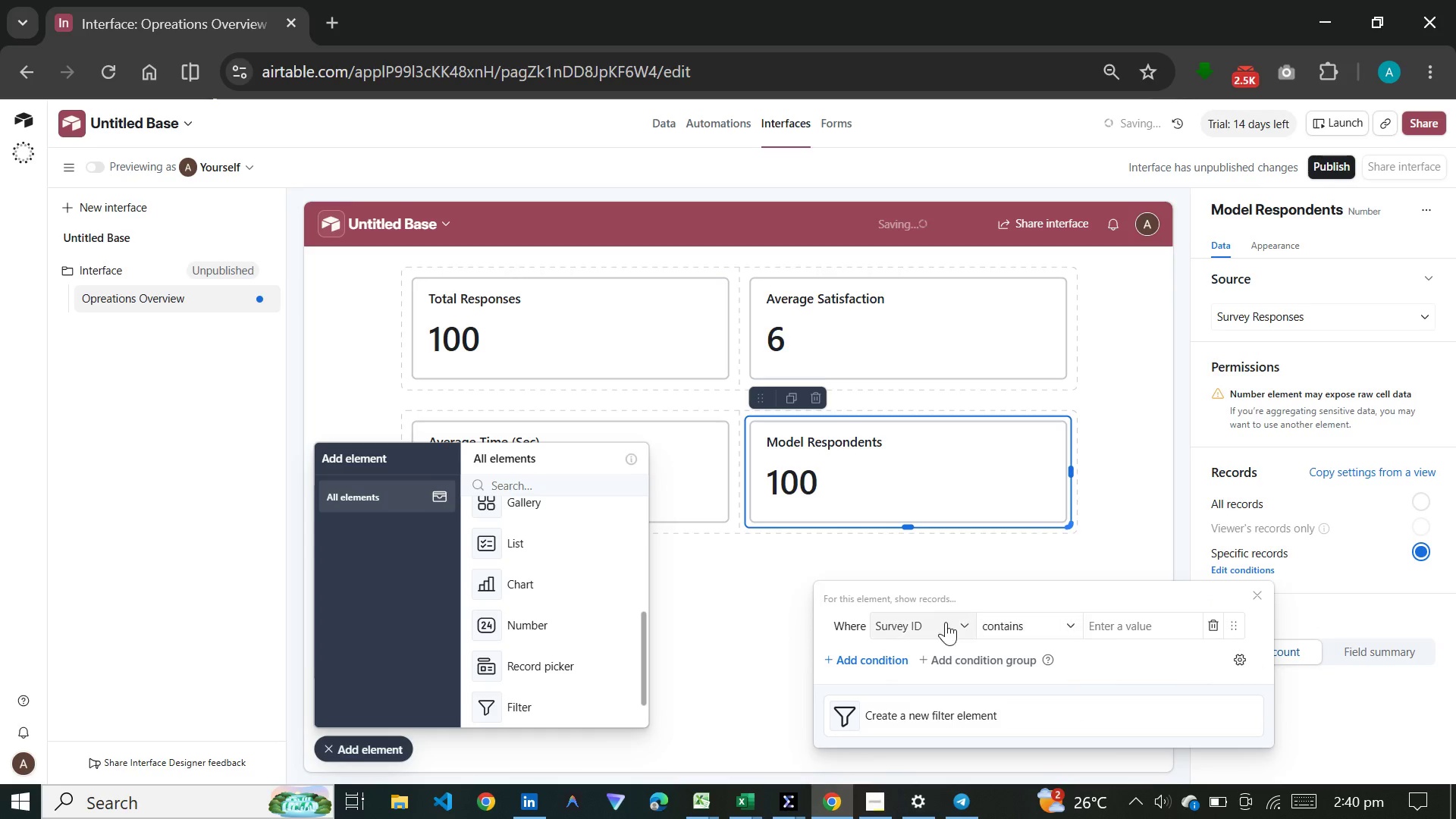 
left_click([945, 622])
 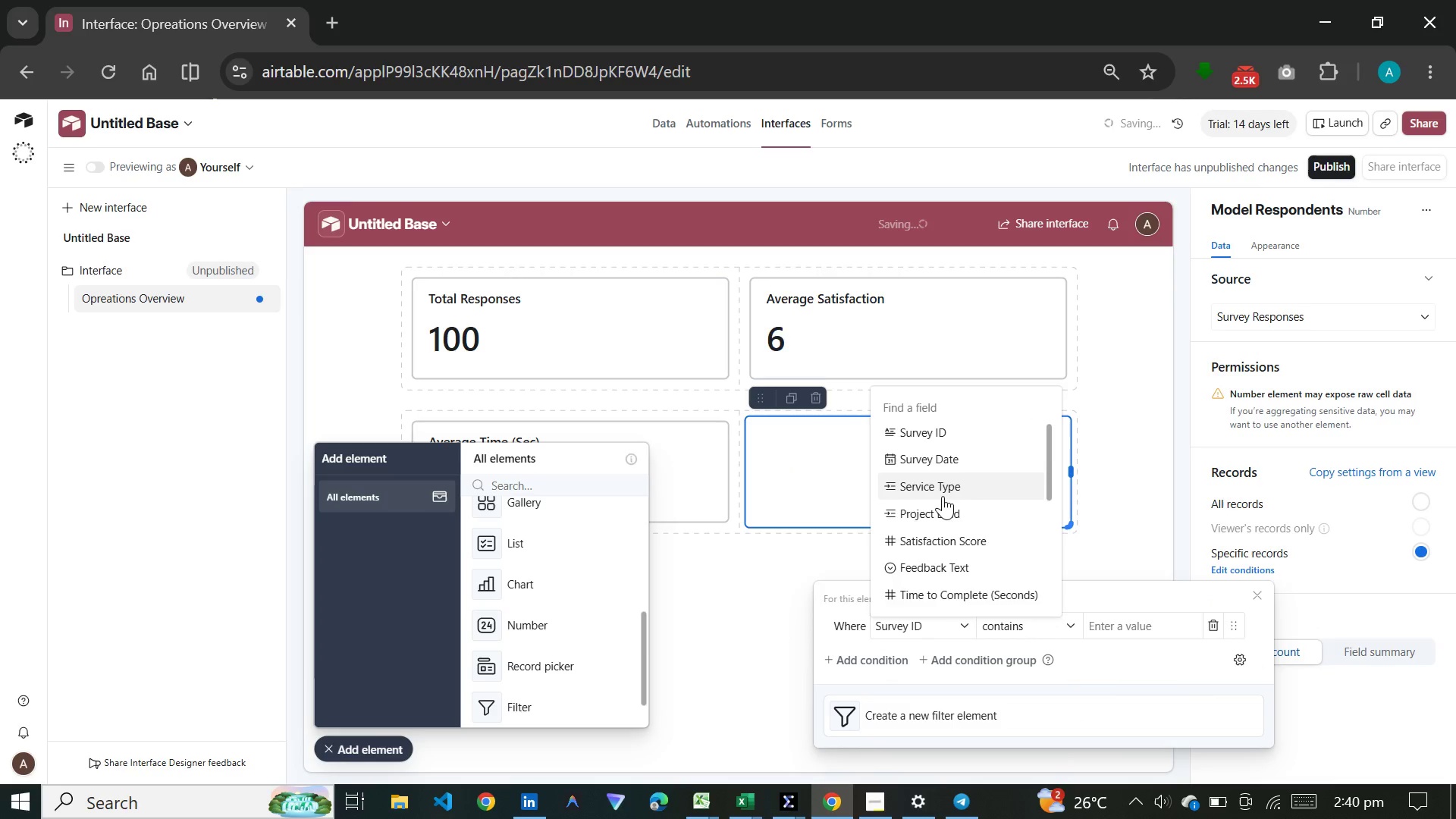 
scroll: coordinate [943, 496], scroll_direction: down, amount: 7.0
 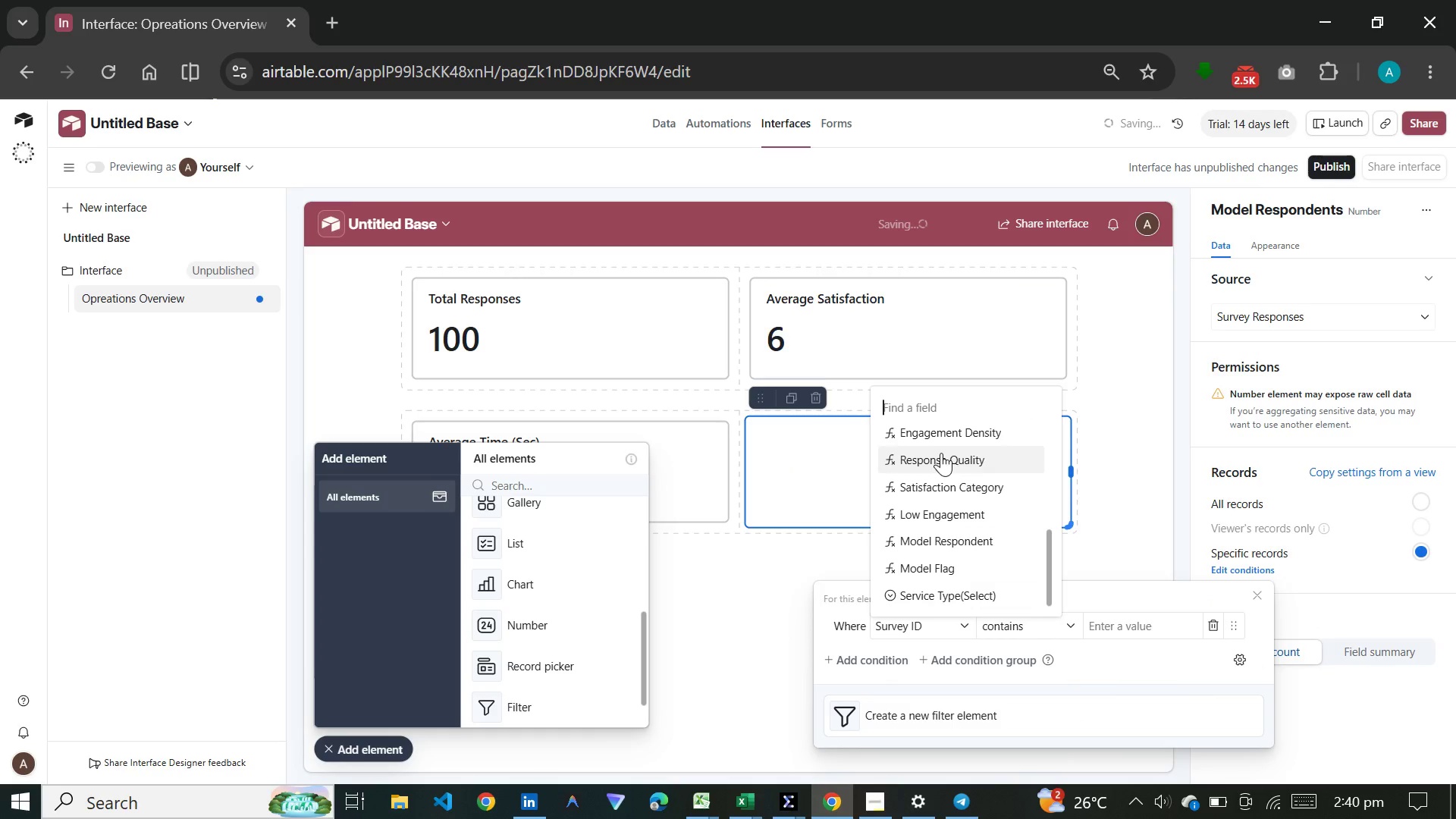 
scroll: coordinate [941, 443], scroll_direction: up, amount: 2.0
 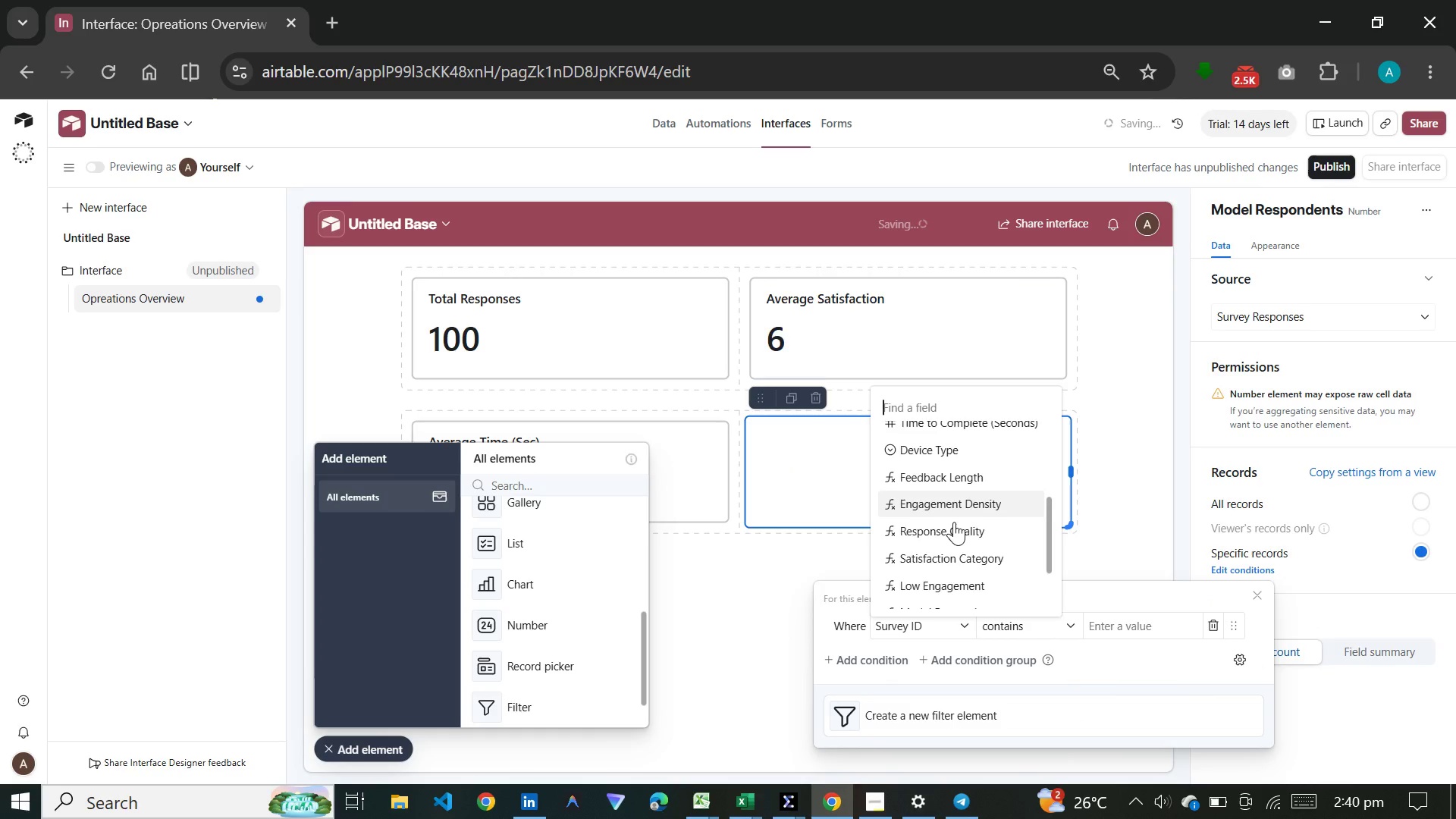 
scroll: coordinate [954, 522], scroll_direction: down, amount: 2.0
 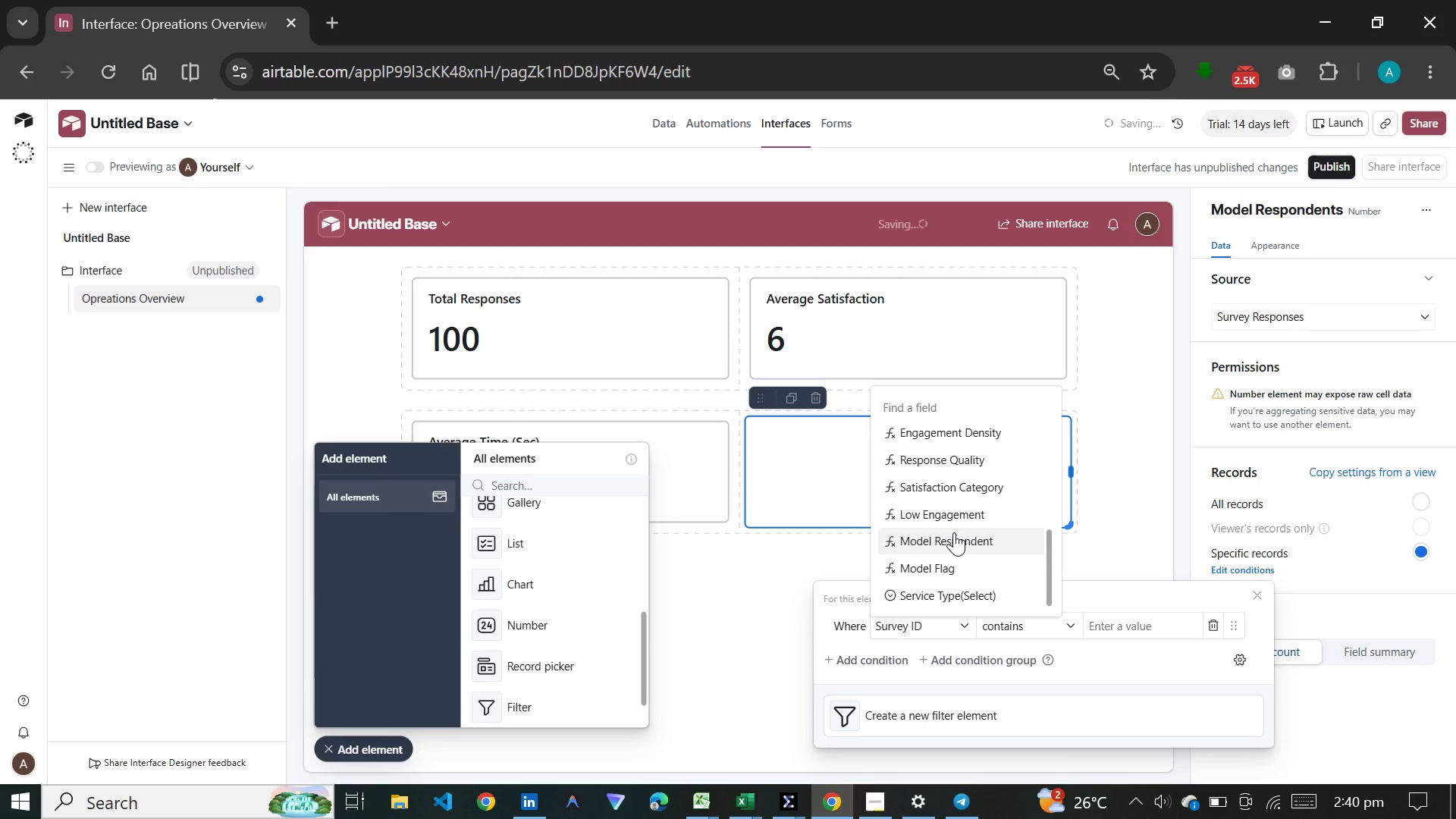 
left_click([954, 532])
 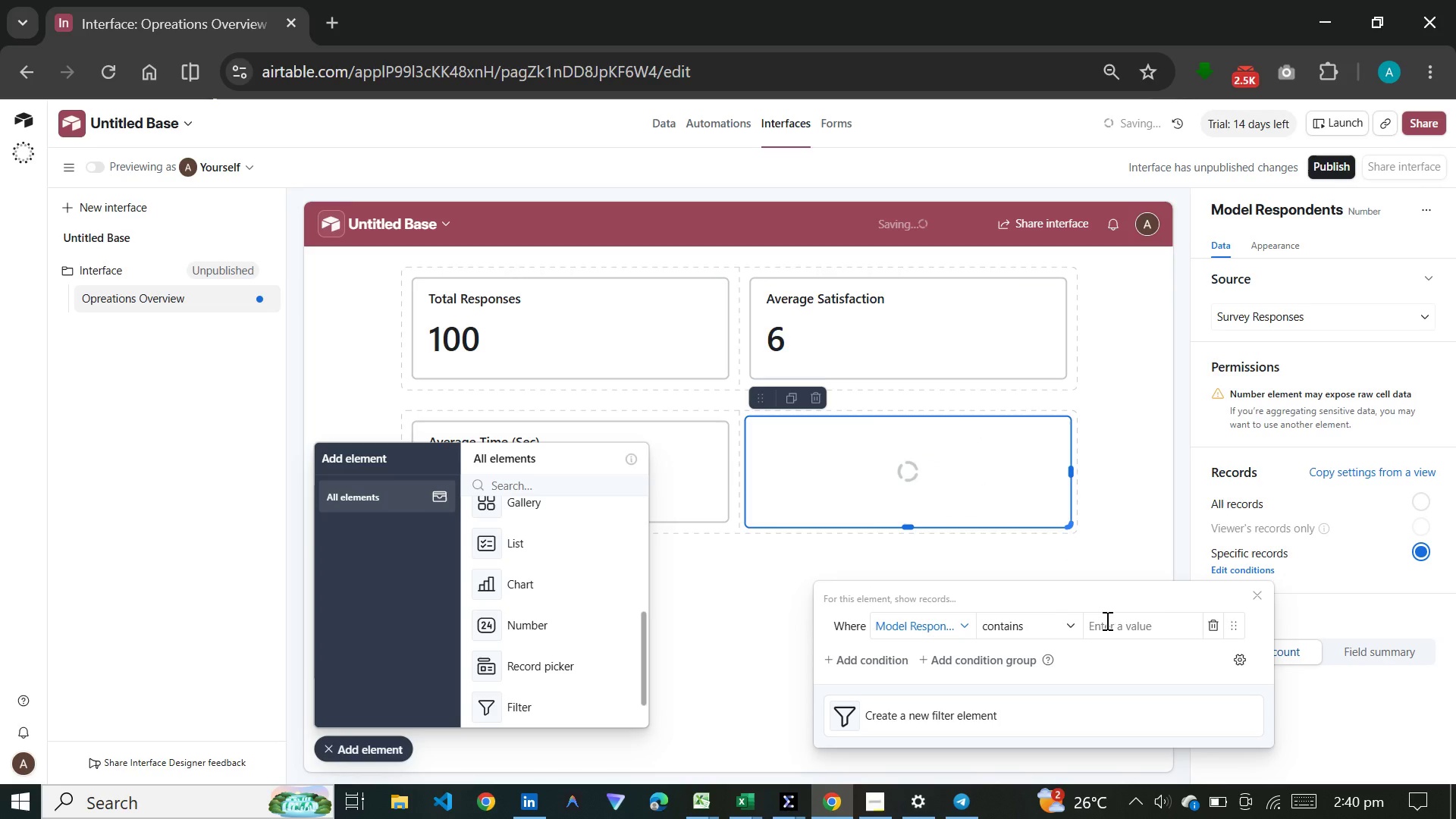 
left_click([1106, 620])
 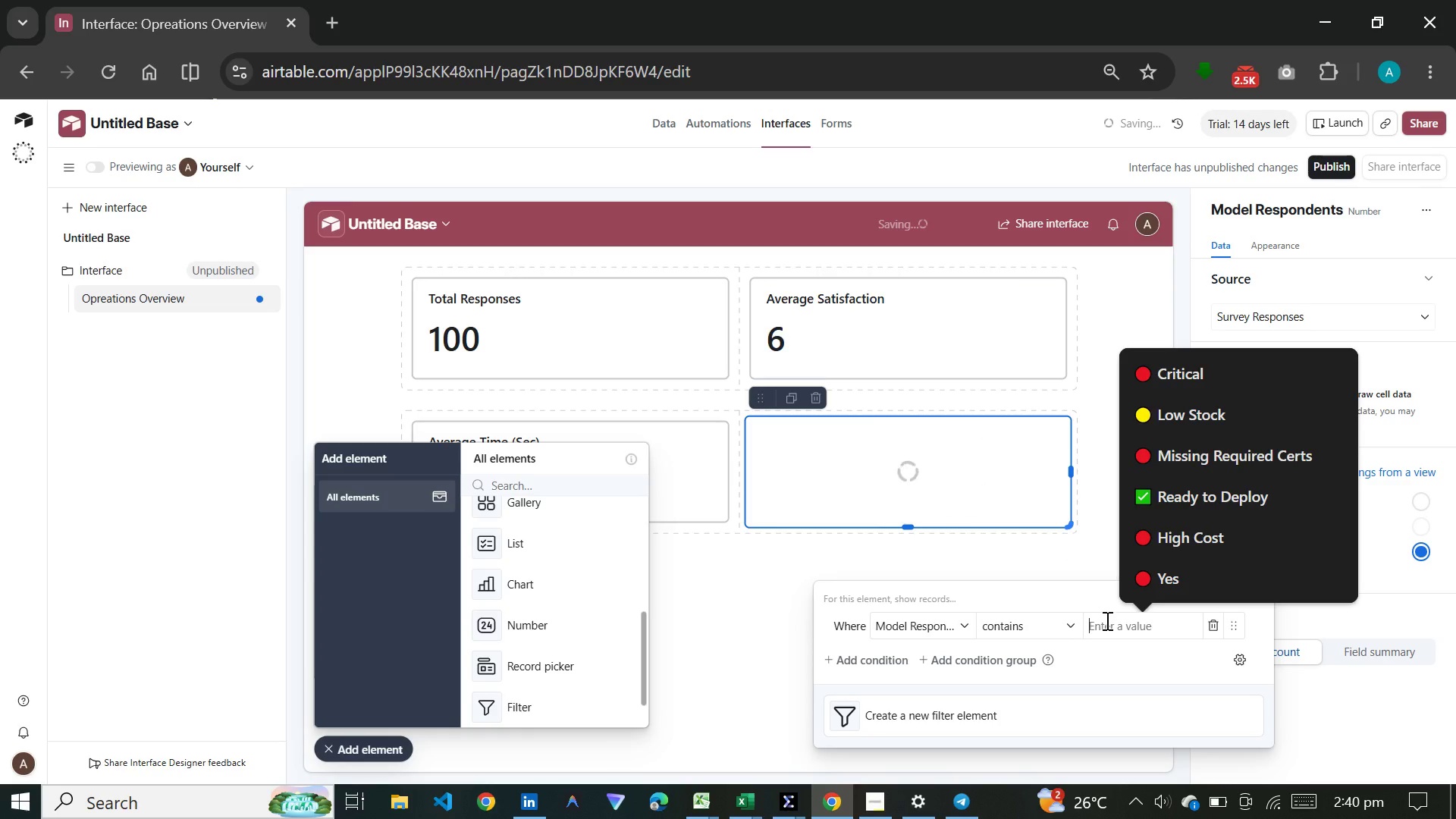 
key(Meta+V)
 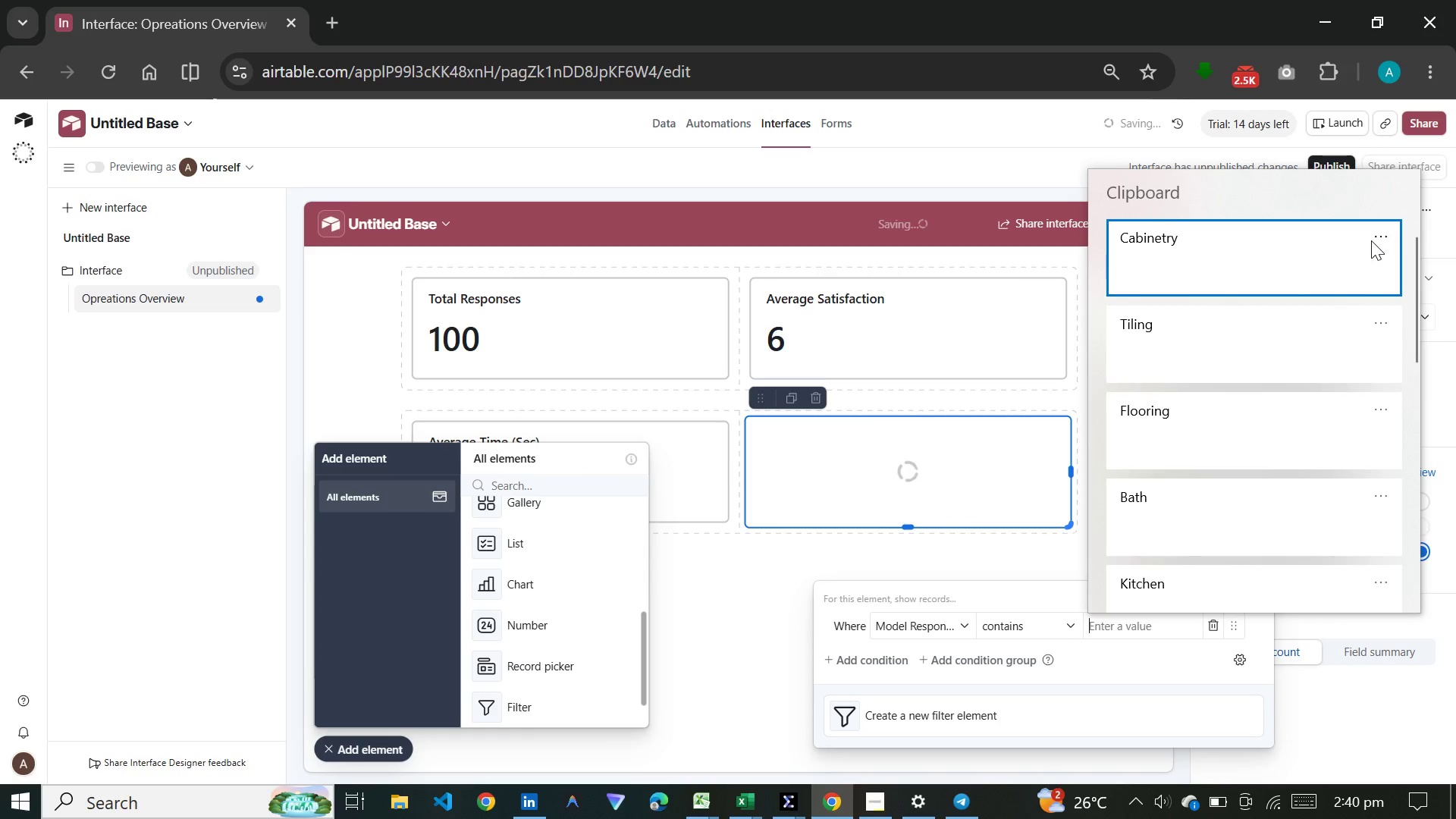 
left_click([1371, 237])
 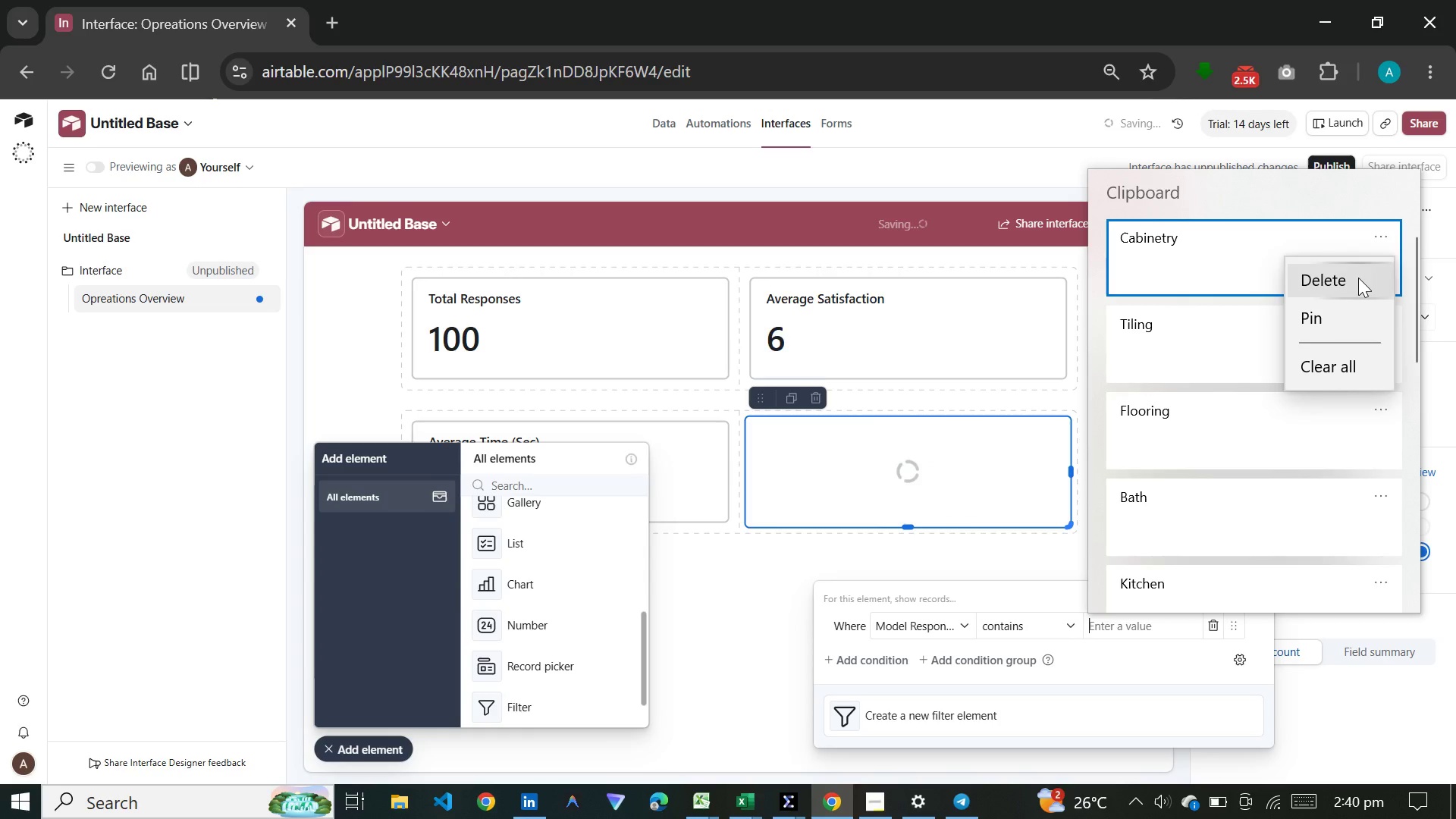 
left_click([1358, 278])
 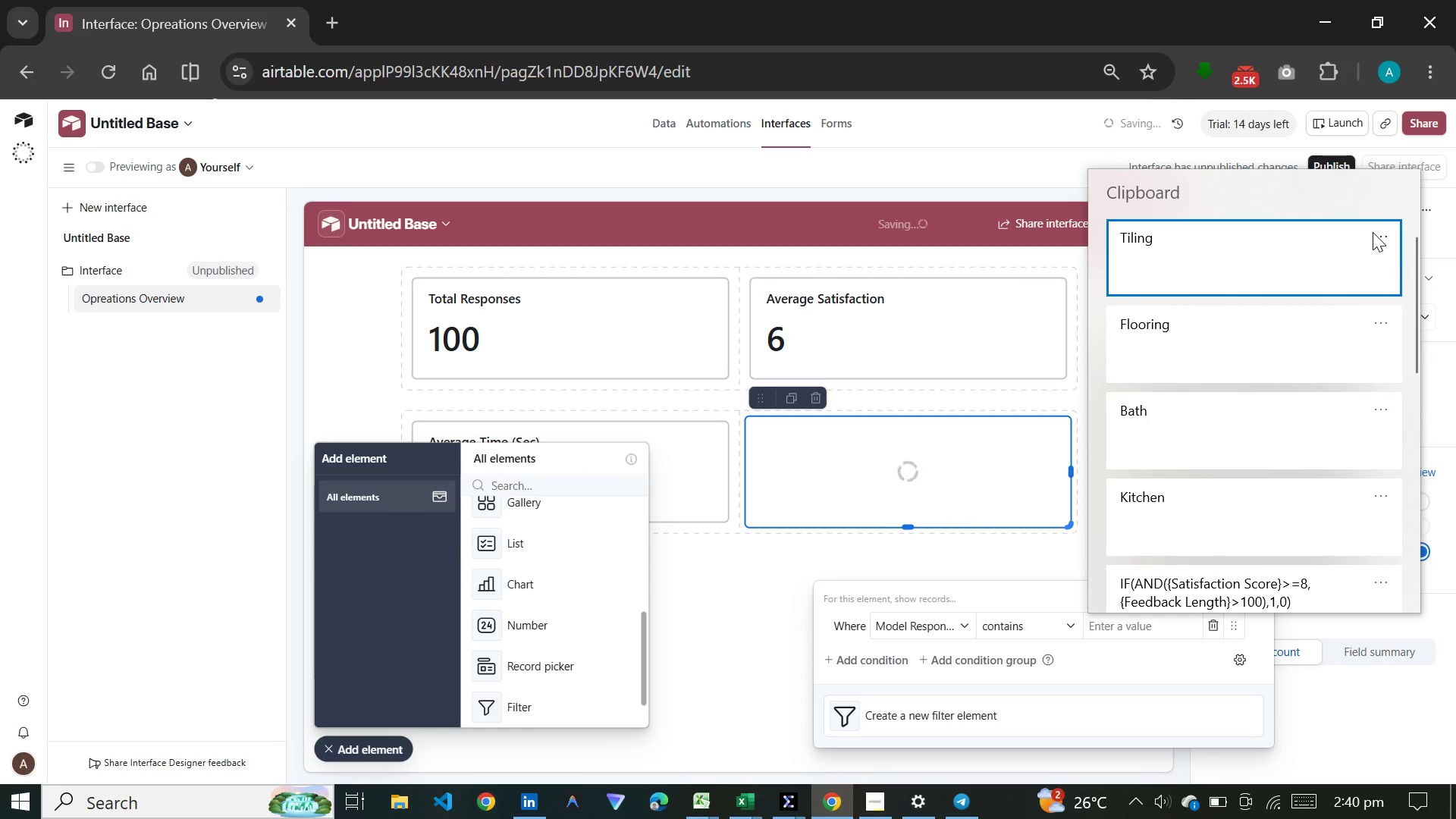 
left_click([1373, 232])
 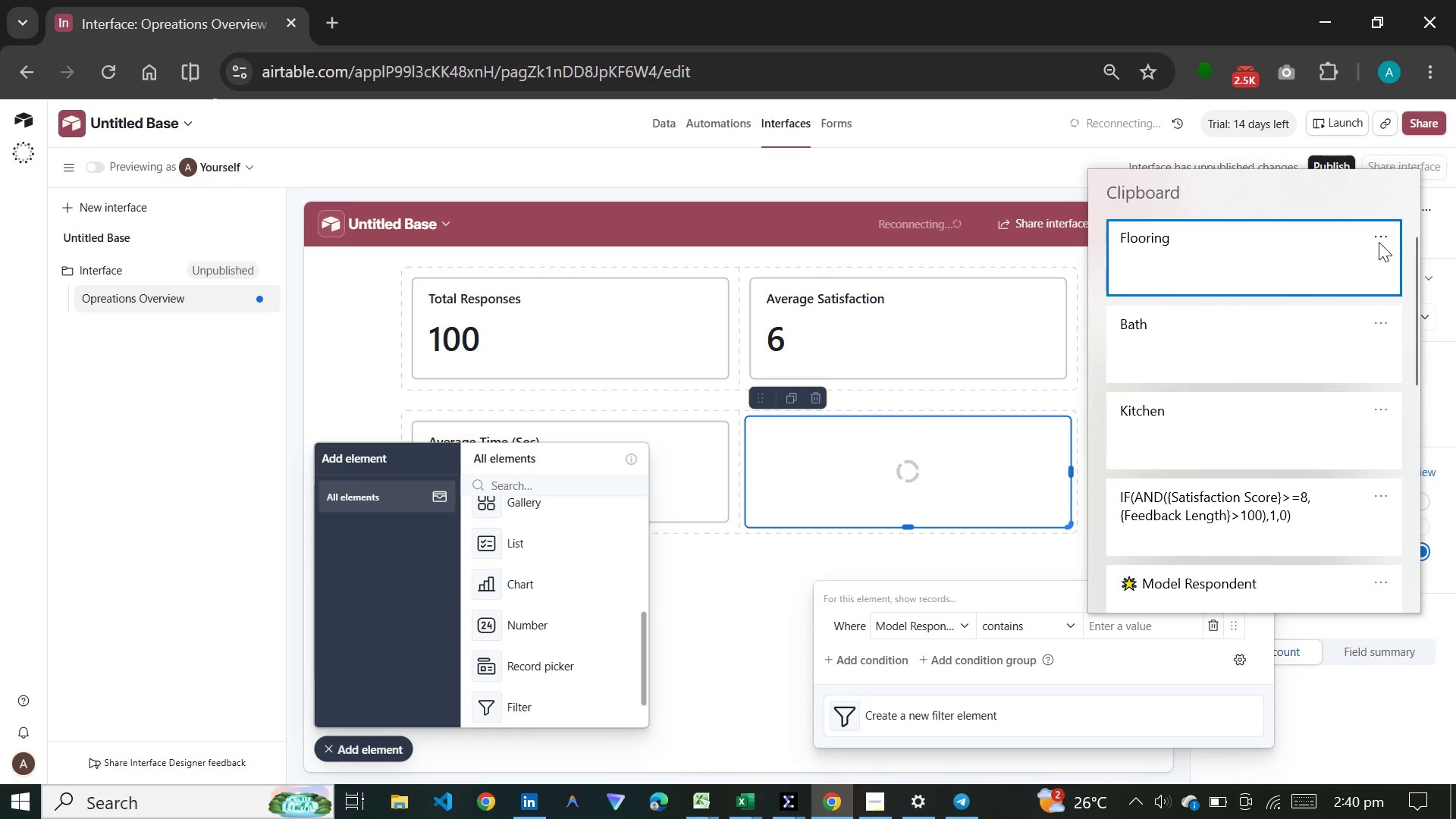 
double_click([1379, 242])
 